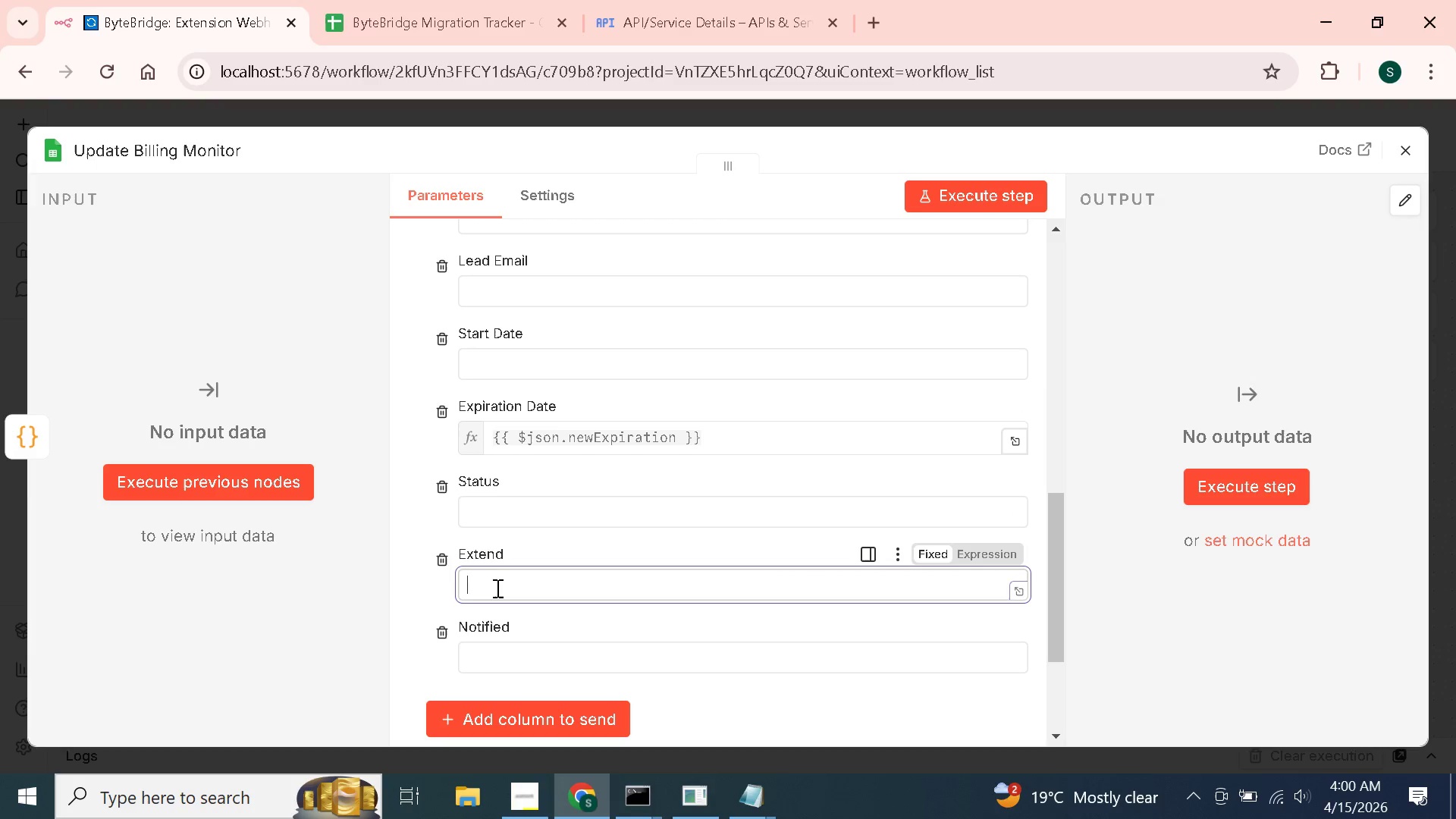 
type(Yes)
 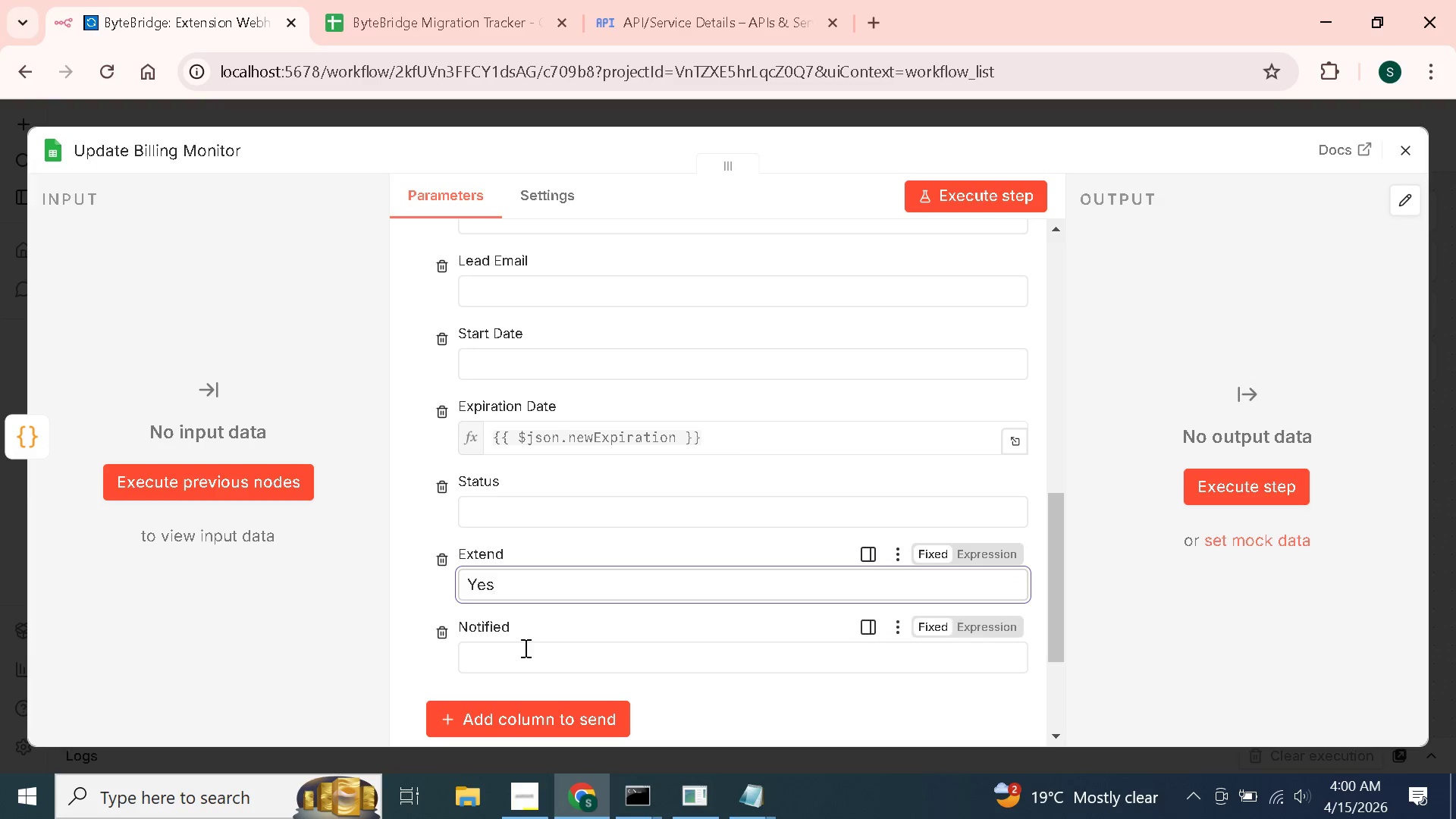 
left_click([423, 592])
 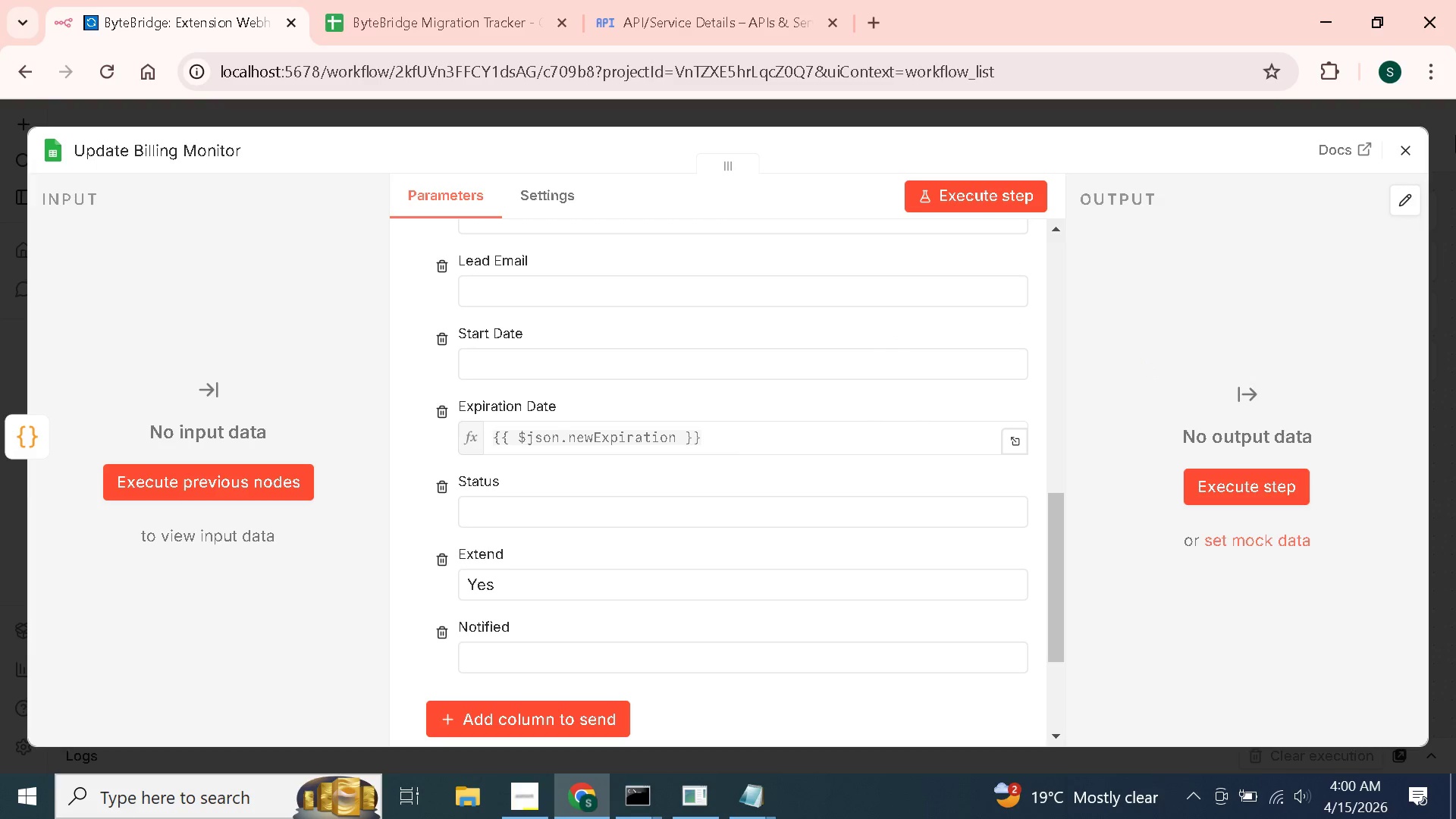 
left_click([1410, 149])
 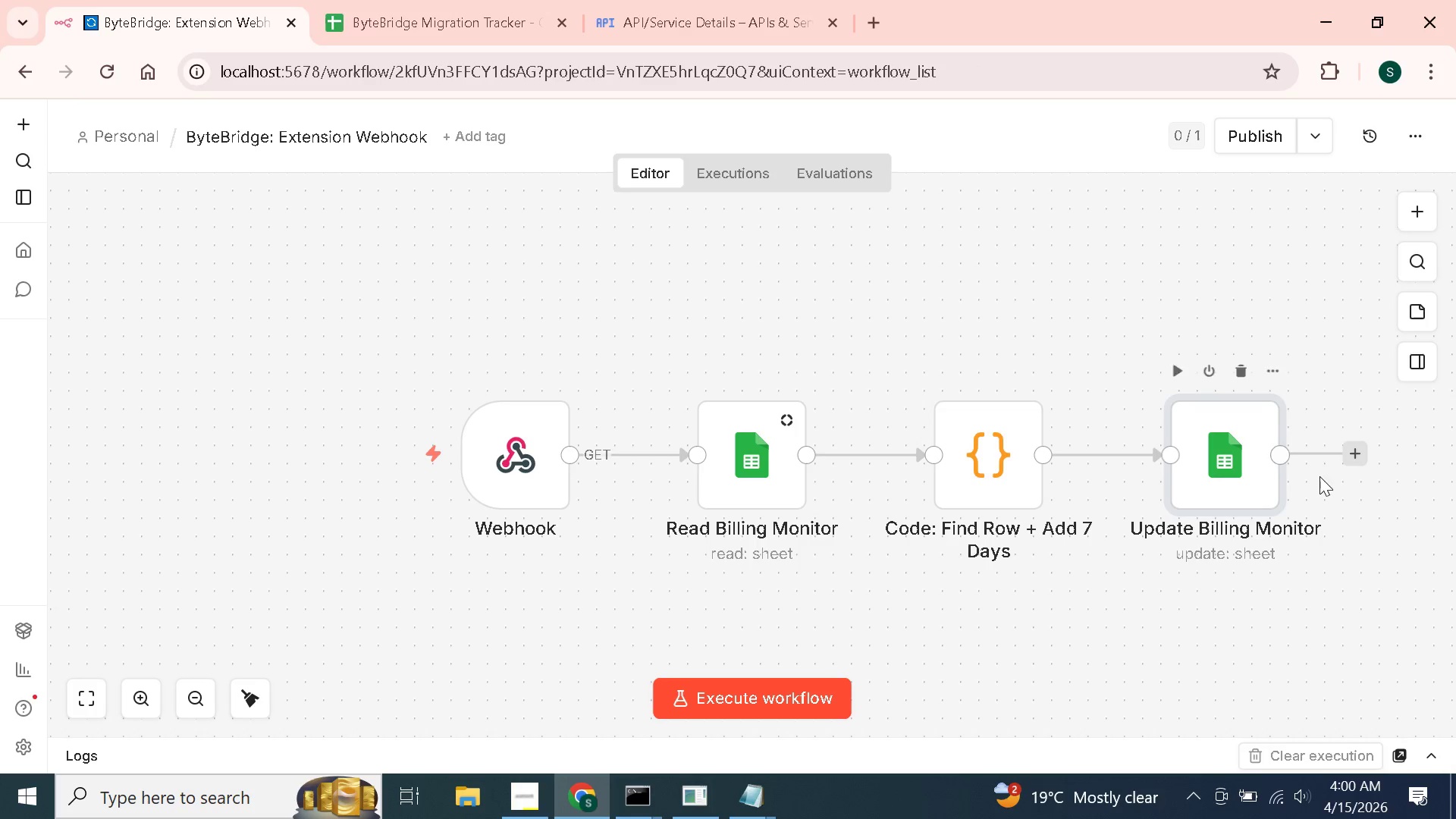 
left_click([1354, 454])
 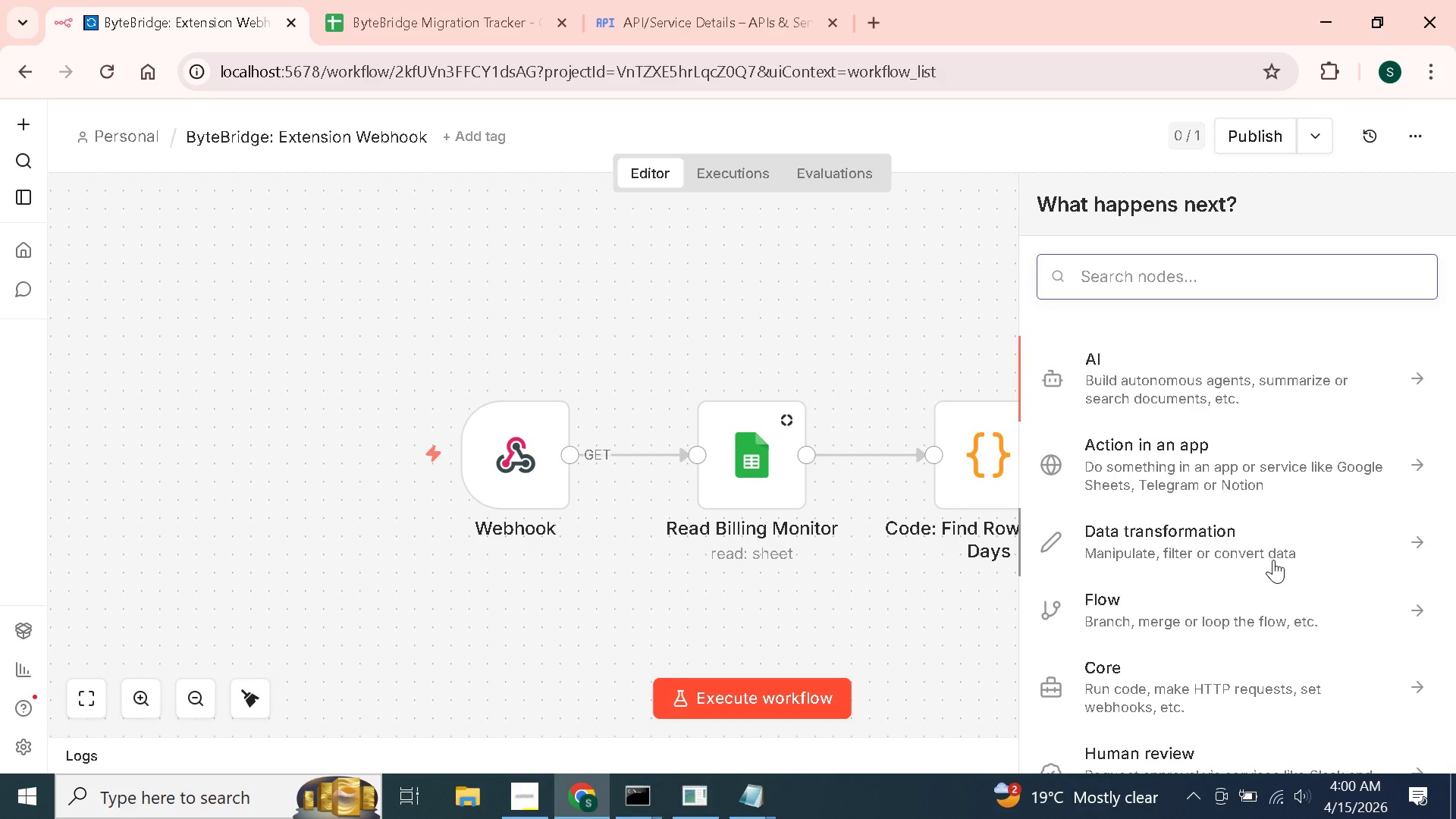 
wait(20.8)
 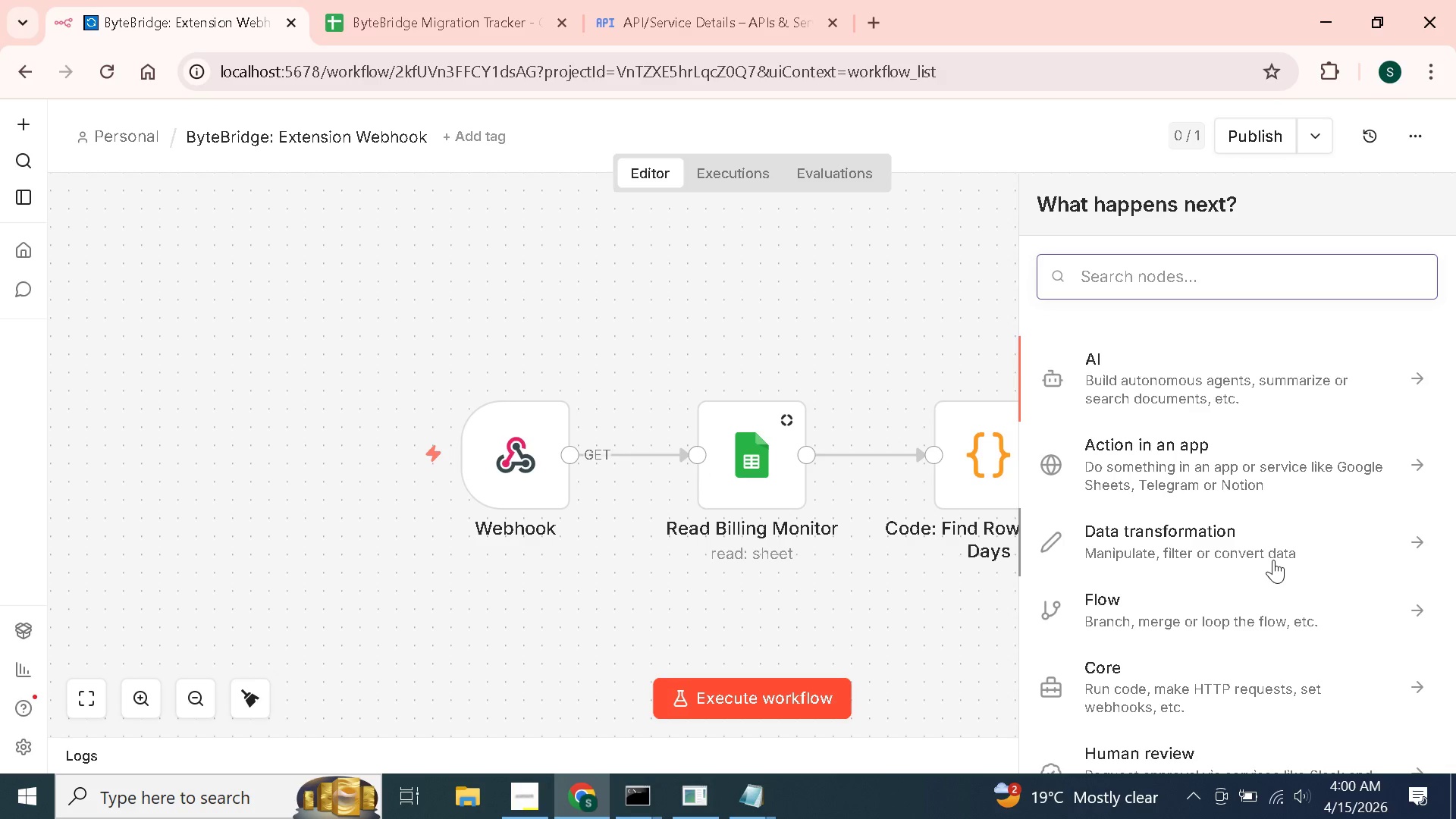 
type(responf)
key(Backspace)
type(d)
 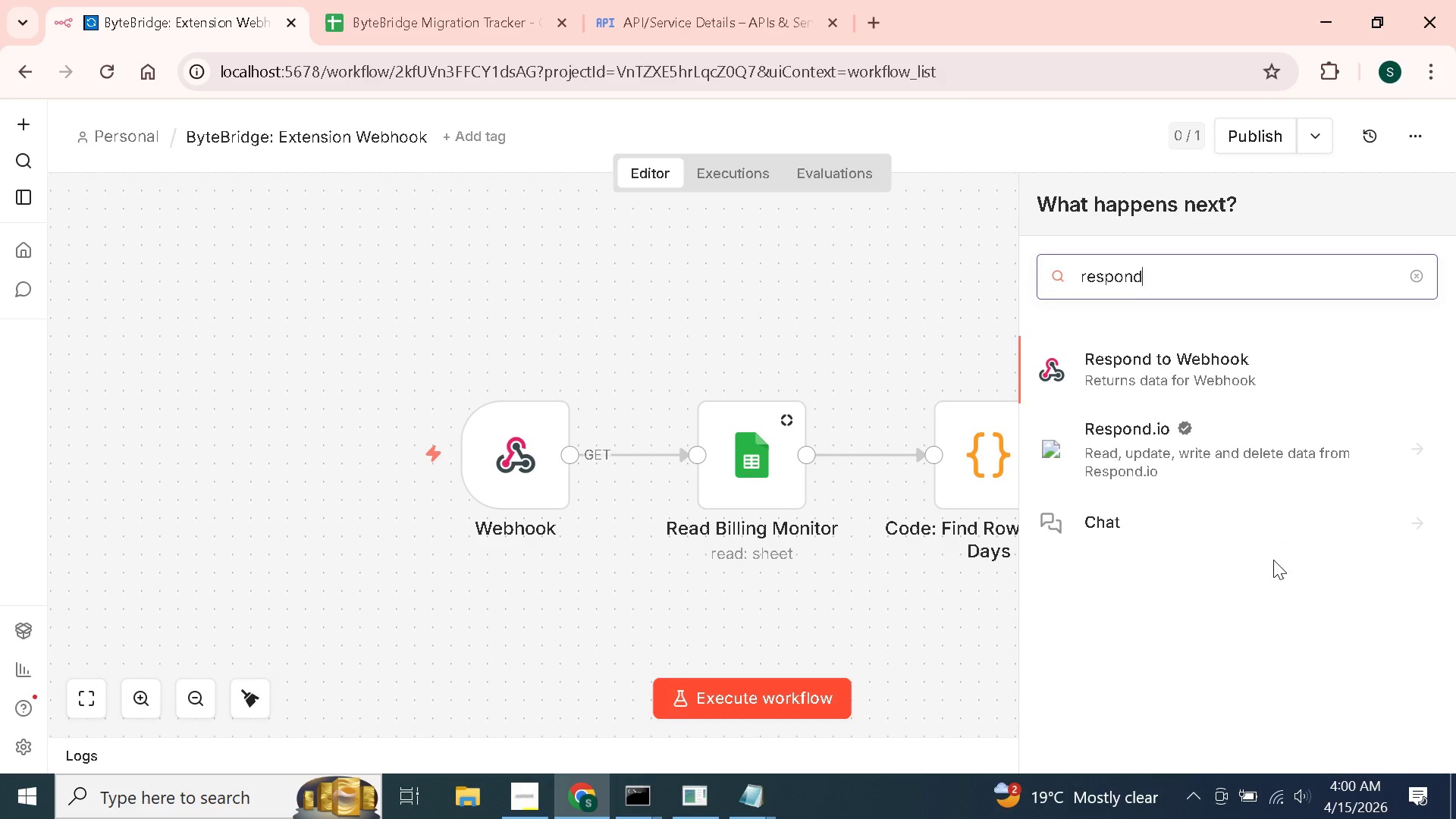 
key(Enter)
 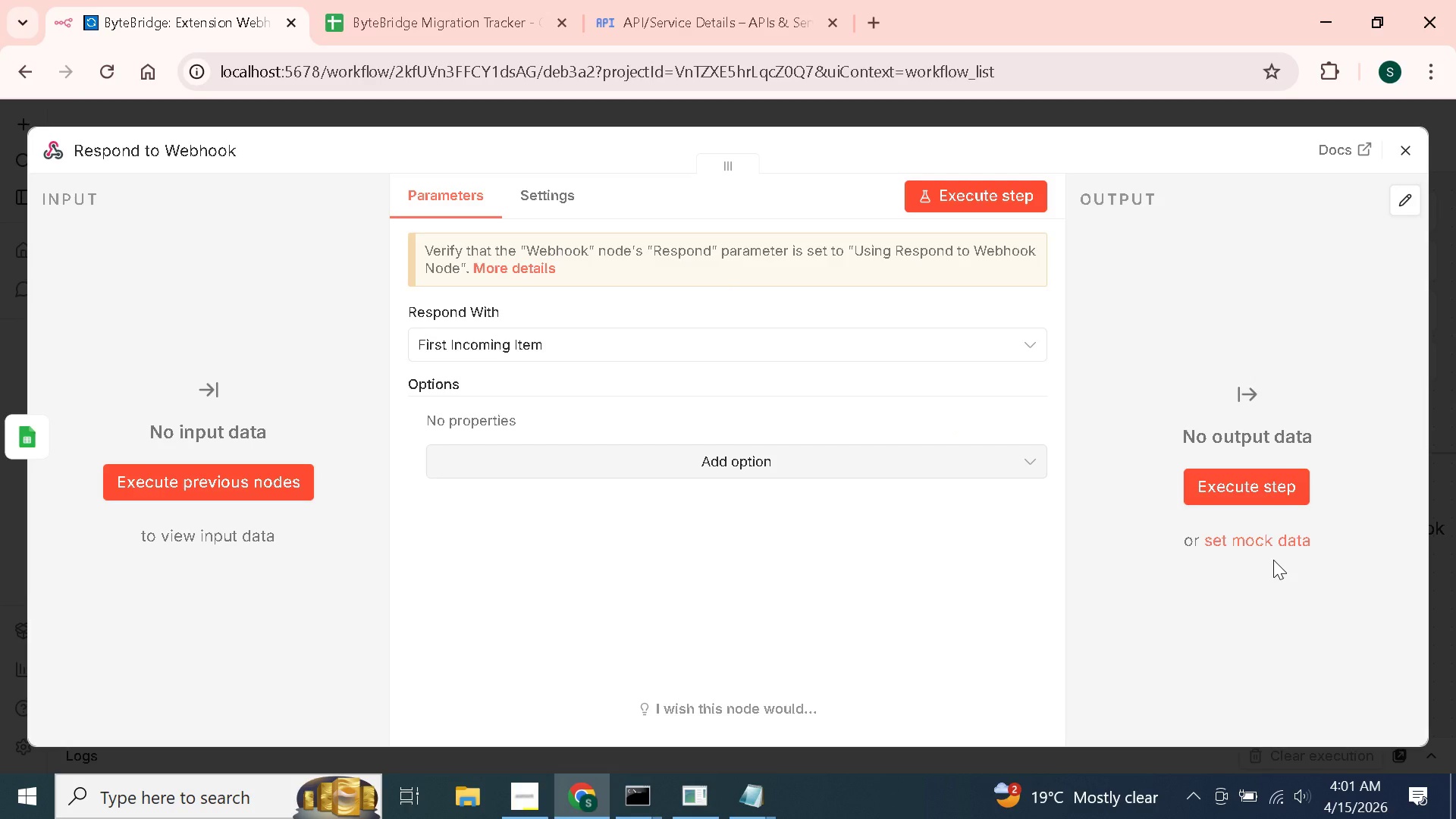 
wait(62.09)
 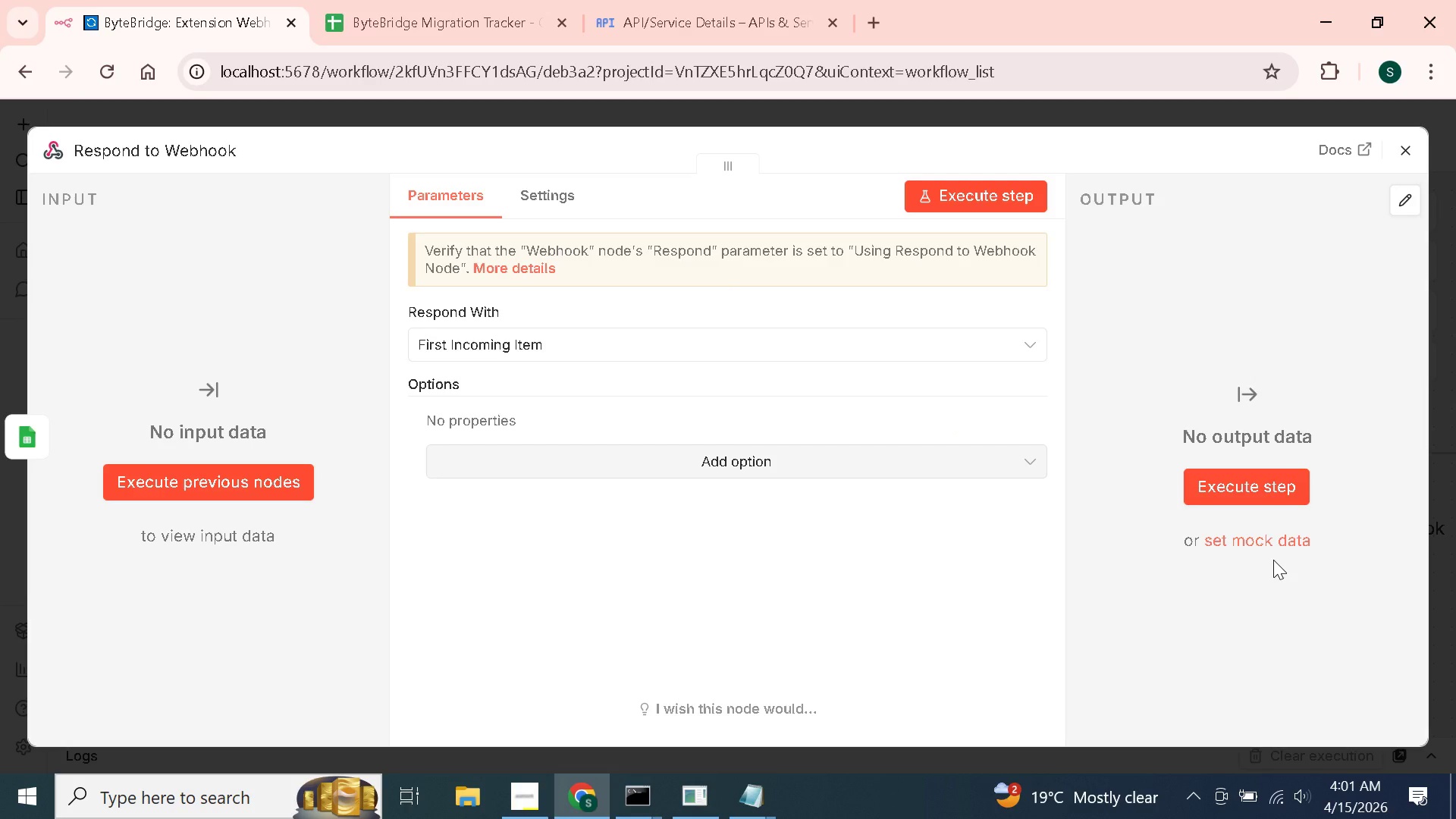 
left_click([391, 564])
 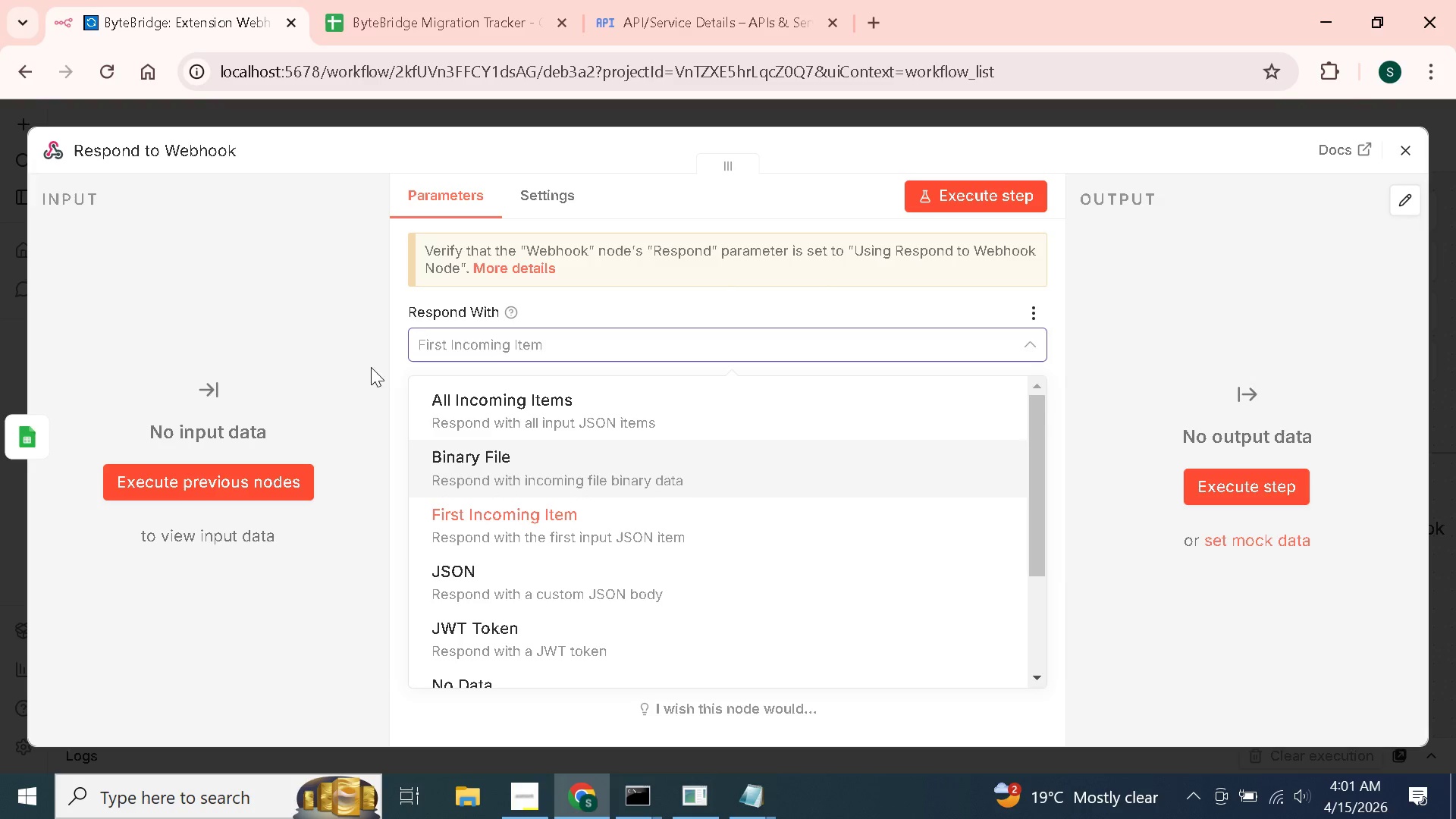 
left_click([400, 363])
 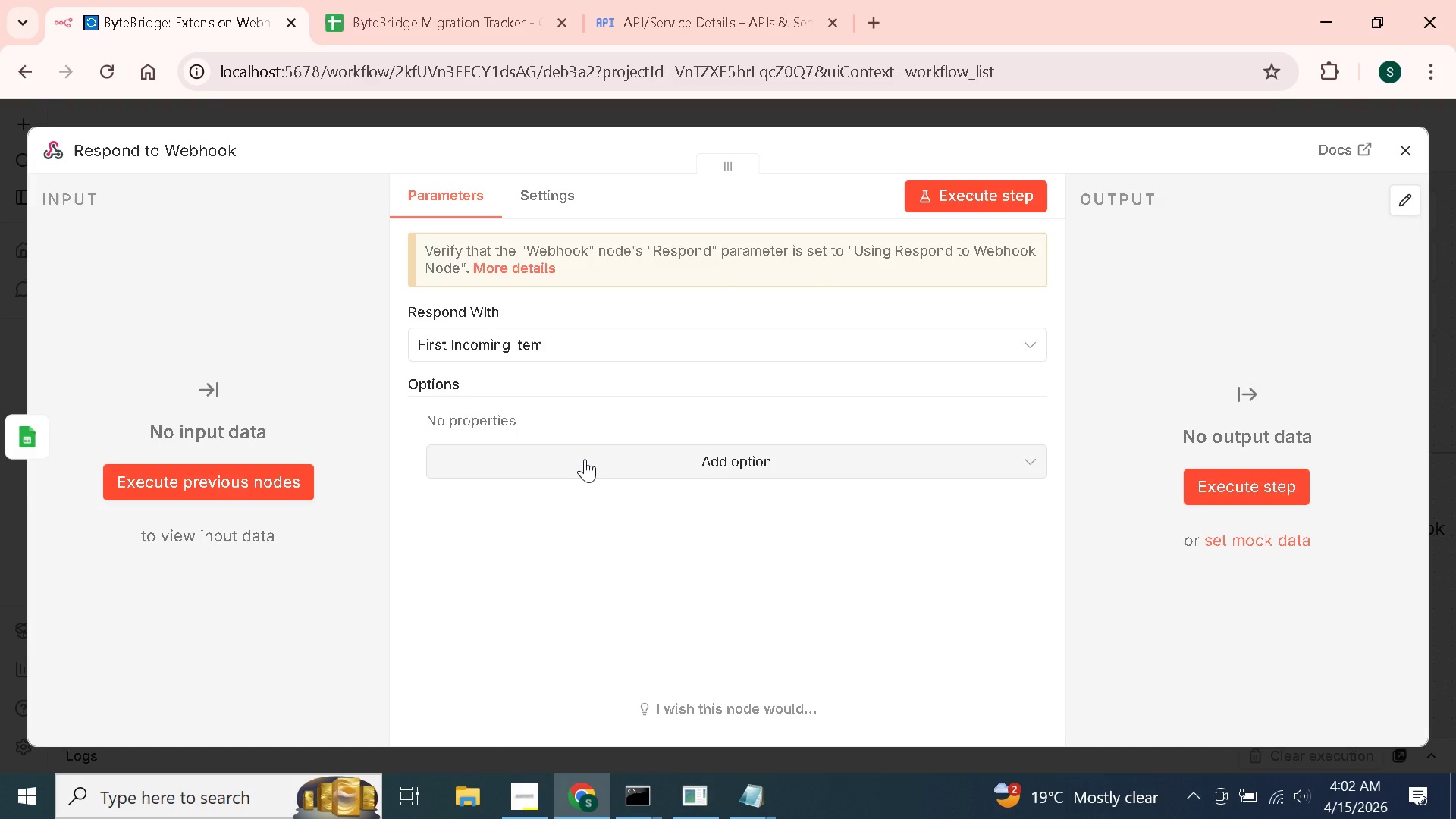 
left_click([585, 459])
 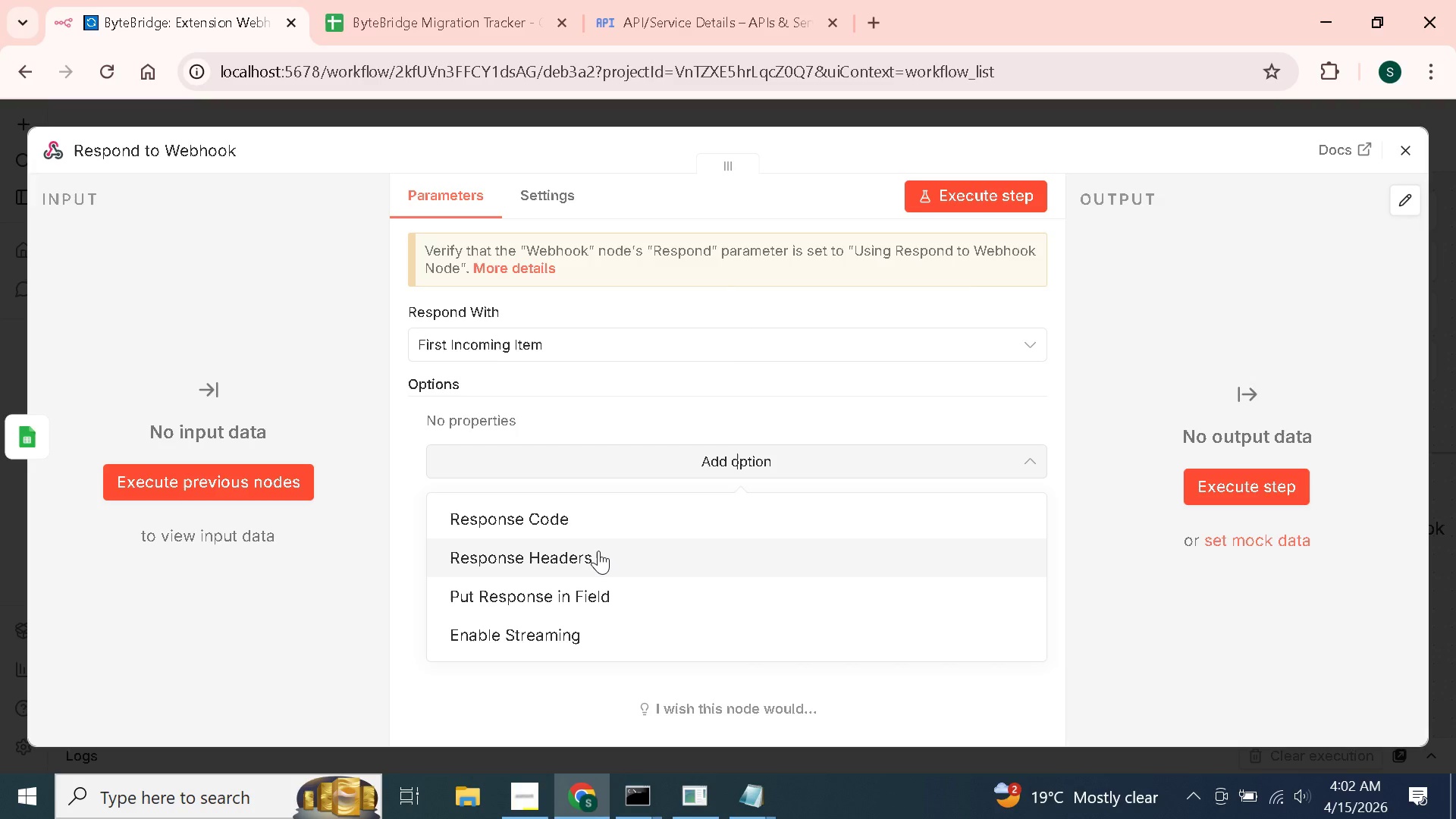 
wait(6.19)
 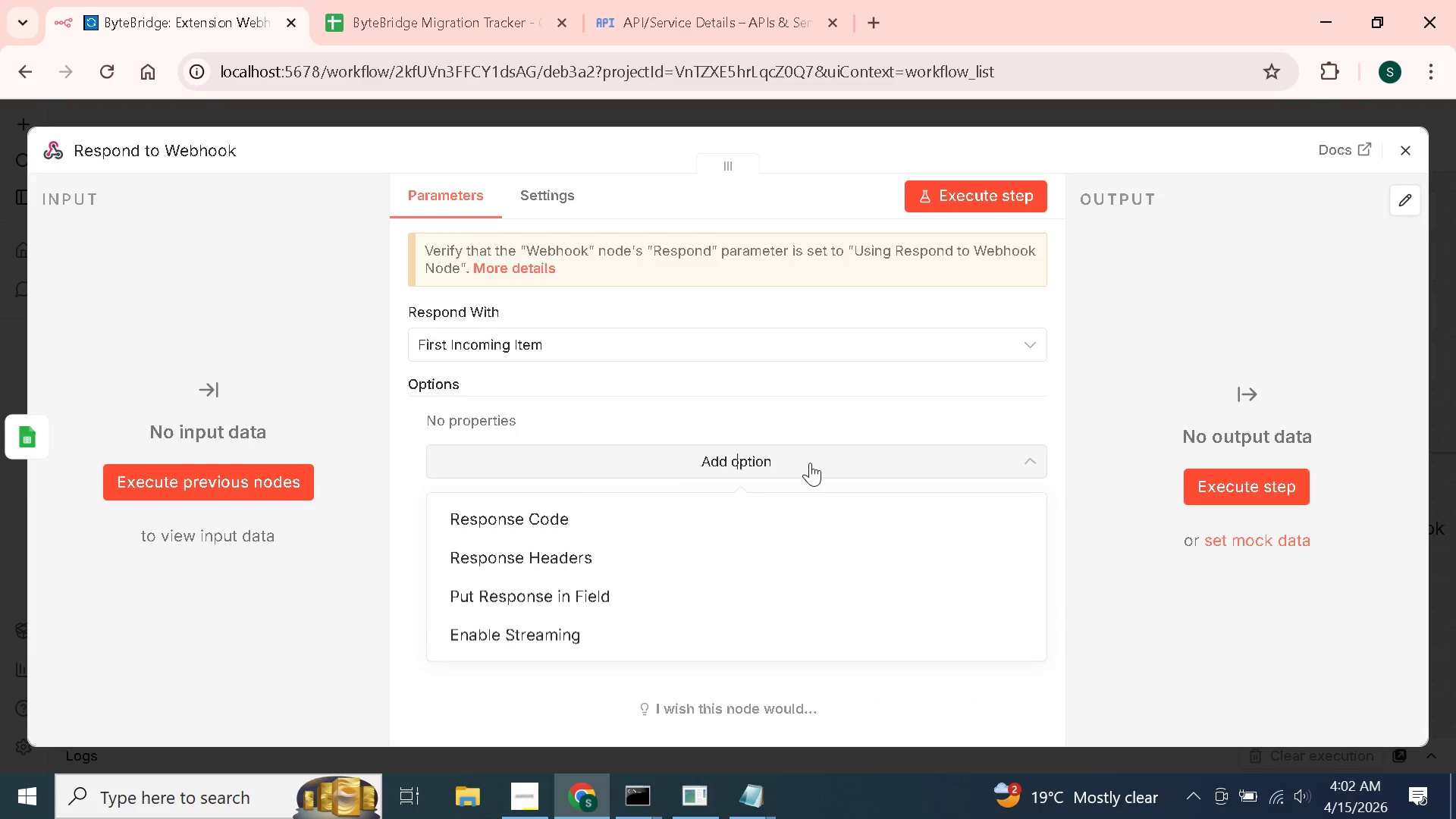 
left_click([597, 518])
 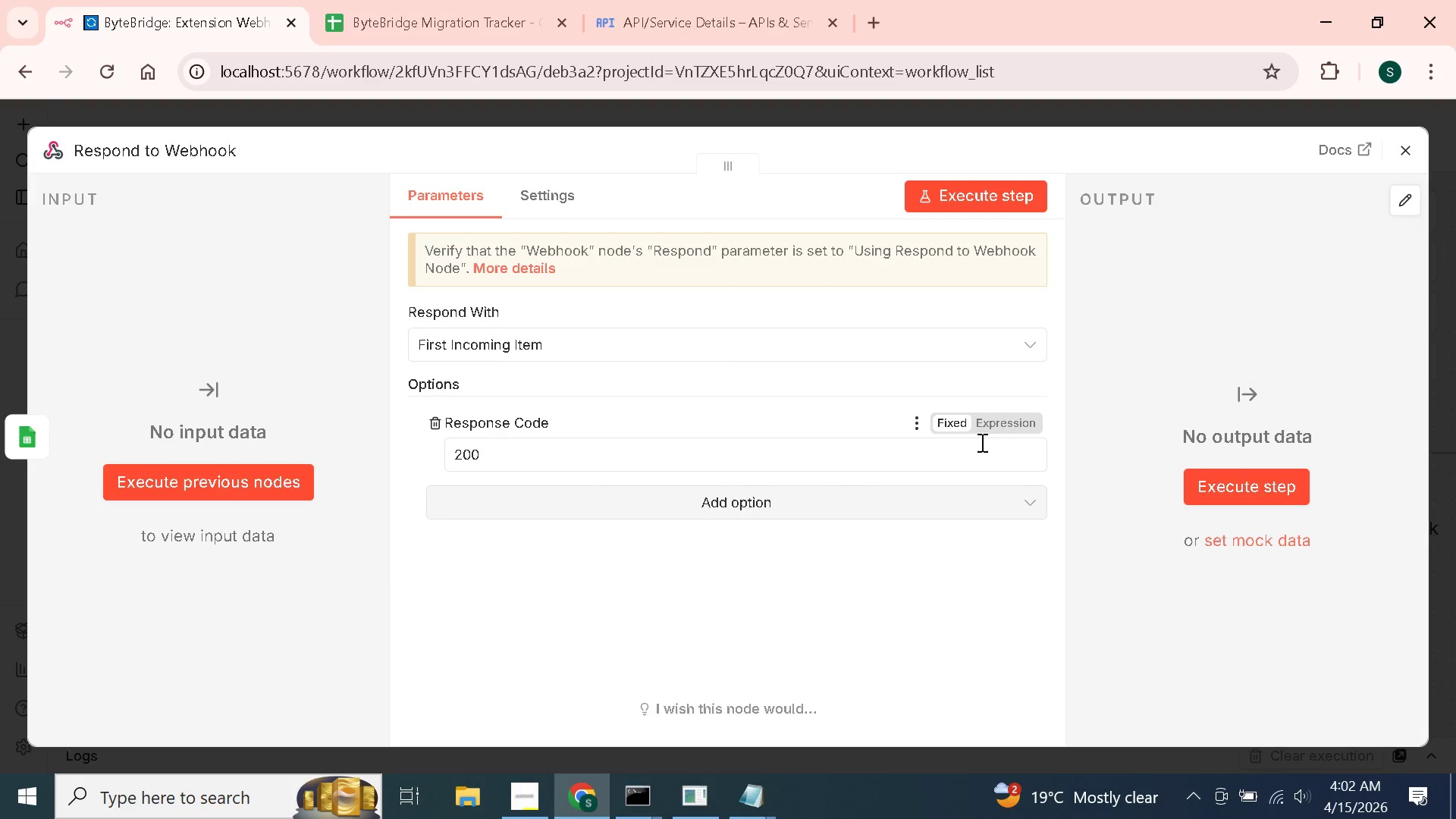 
wait(5.81)
 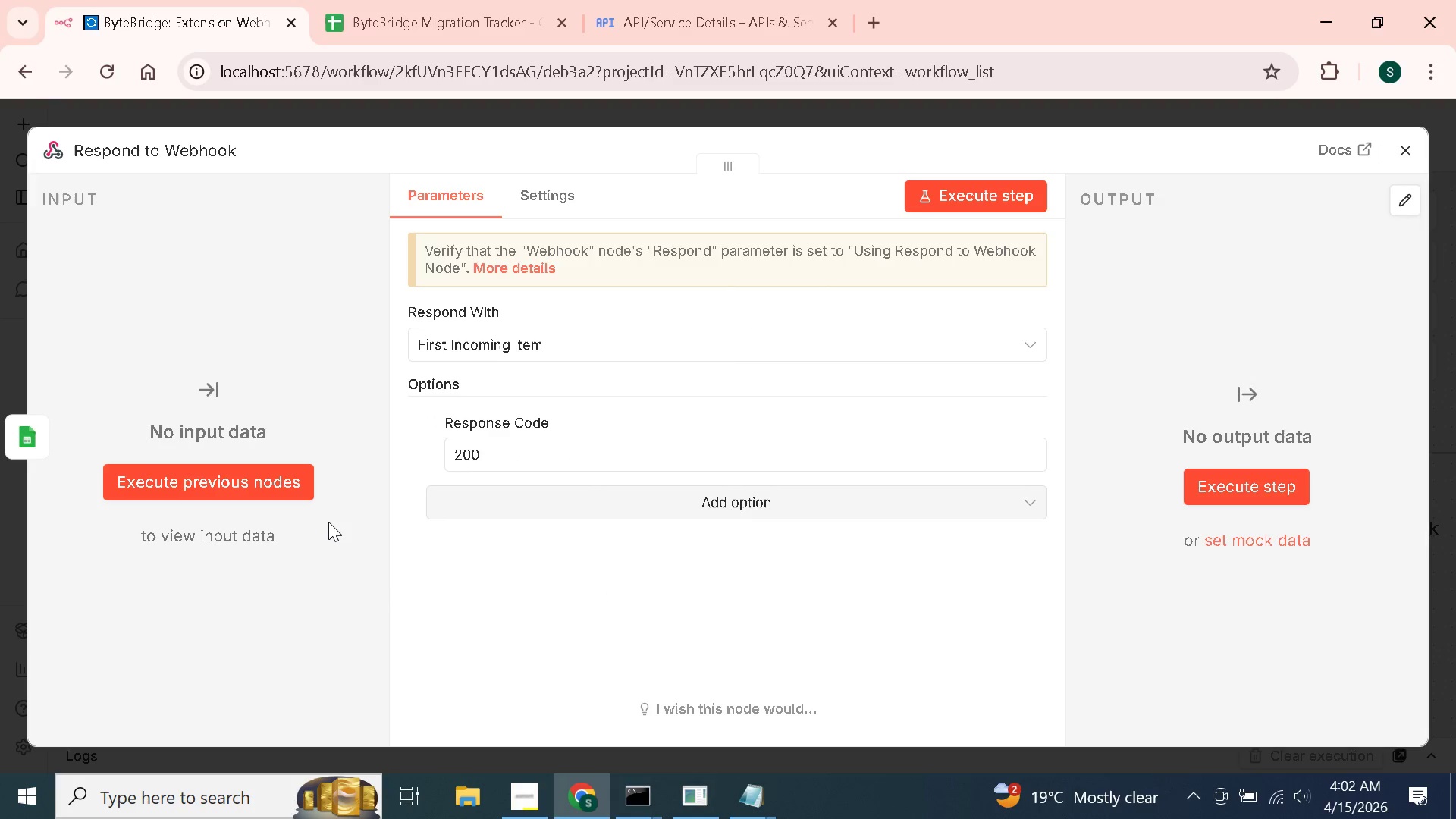 
left_click([433, 422])
 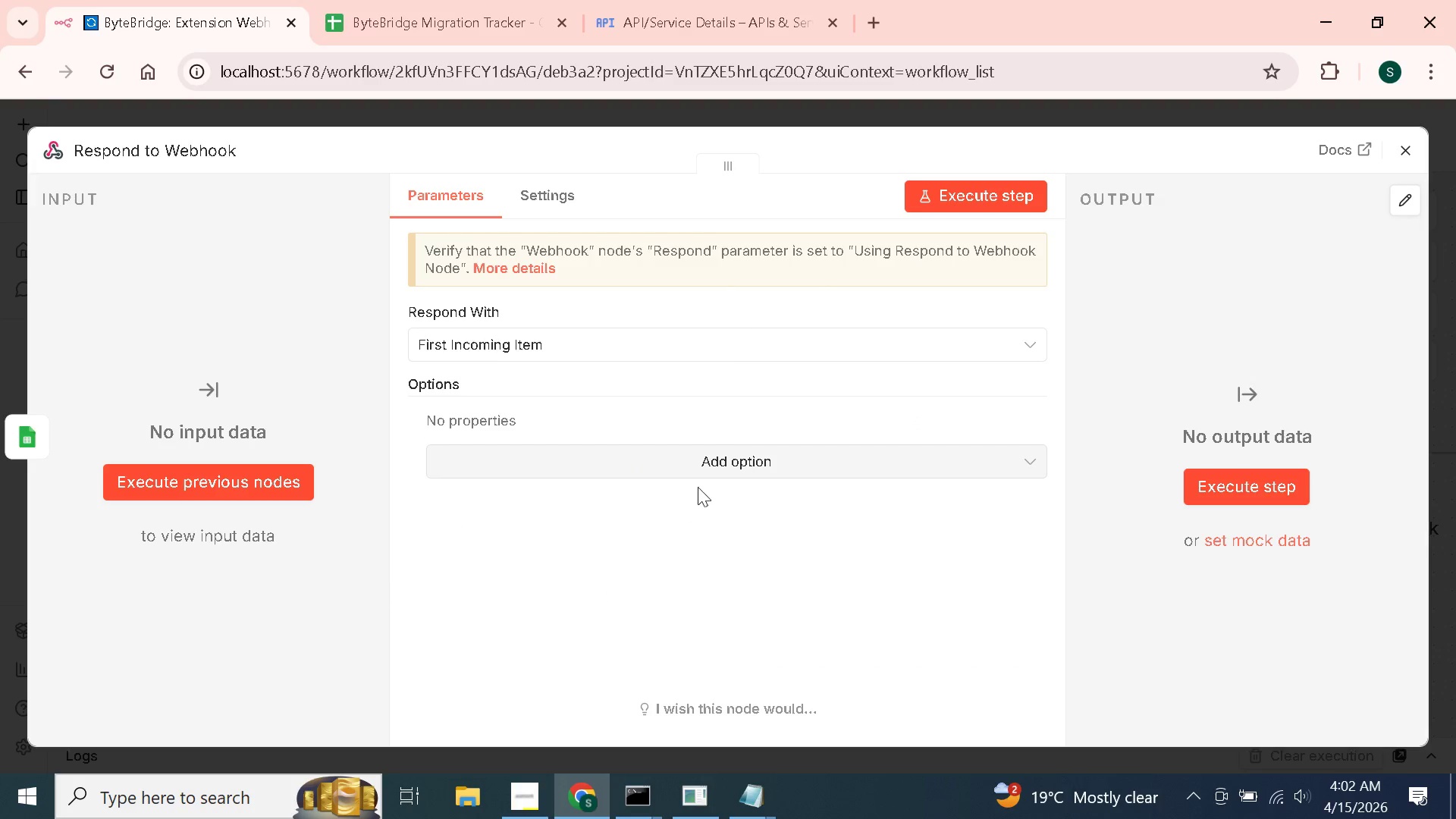 
left_click([718, 469])
 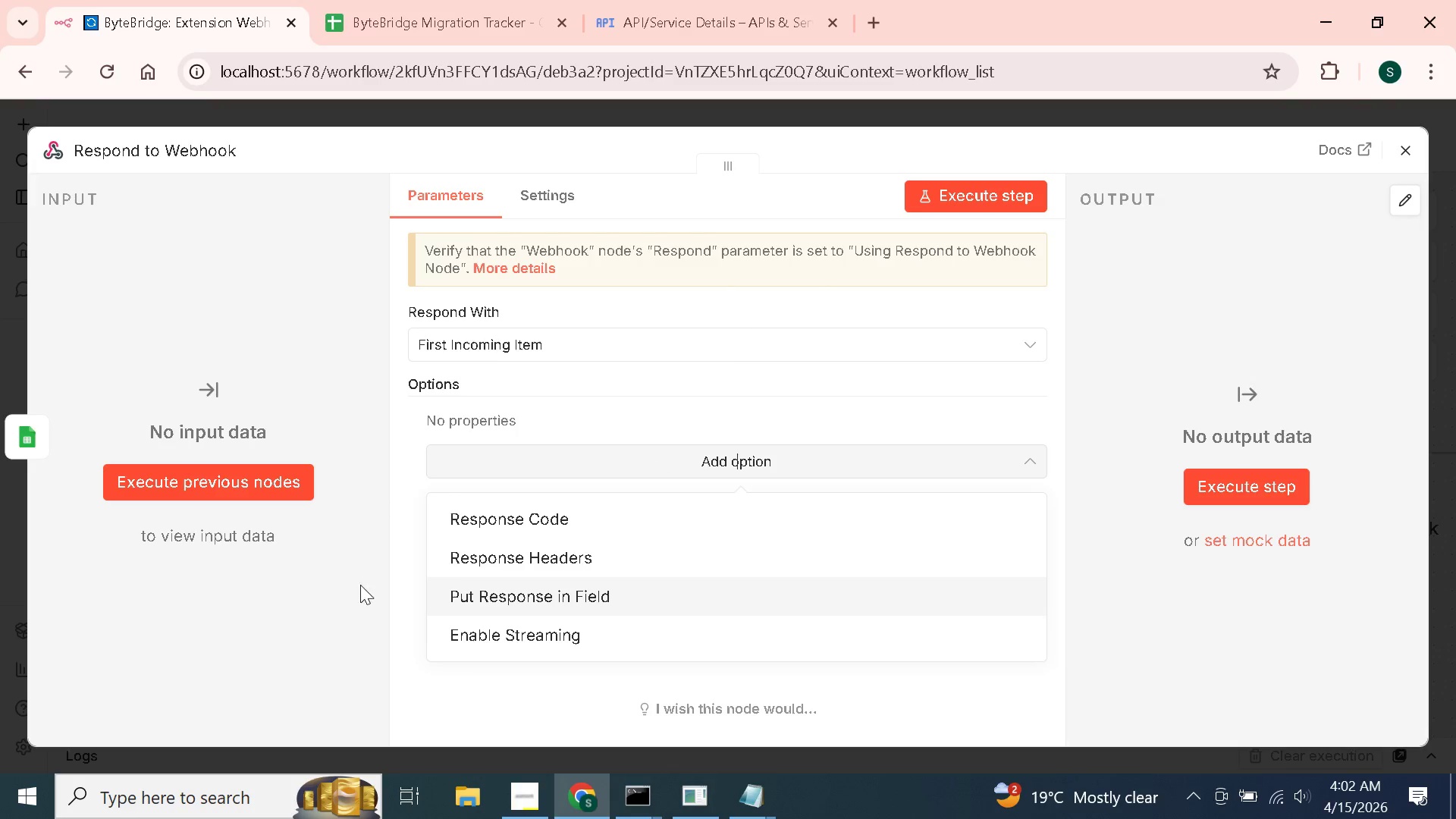 
wait(7.41)
 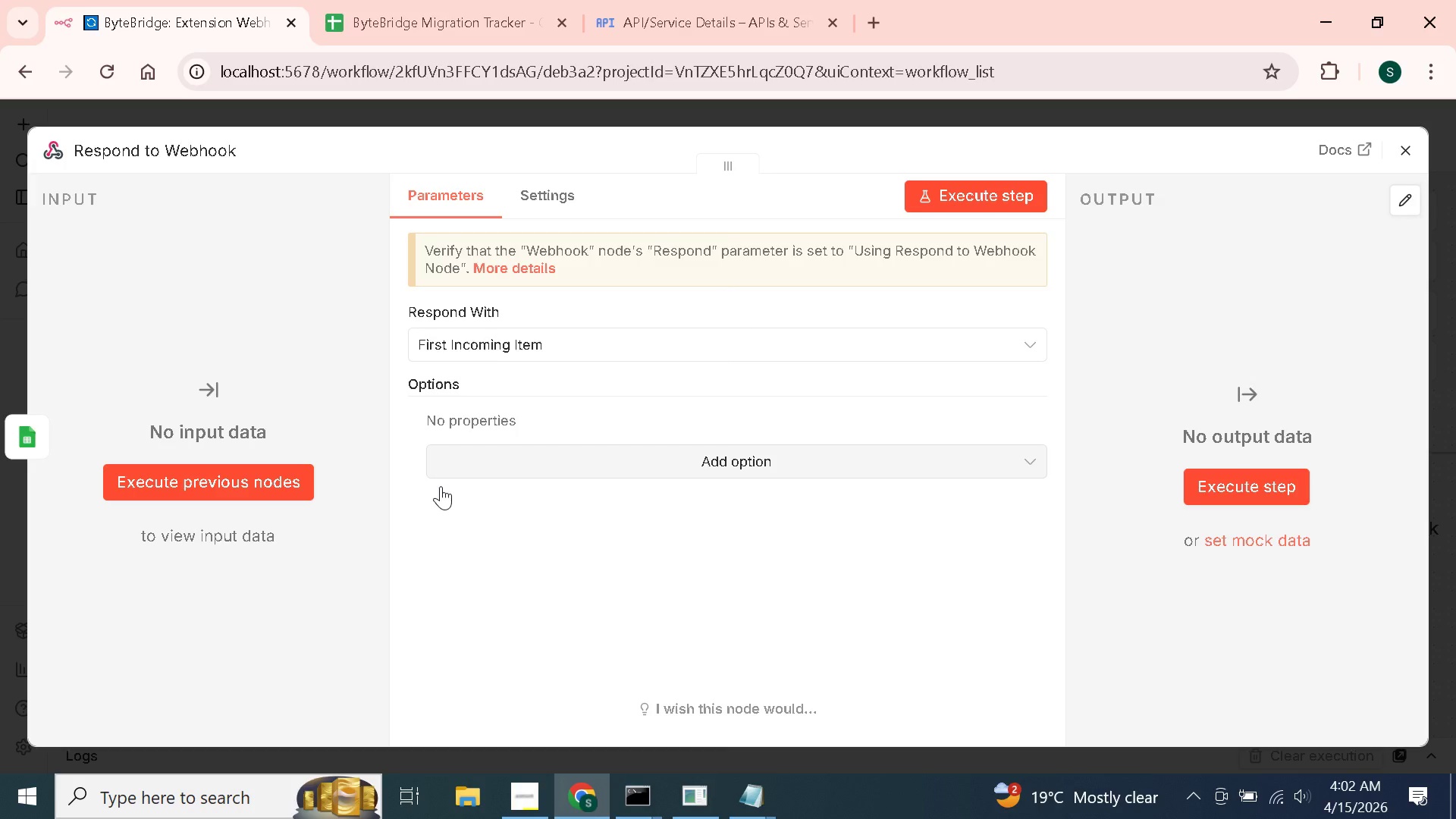 
left_click([598, 556])
 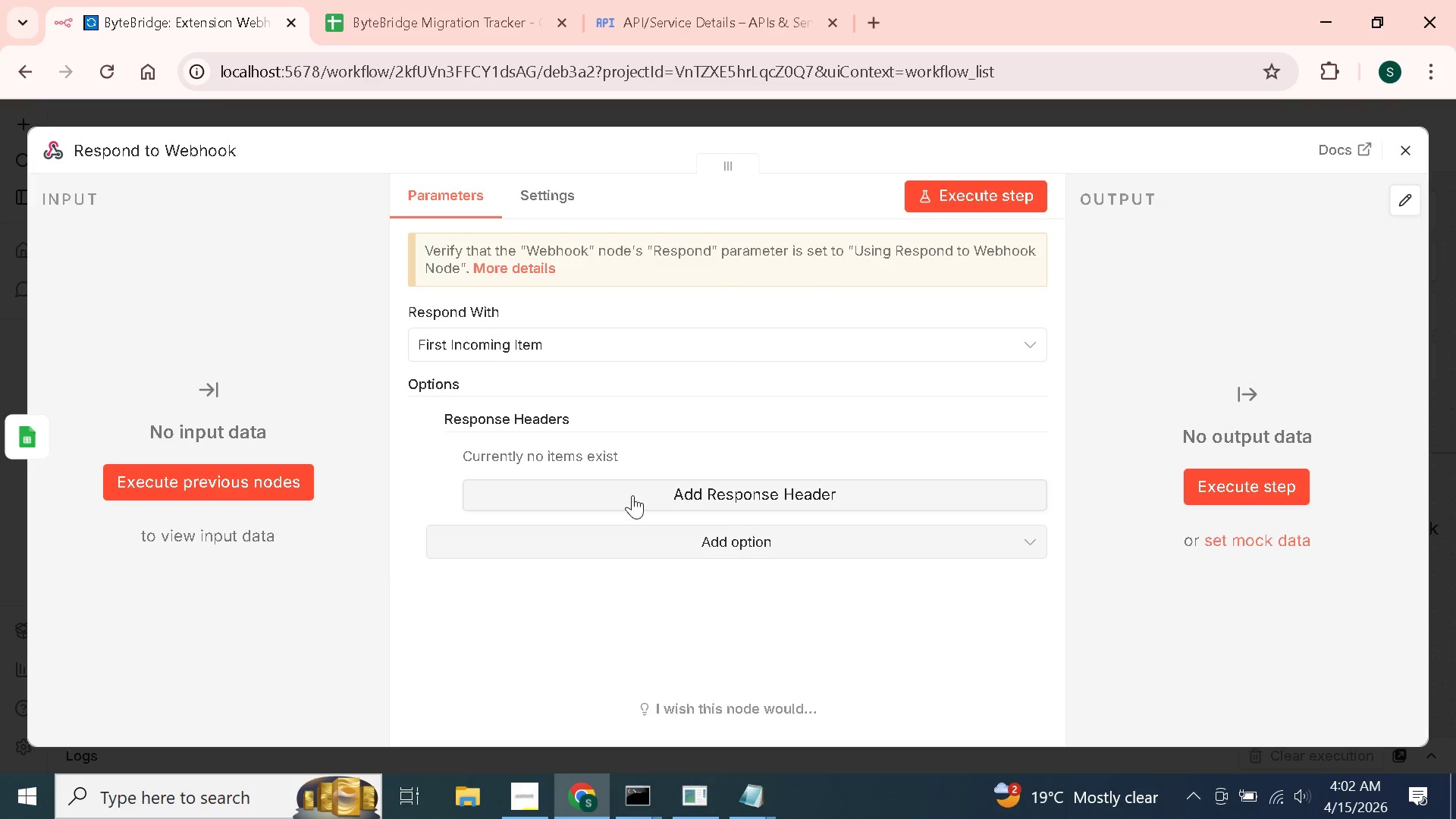 
left_click([669, 491])
 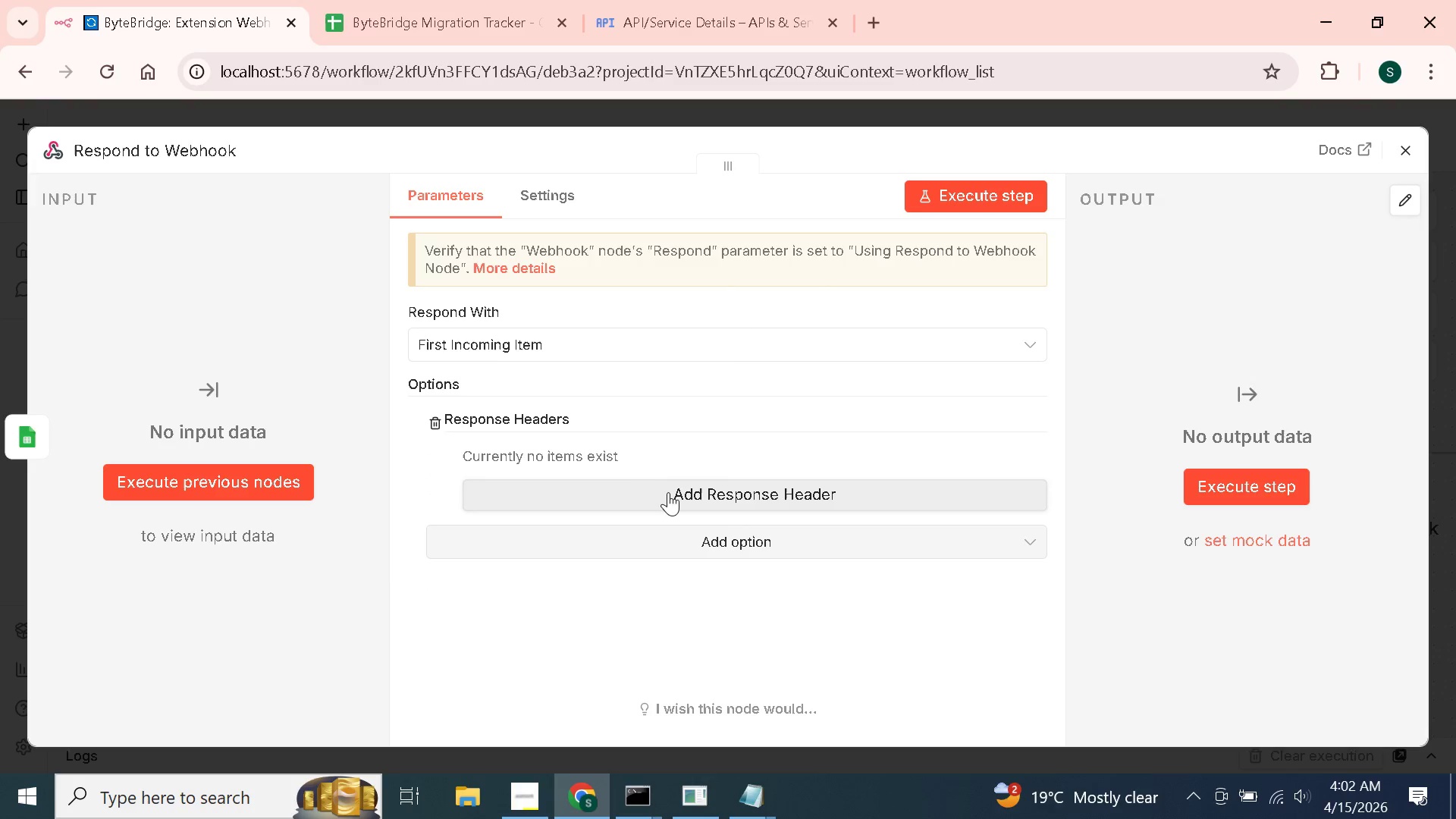 
mouse_move([570, 507])
 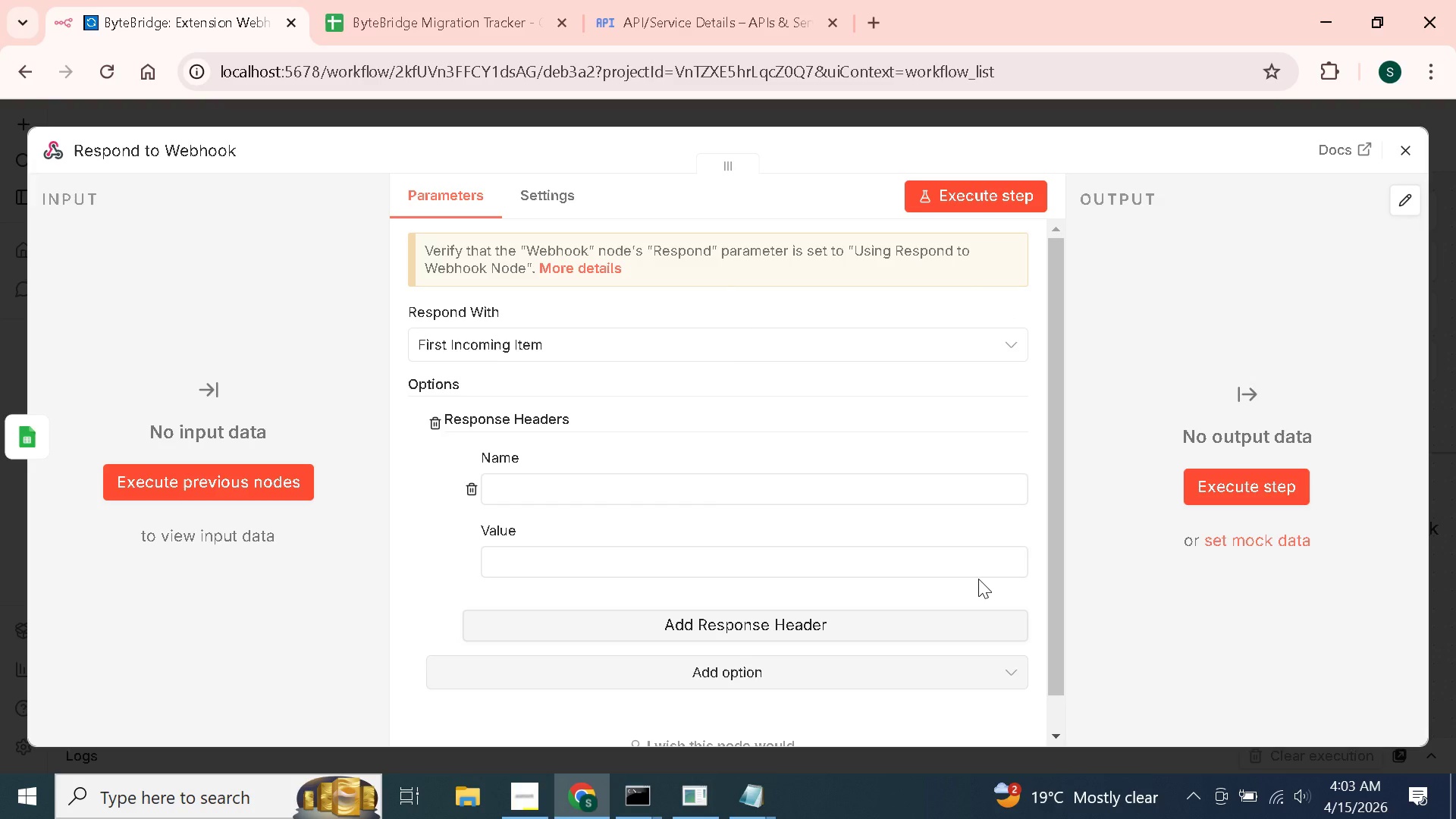 
wait(80.16)
 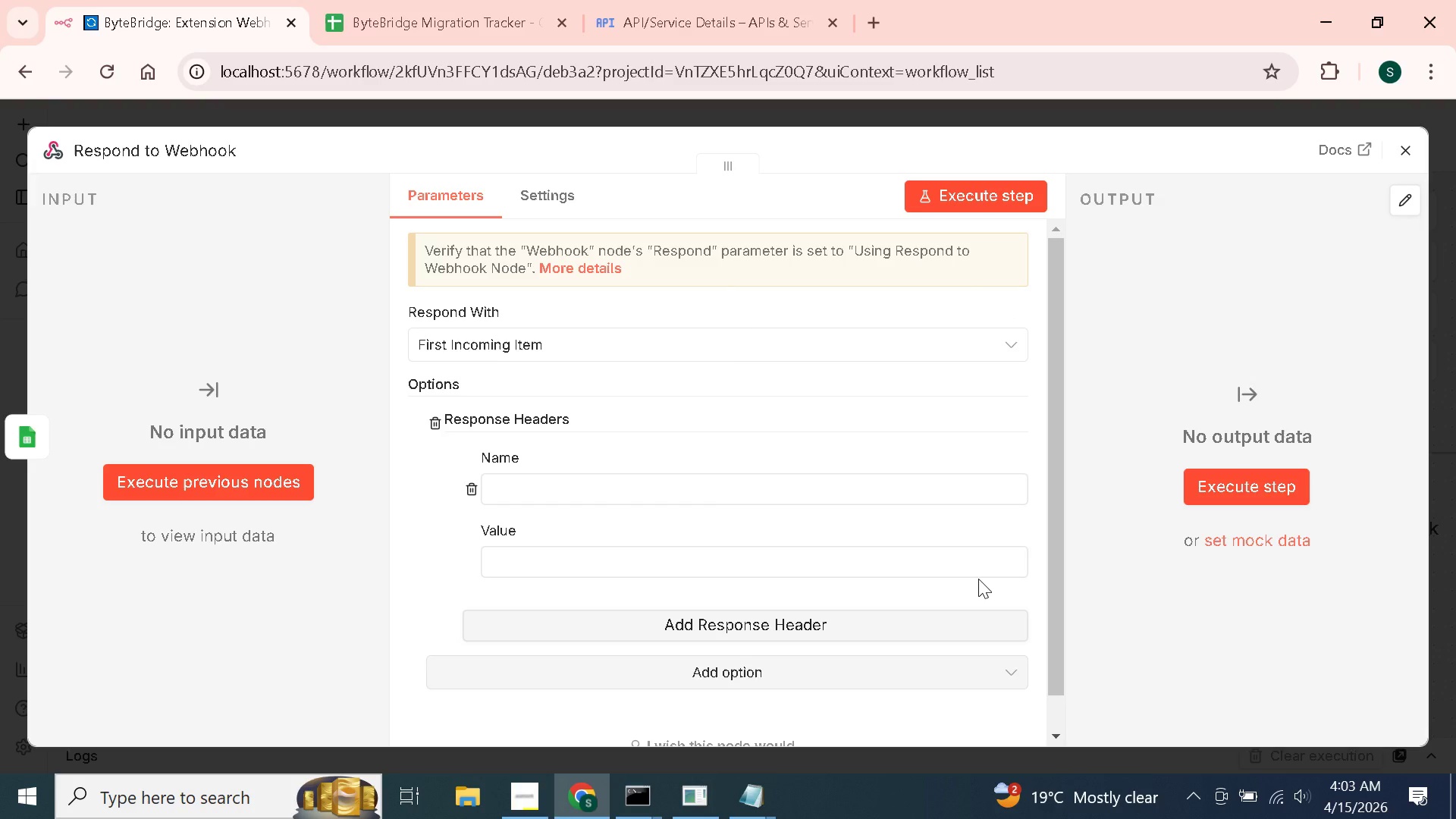 
left_click([519, 809])
 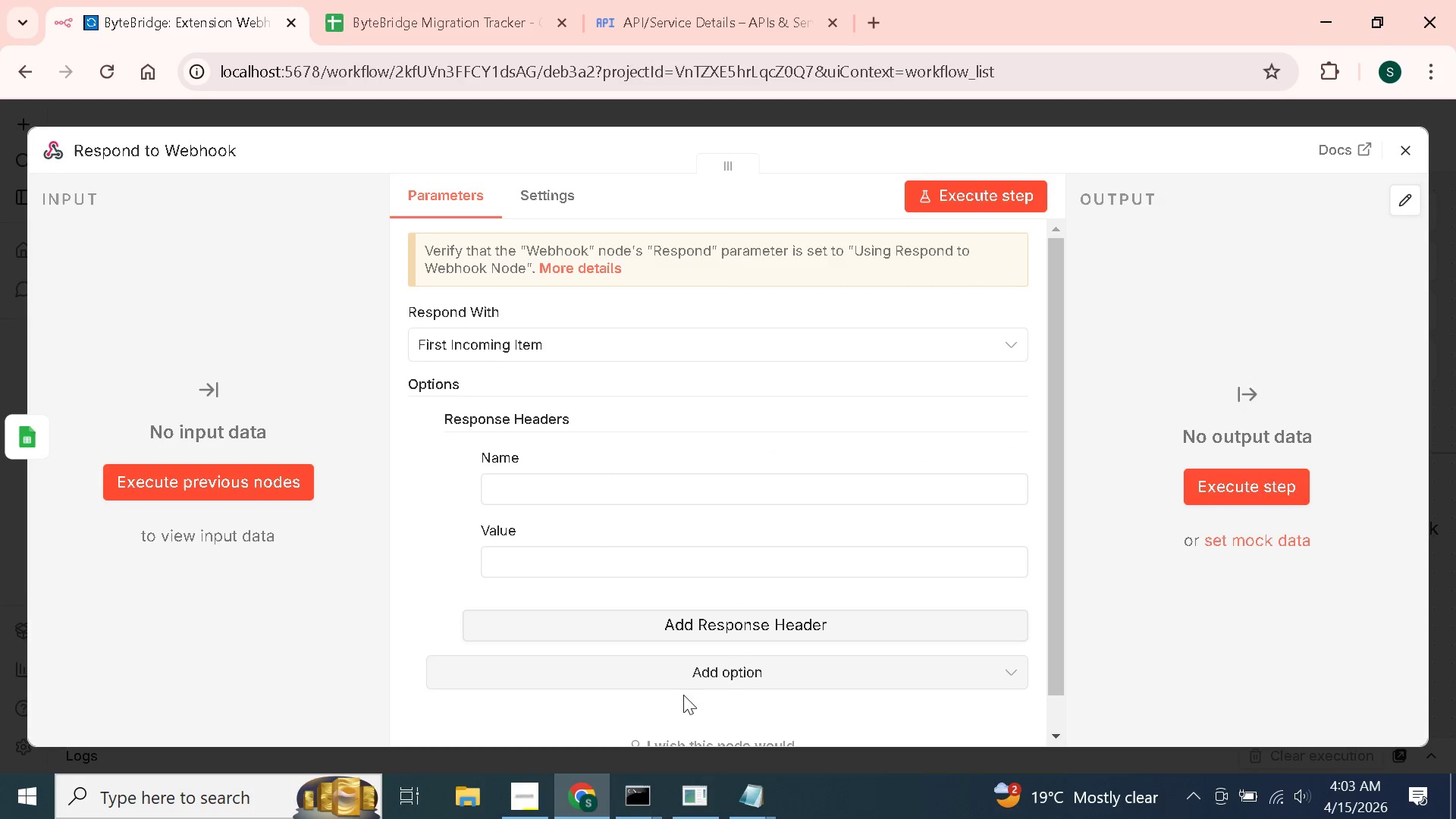 
scroll: coordinate [628, 703], scroll_direction: down, amount: 3.0
 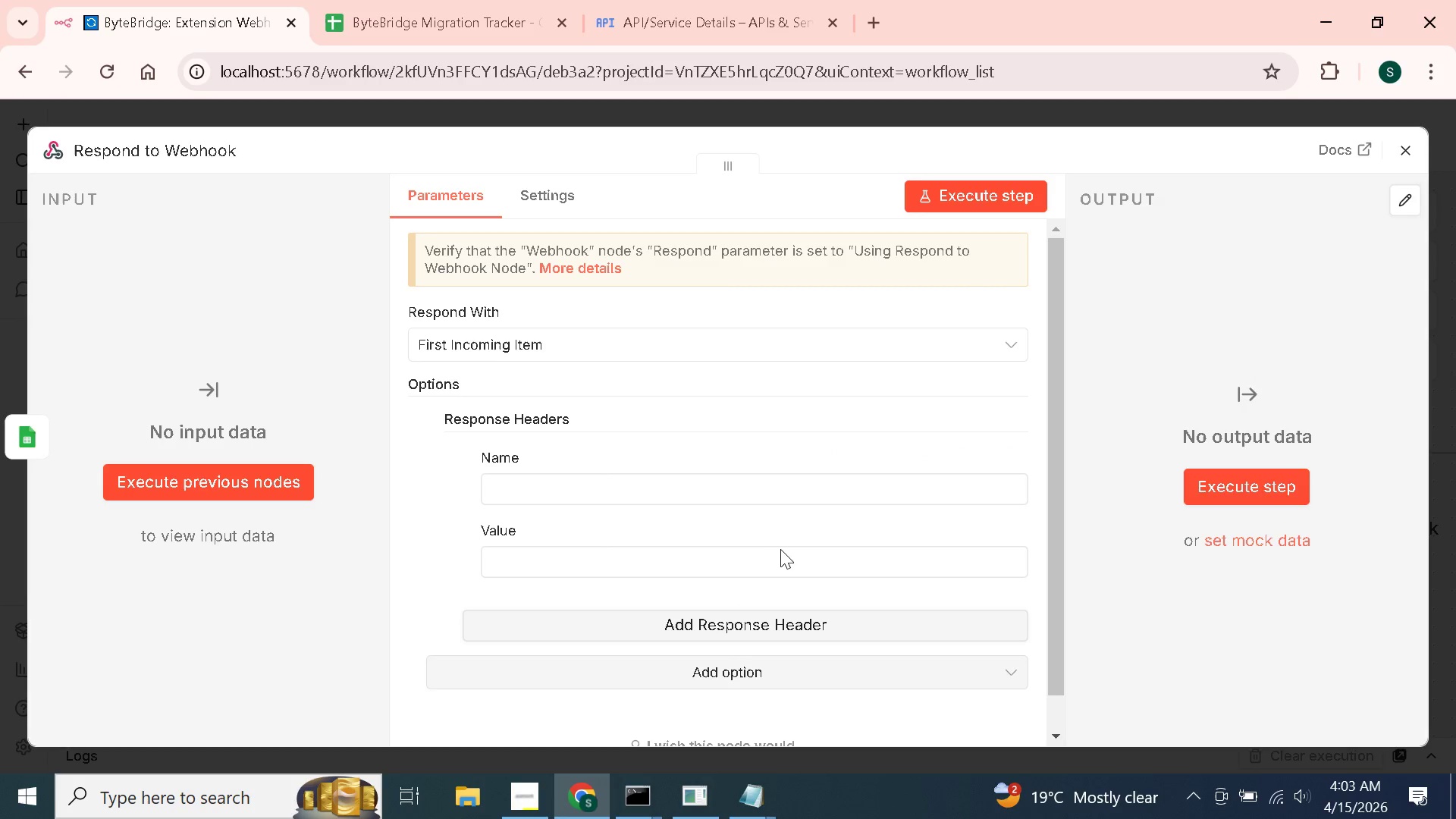 
scroll: coordinate [776, 549], scroll_direction: up, amount: 1.0
 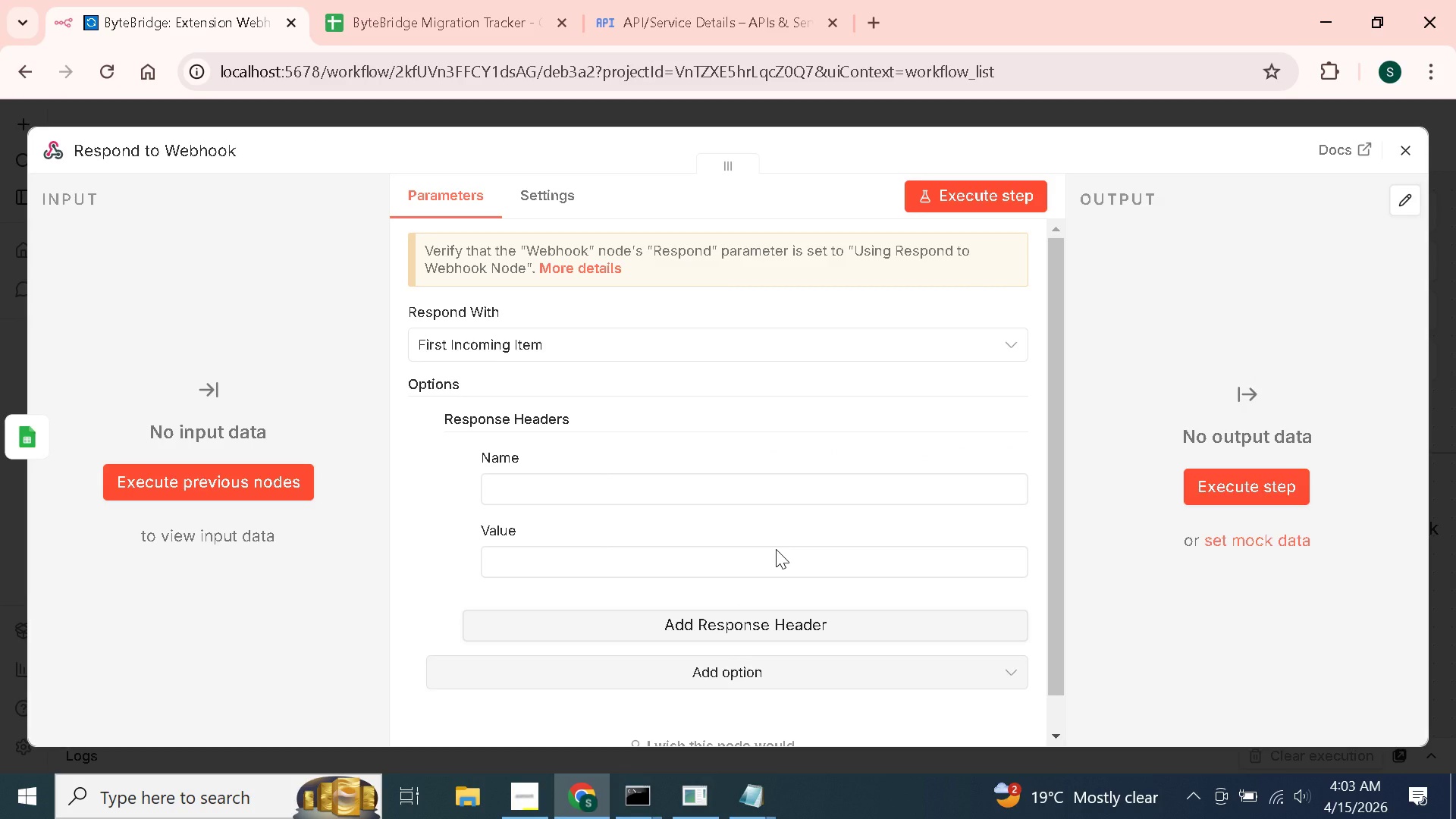 
wait(13.13)
 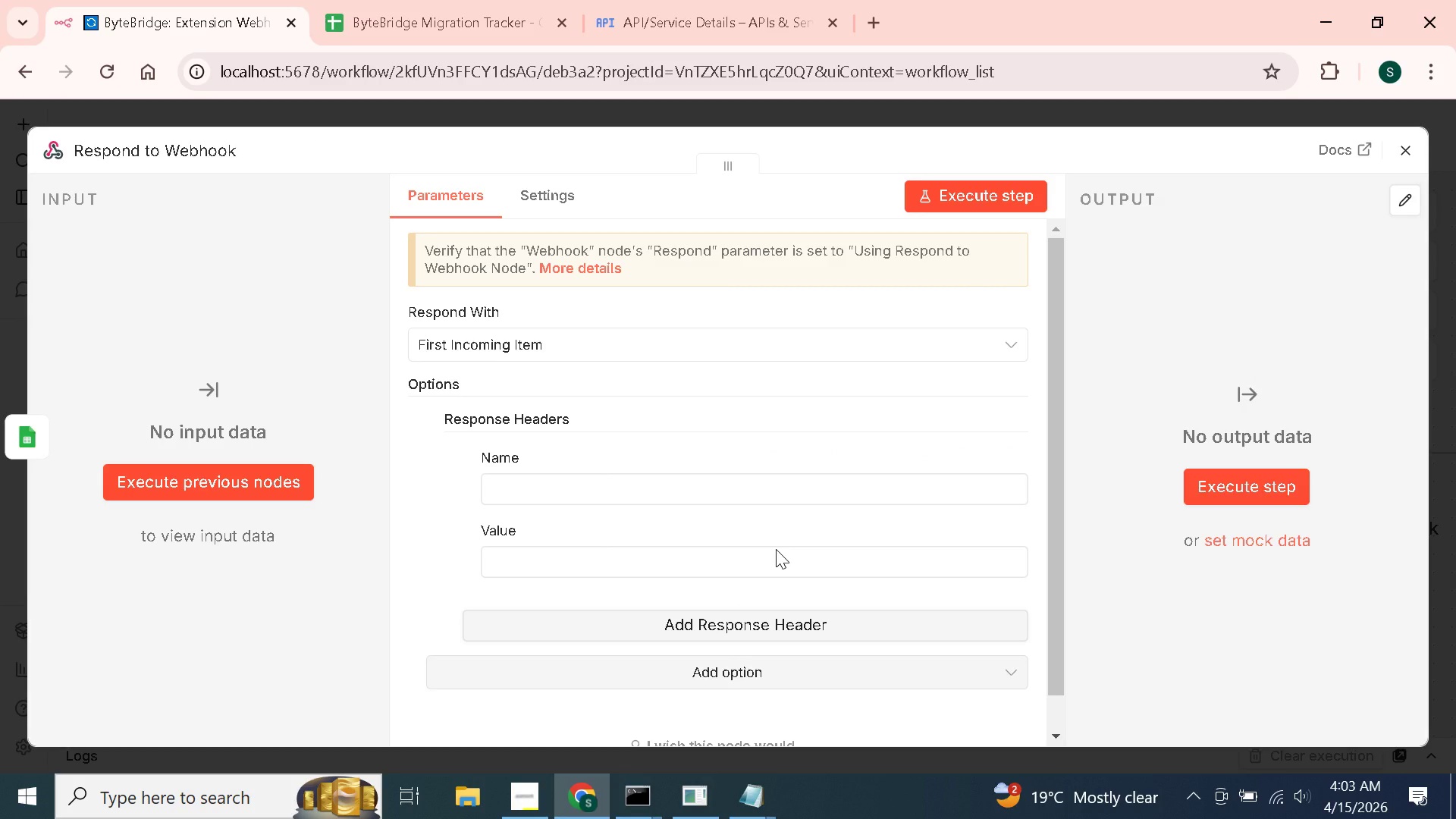 
left_click([554, 306])
 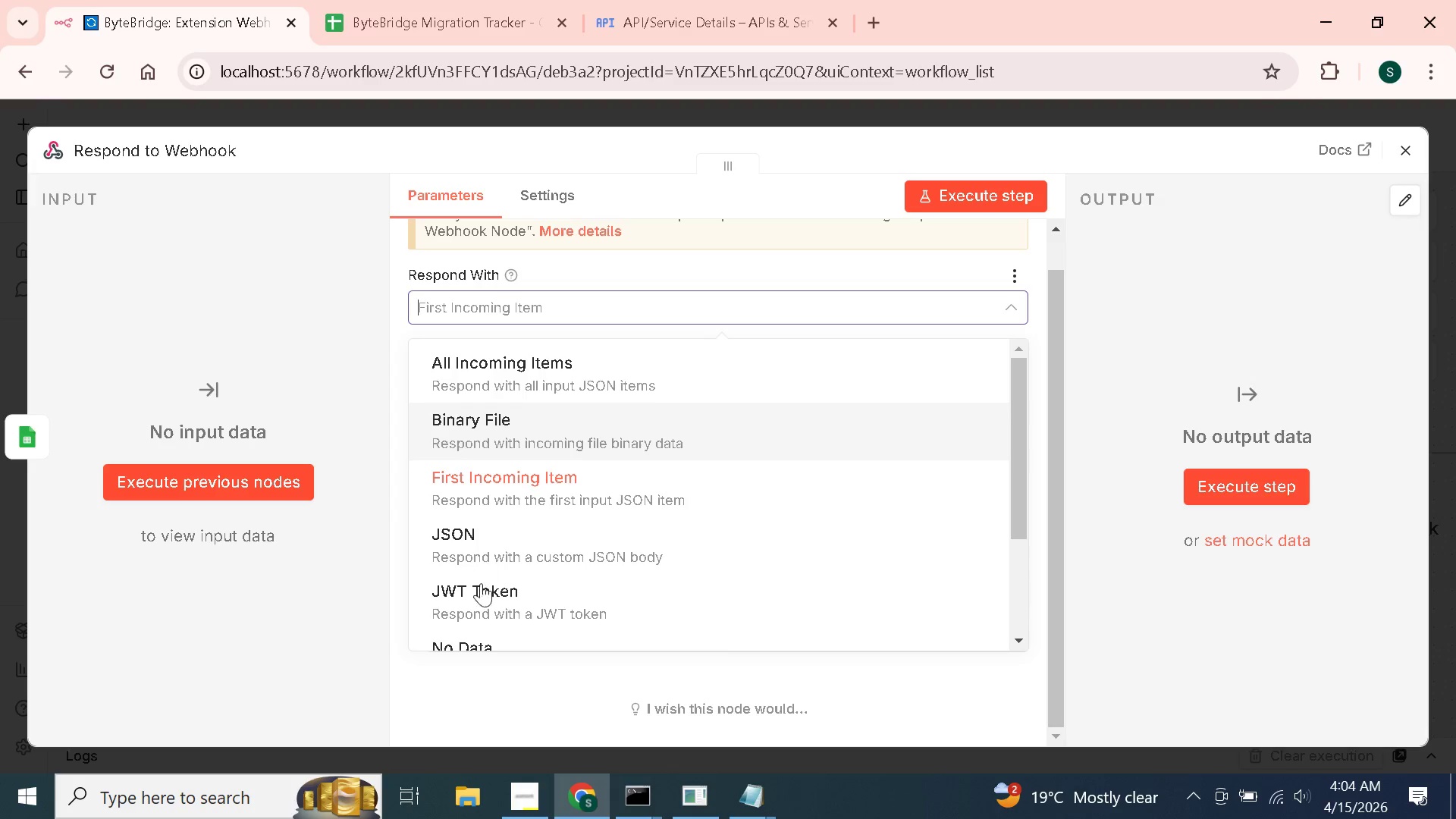 
left_click([340, 643])
 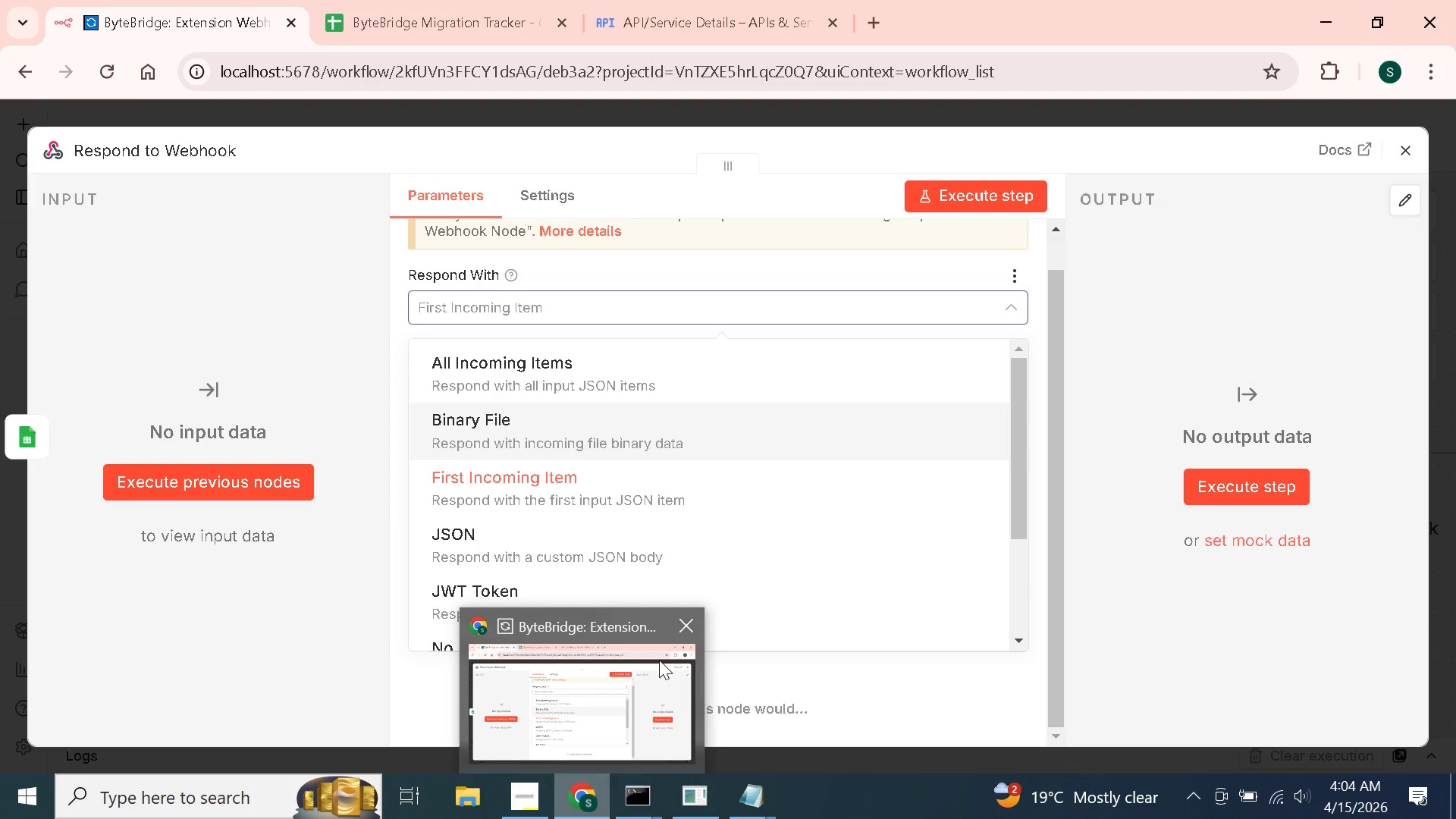 
left_click([672, 628])
 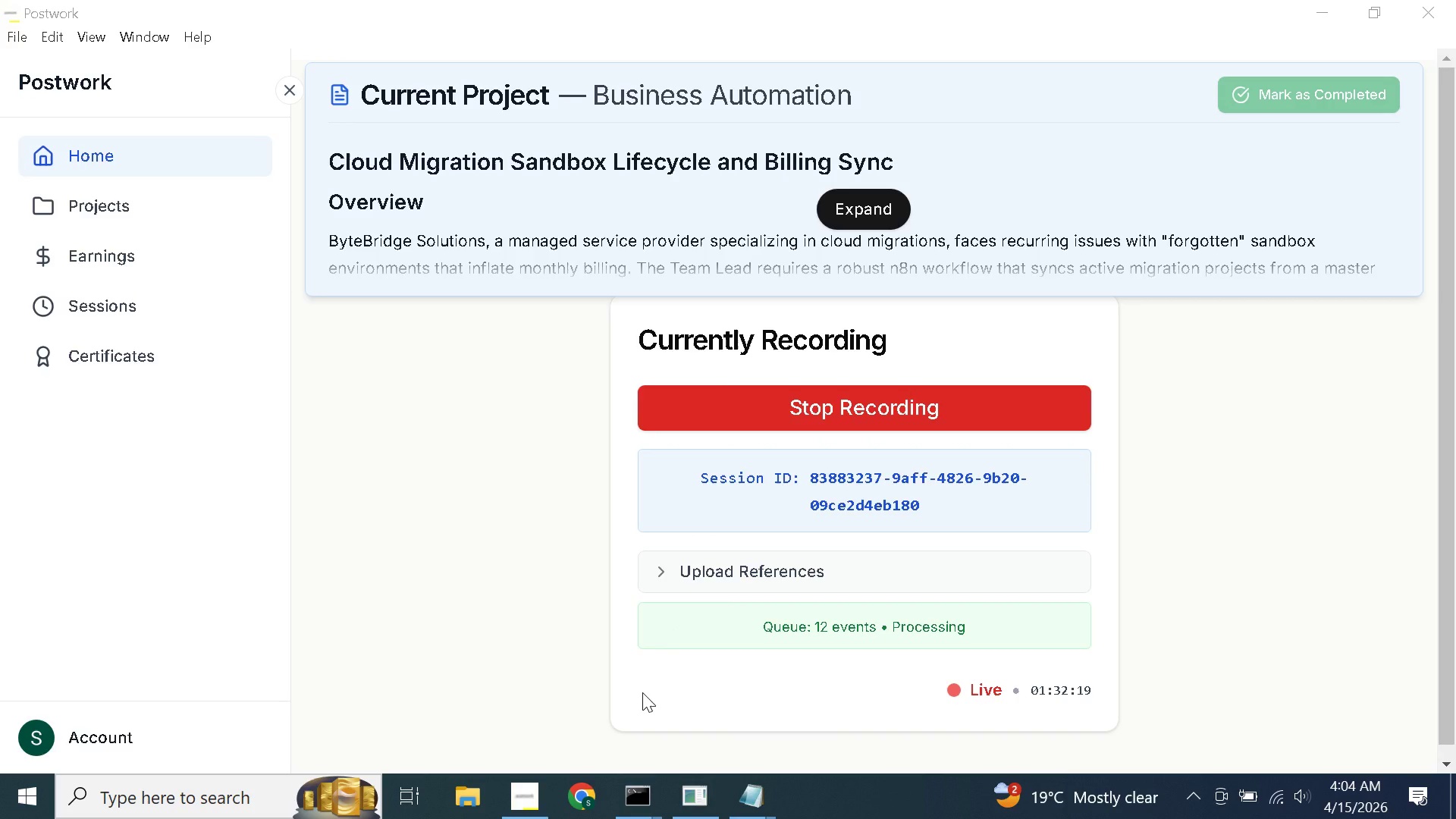 
left_click([586, 792])
 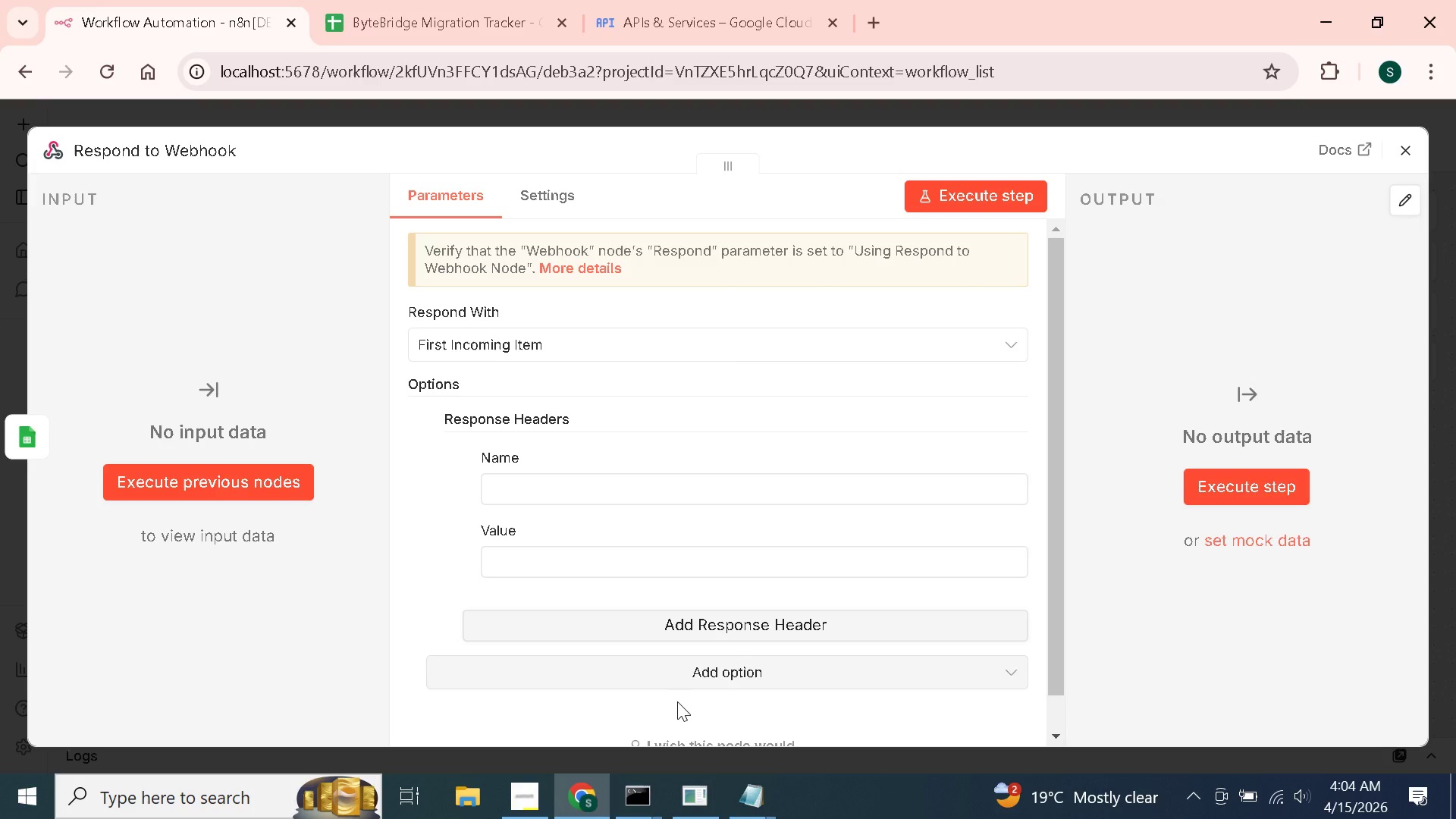 
wait(34.56)
 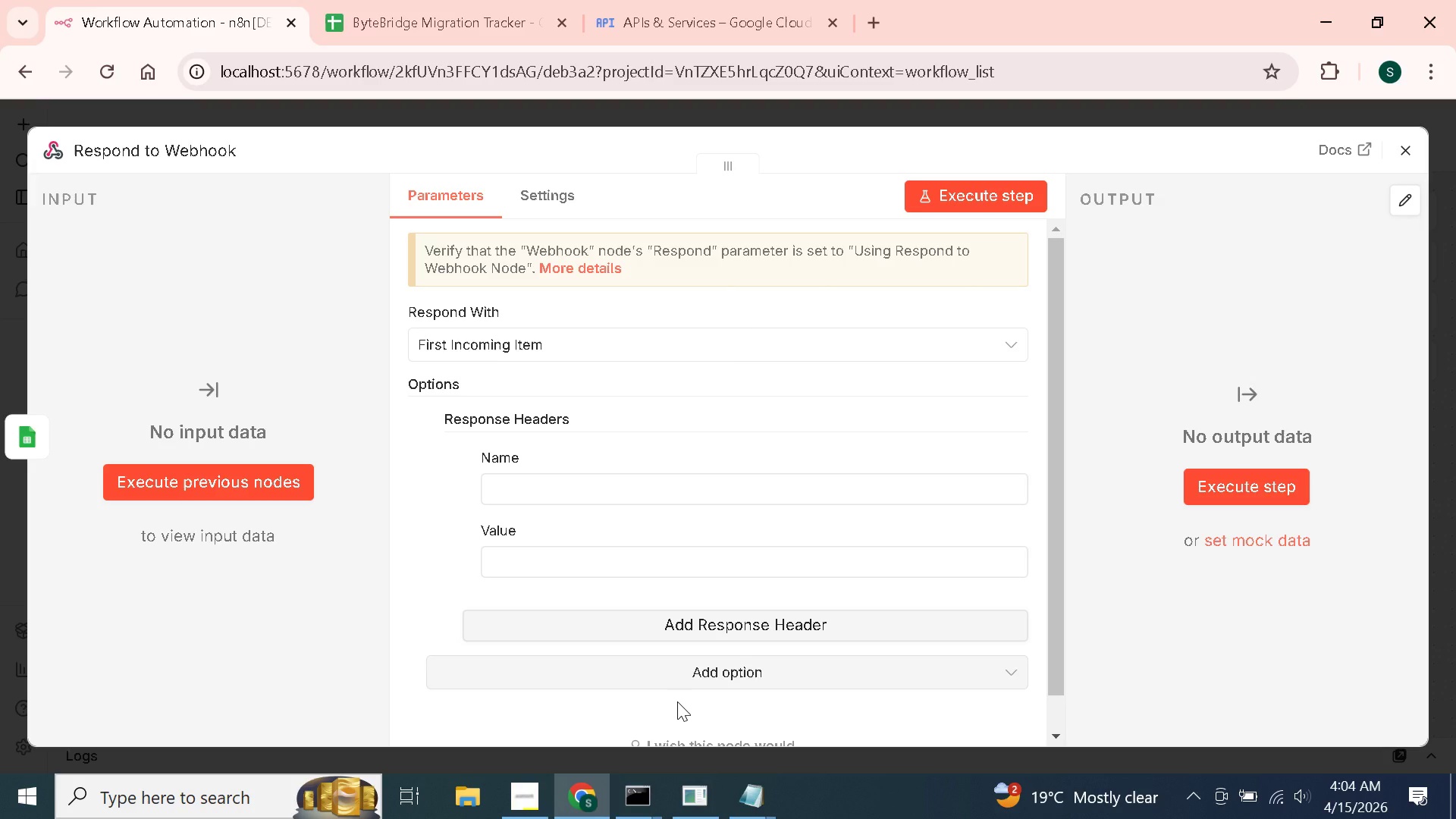 
left_click([438, 425])
 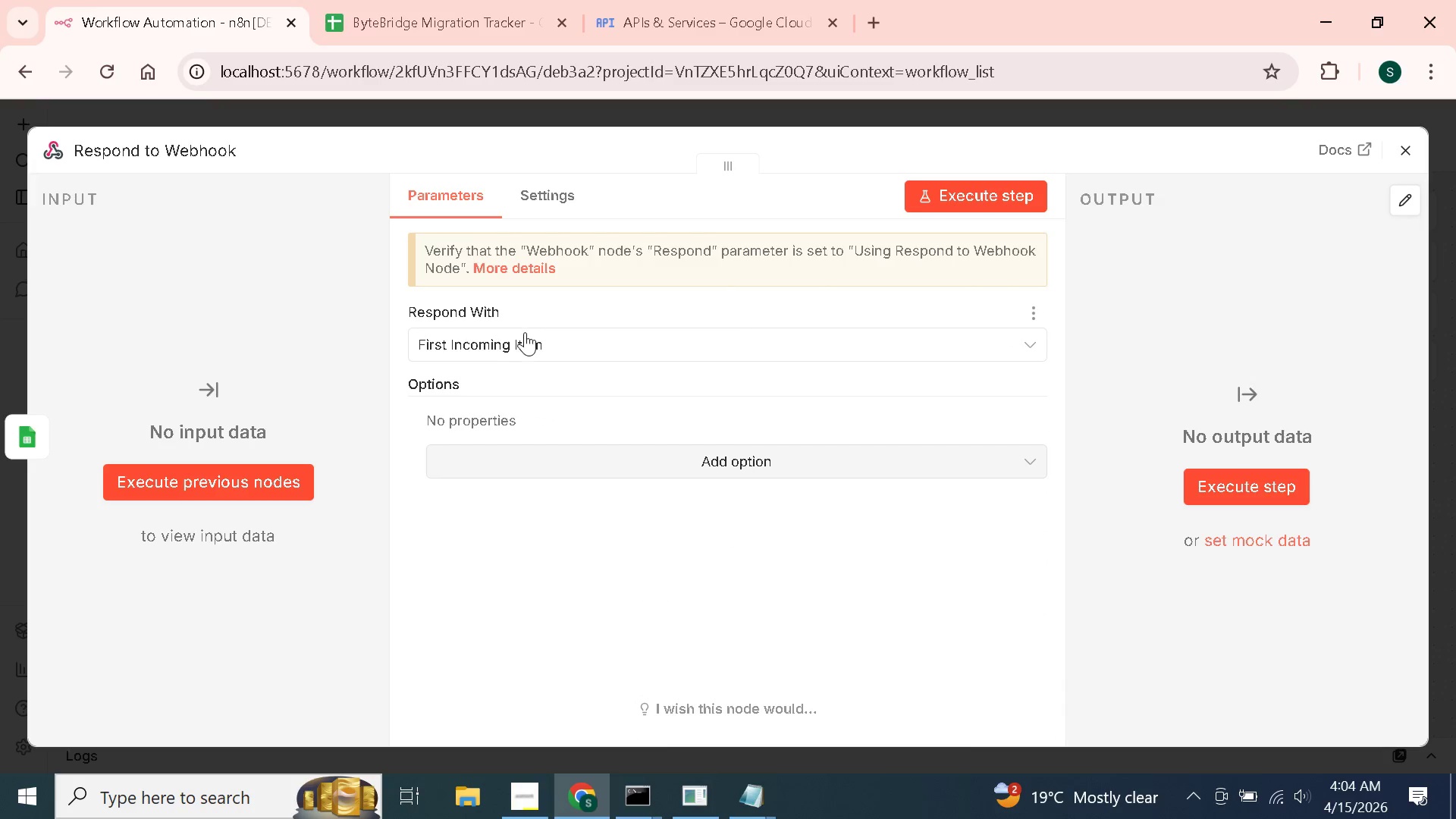 
left_click([525, 332])
 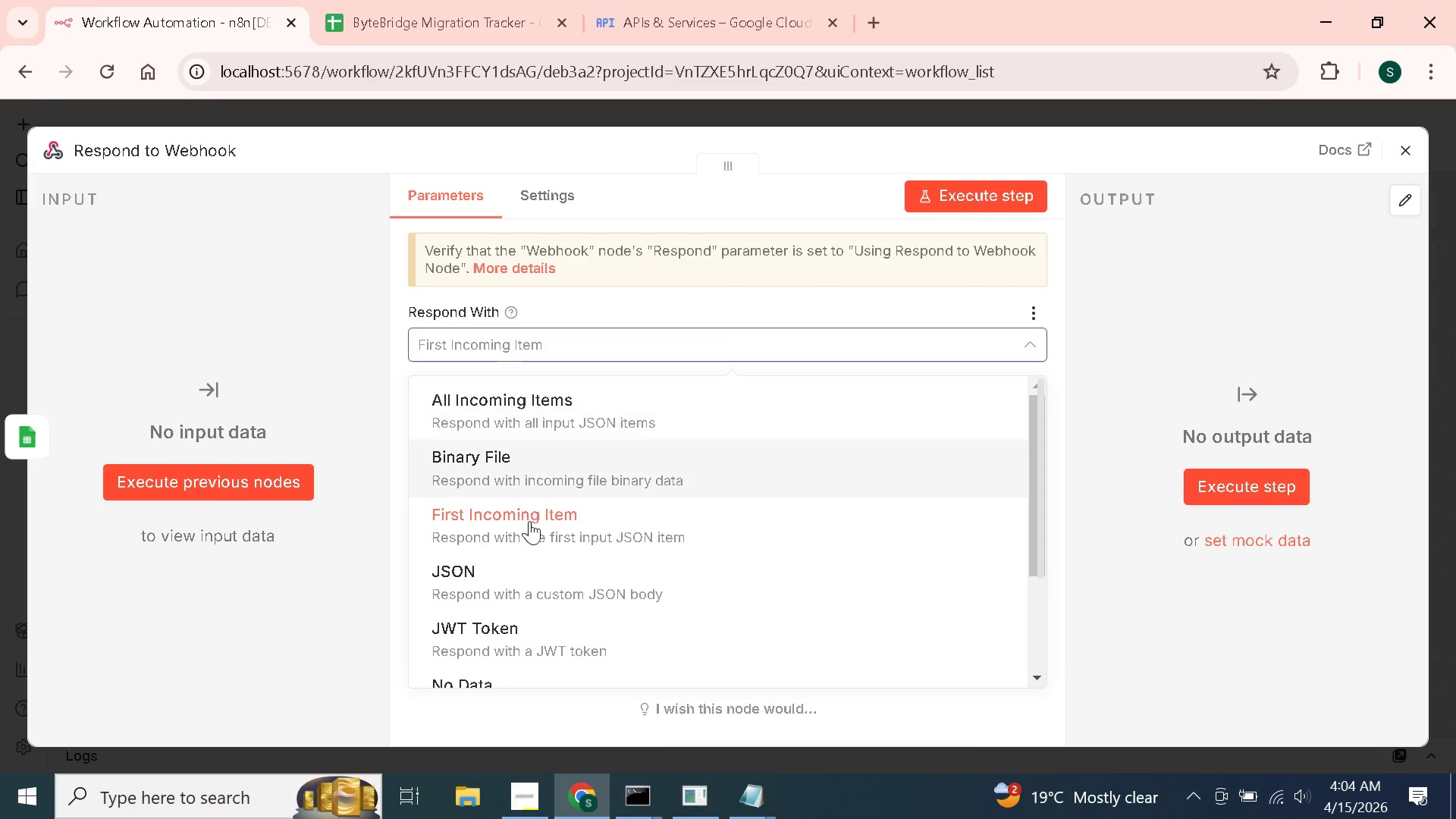 
scroll: coordinate [525, 576], scroll_direction: down, amount: 3.0
 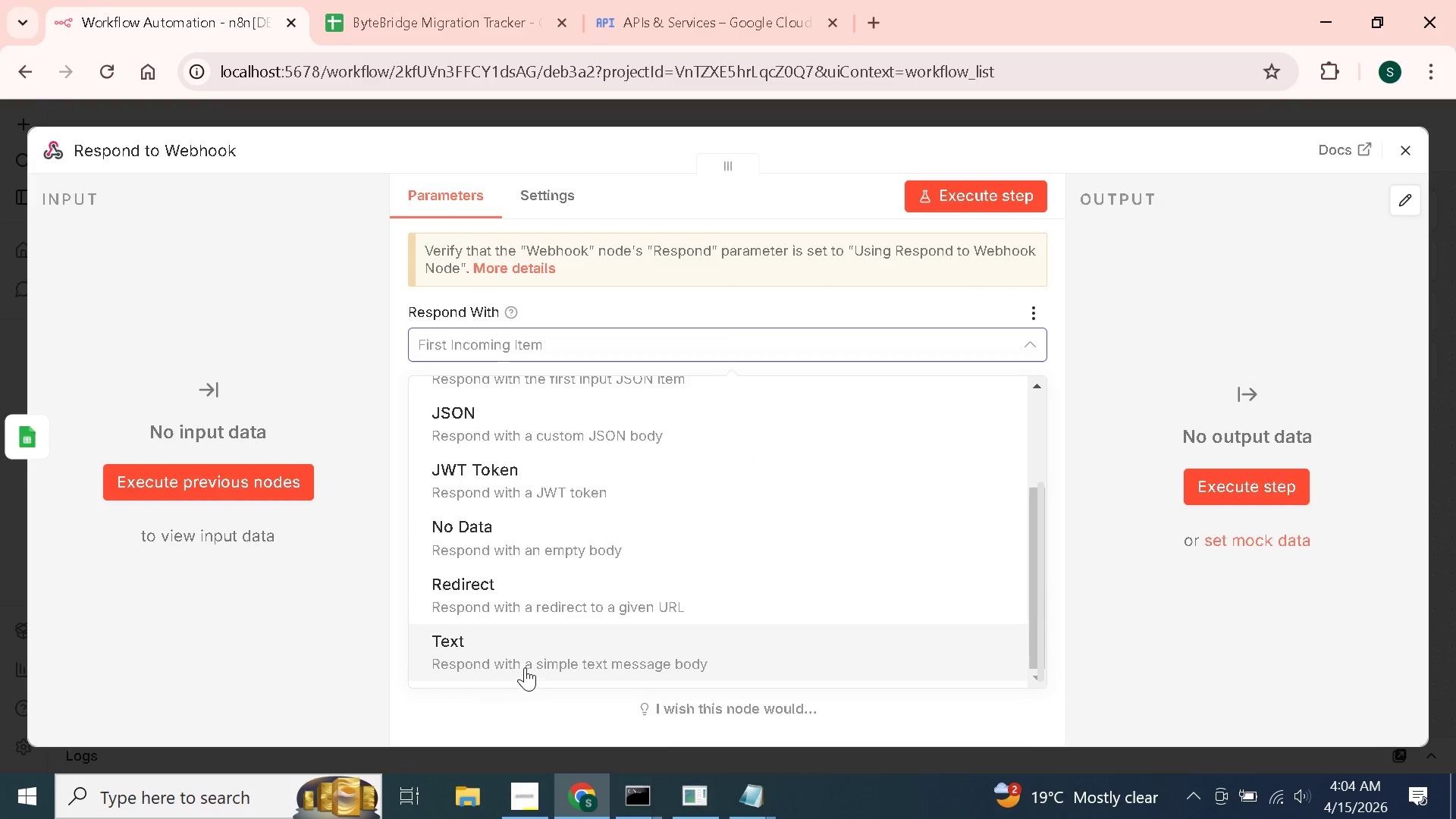 
left_click([525, 667])
 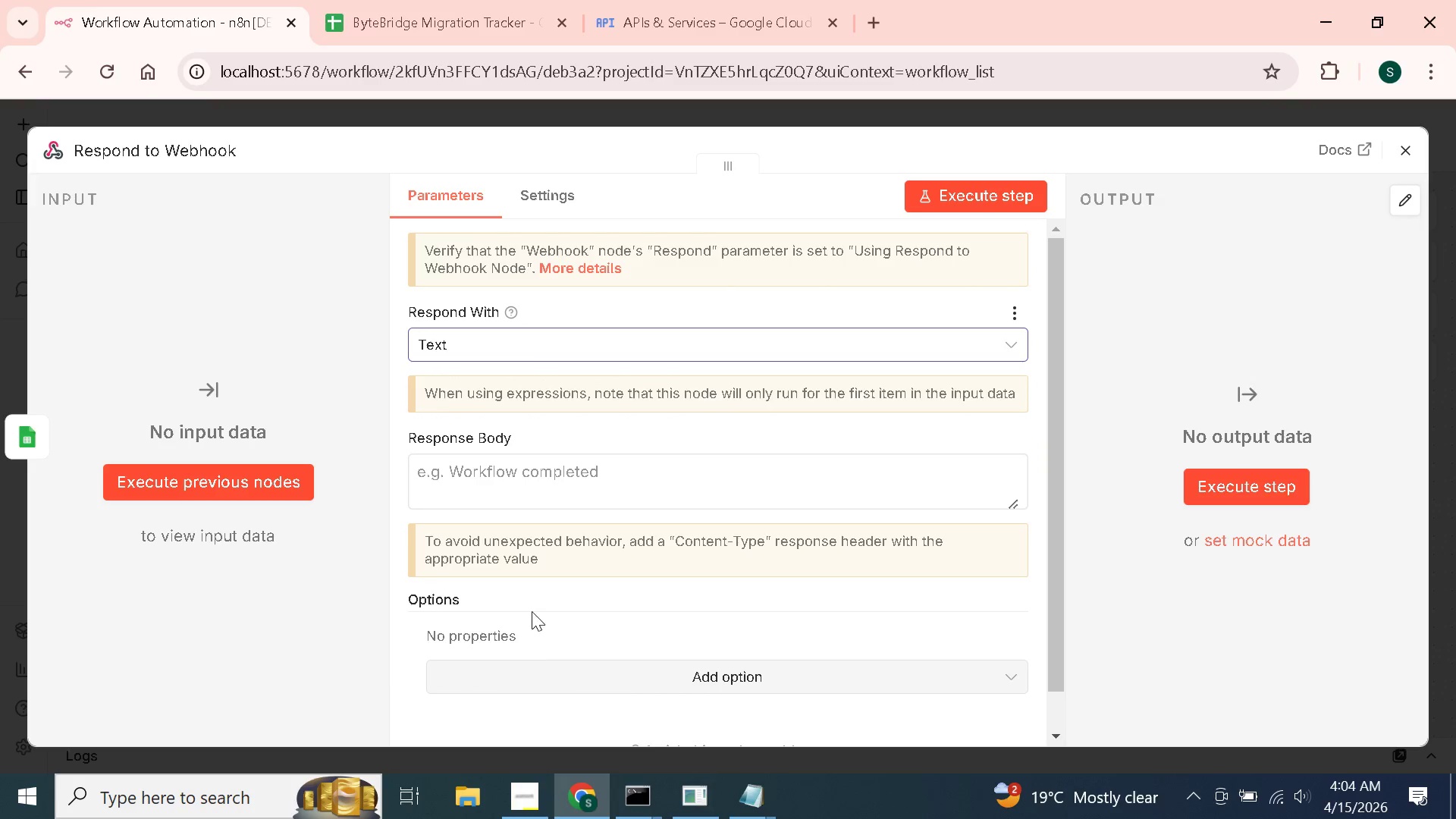 
left_click([535, 488])
 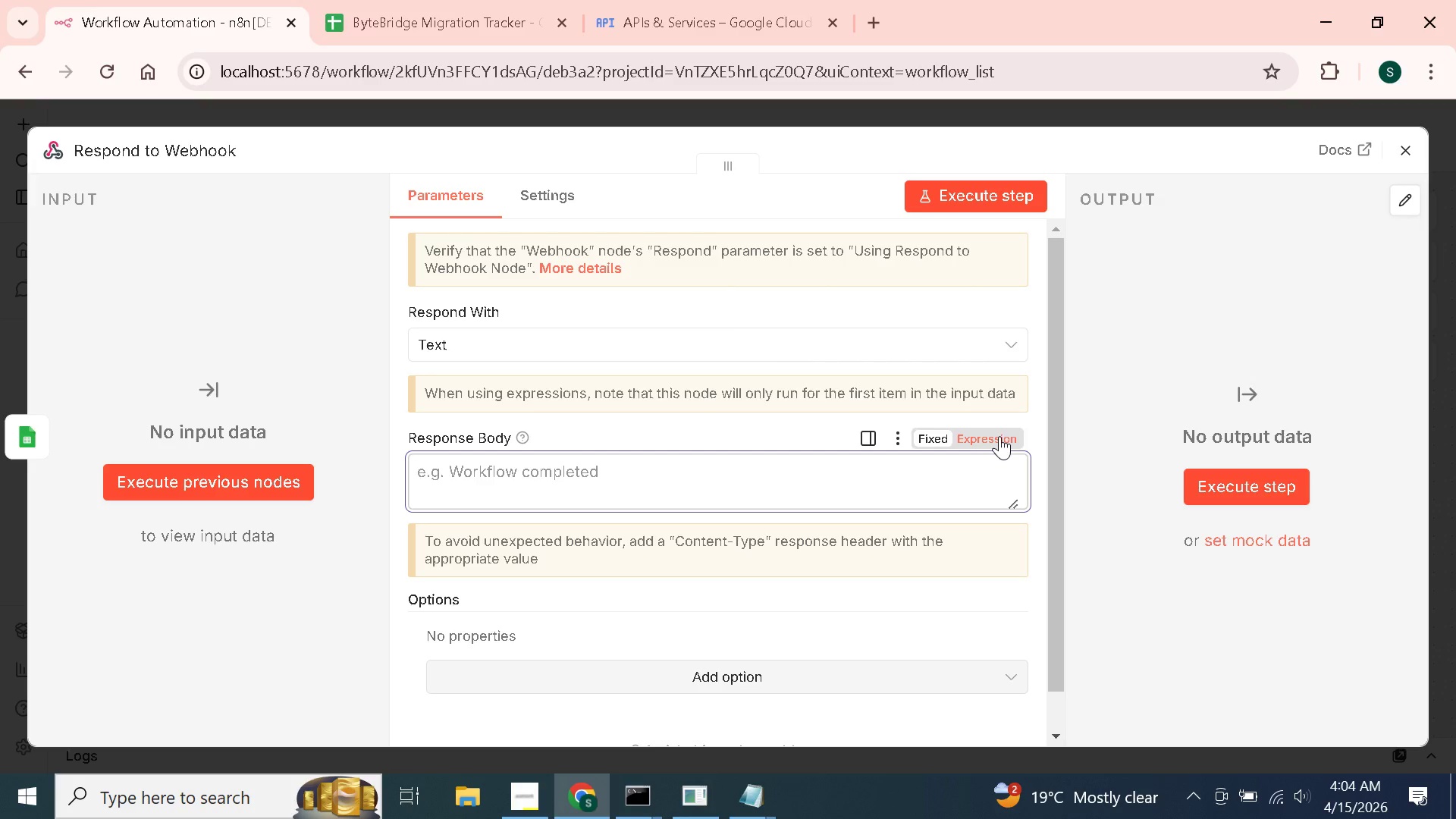 
wait(9.88)
 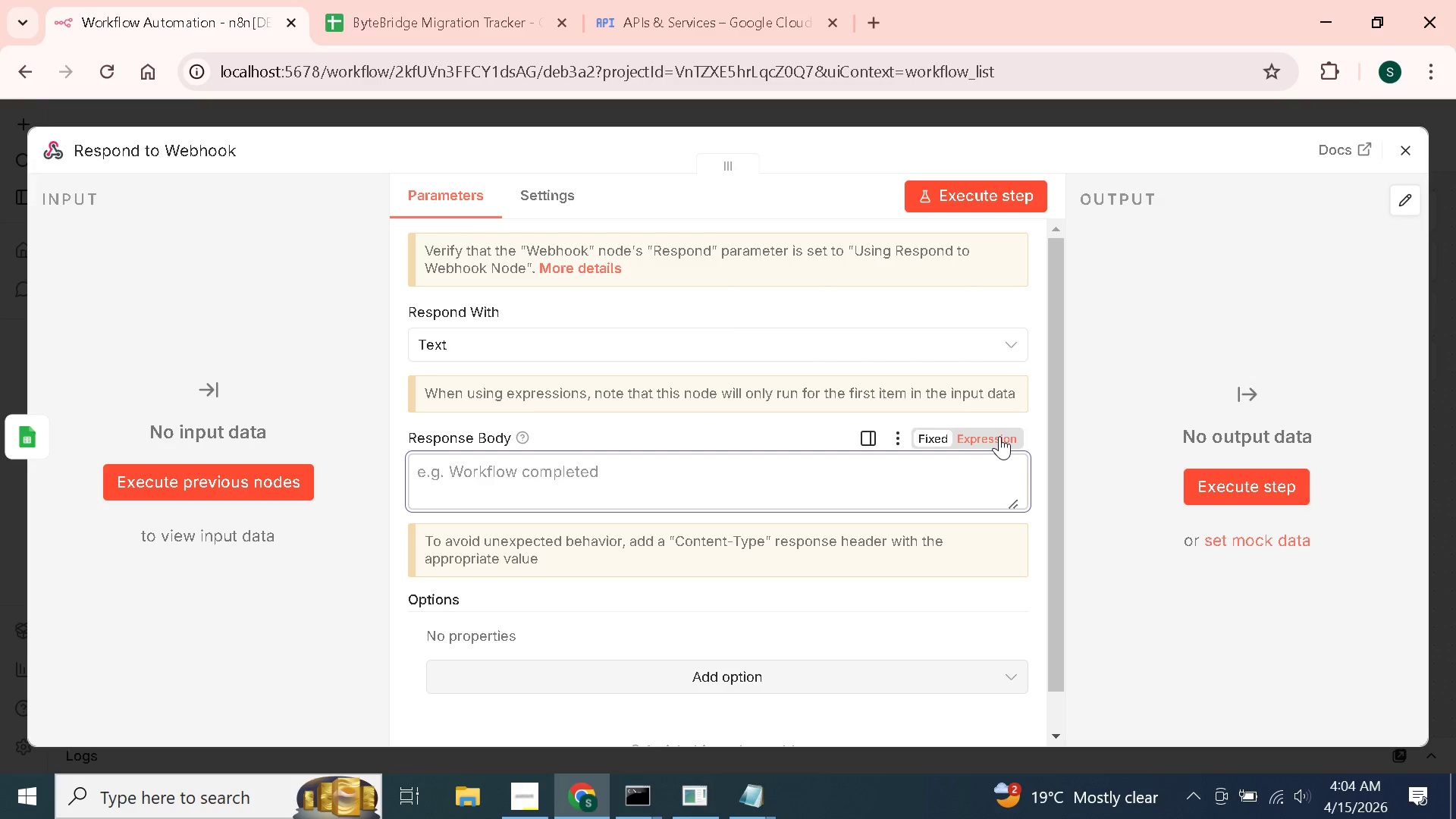 
left_click([997, 441])
 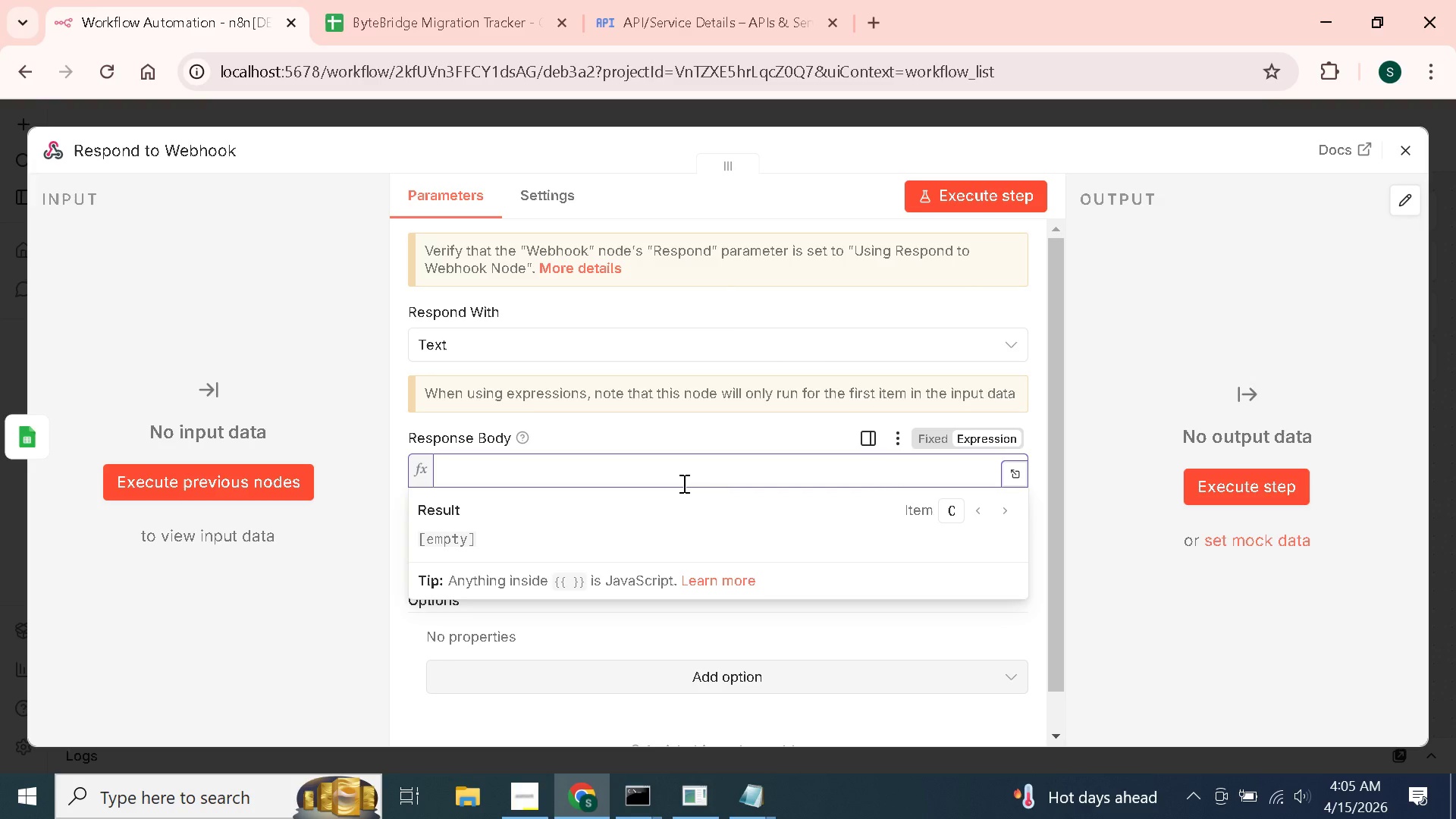 
wait(29.83)
 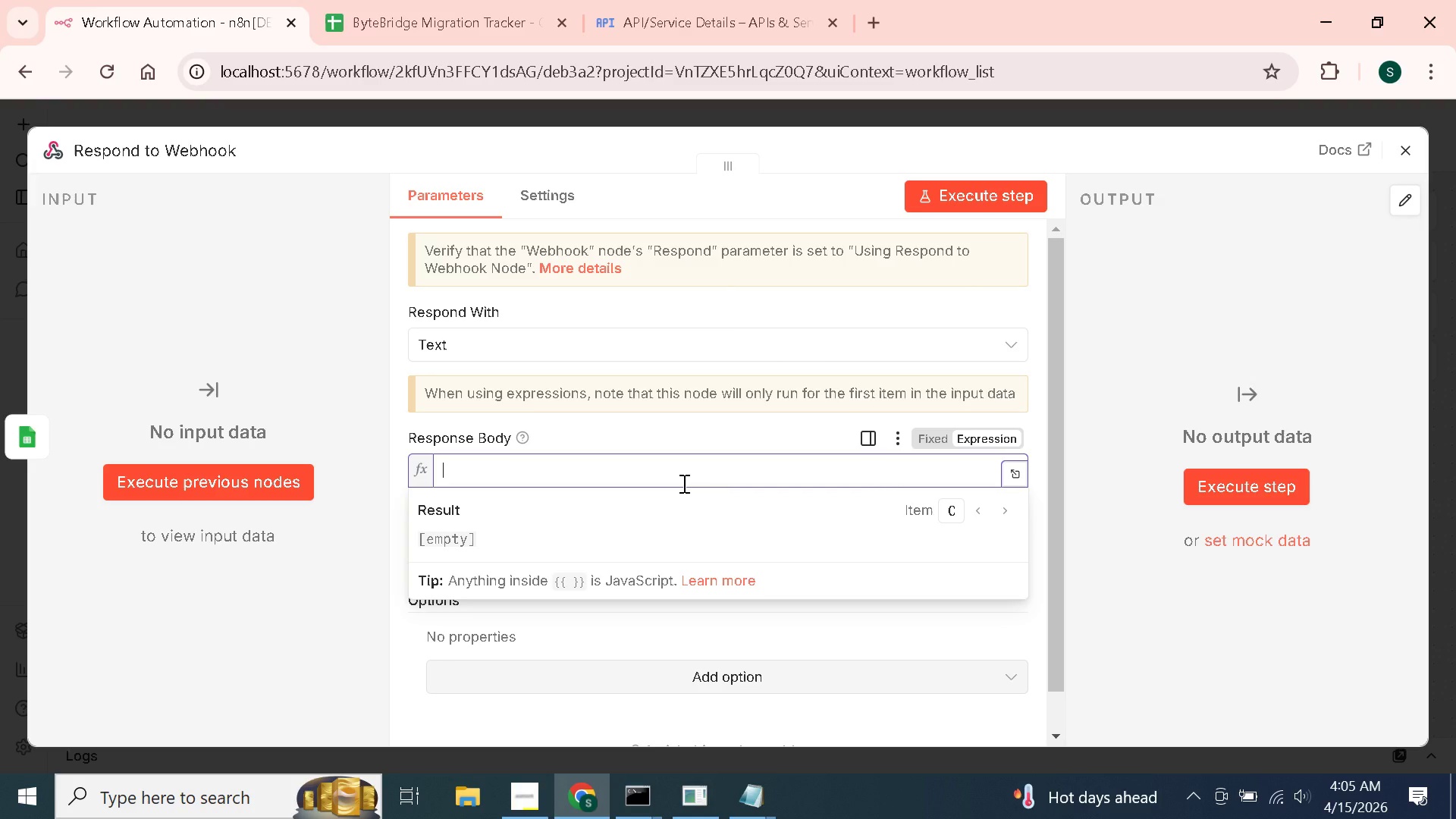 
type(Extension confirmed! Your sandbox for project {{$json.projectName)
 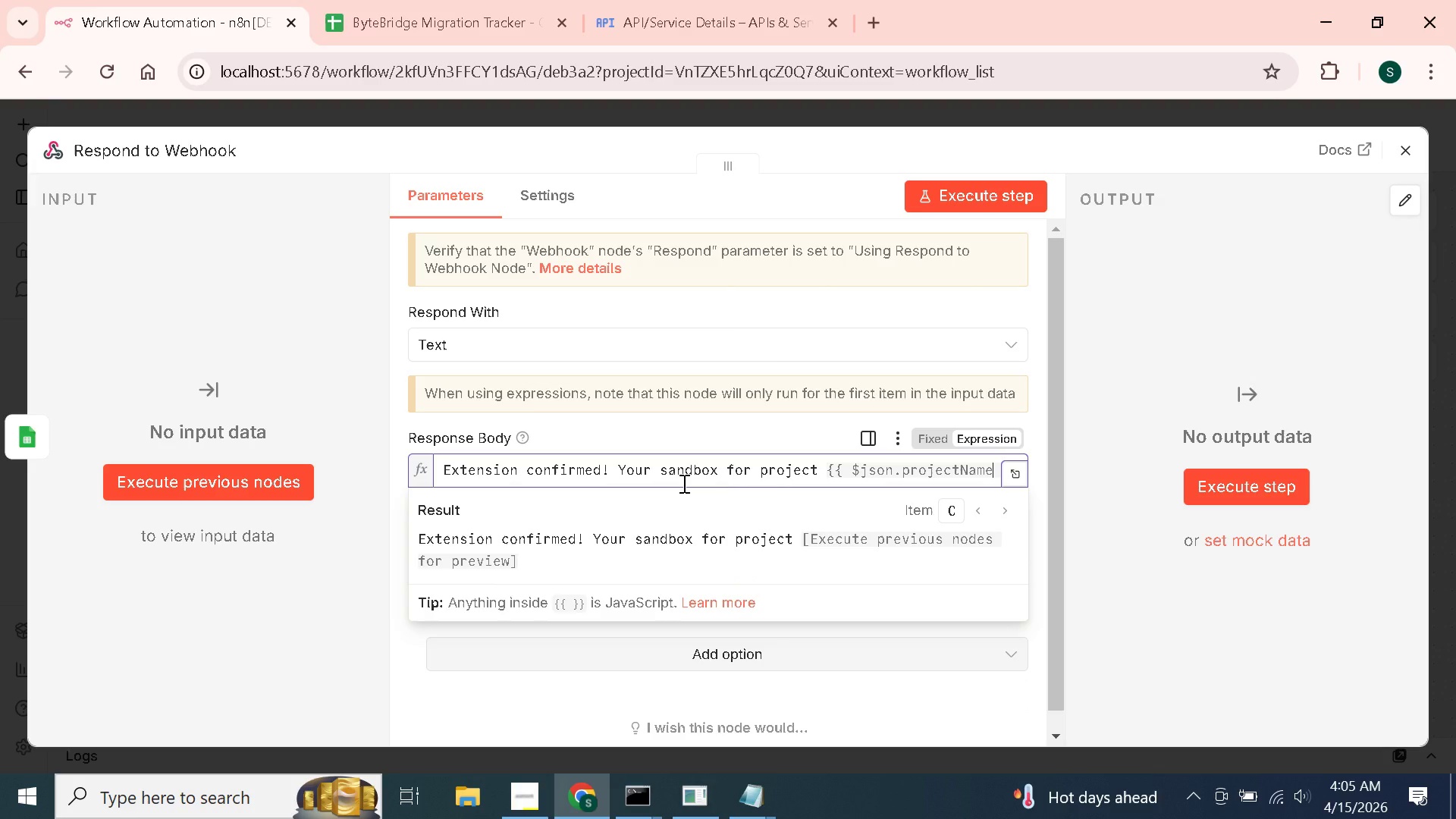 
key(ArrowRight)
 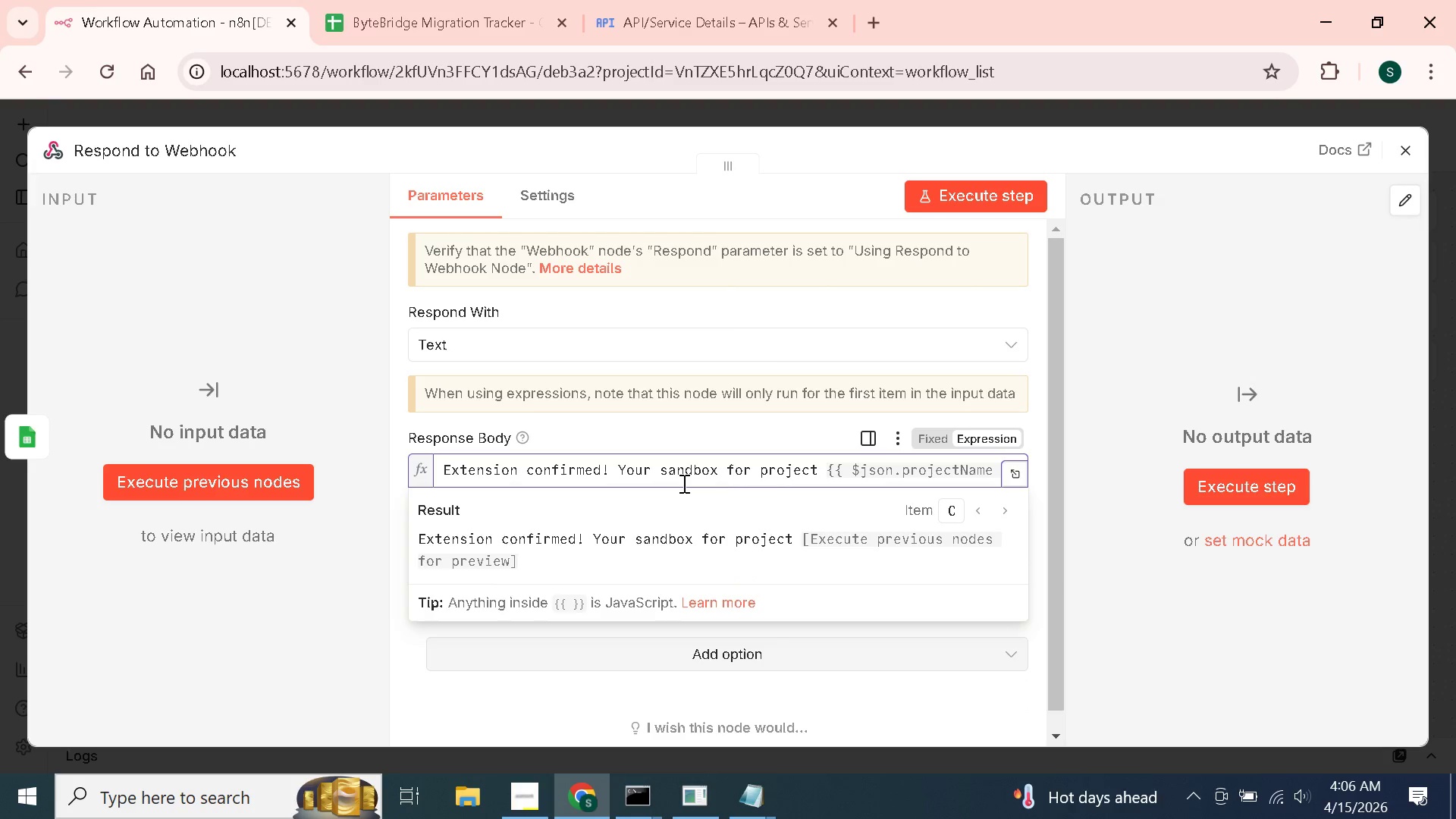 
key(ArrowRight)
 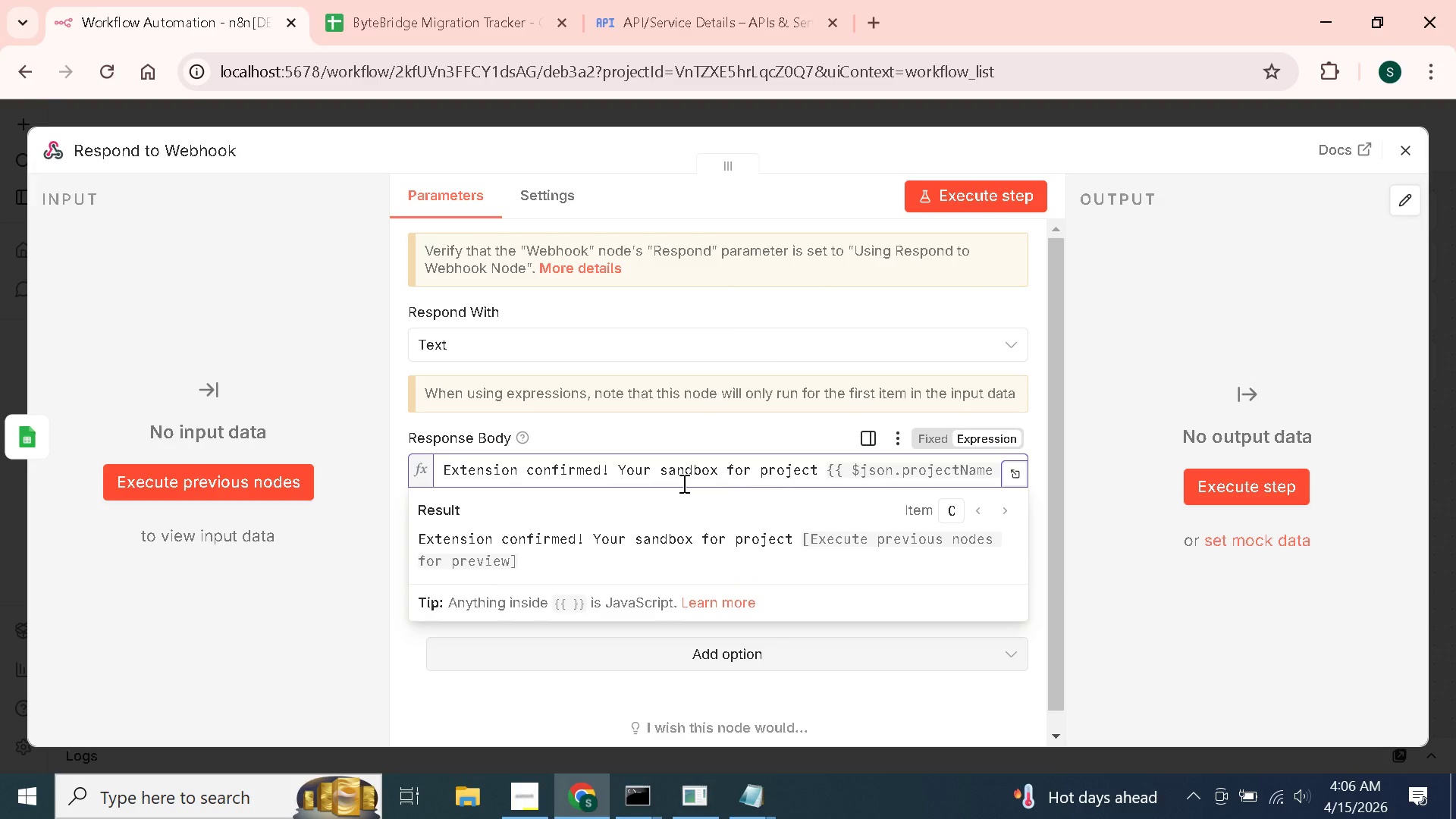 
key(ArrowRight)
 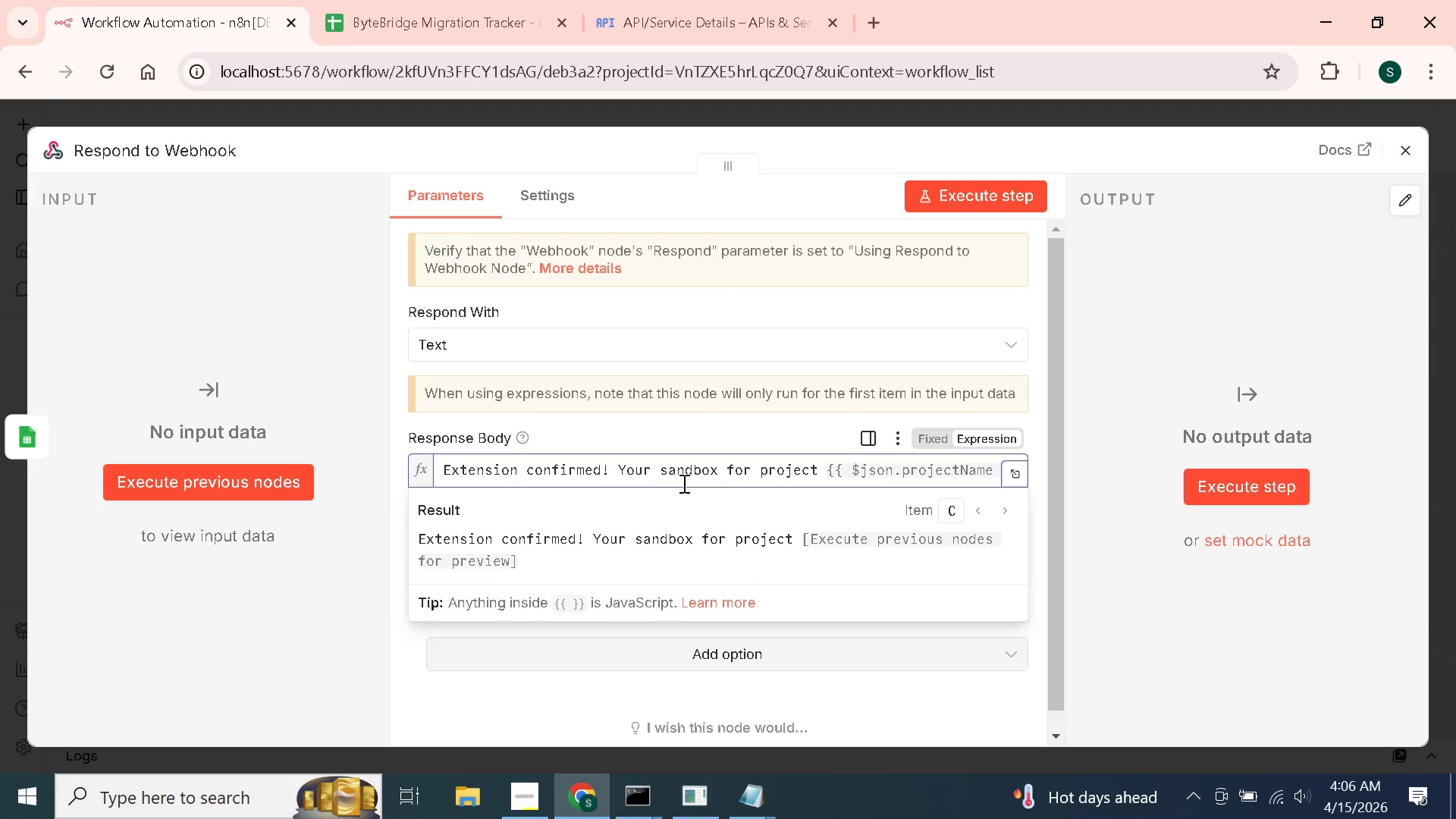 
key(ArrowRight)
 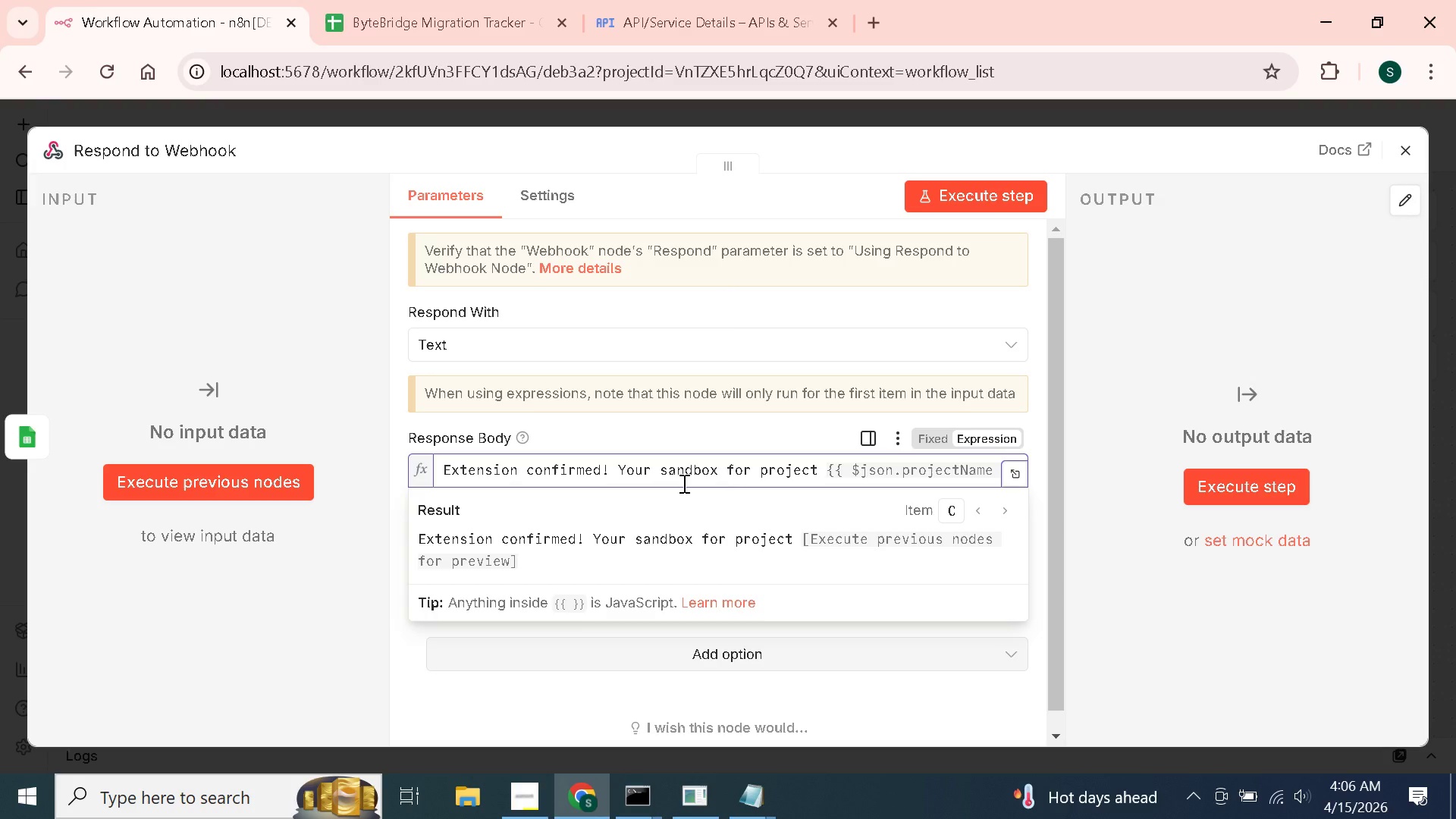 
key(ArrowRight)
 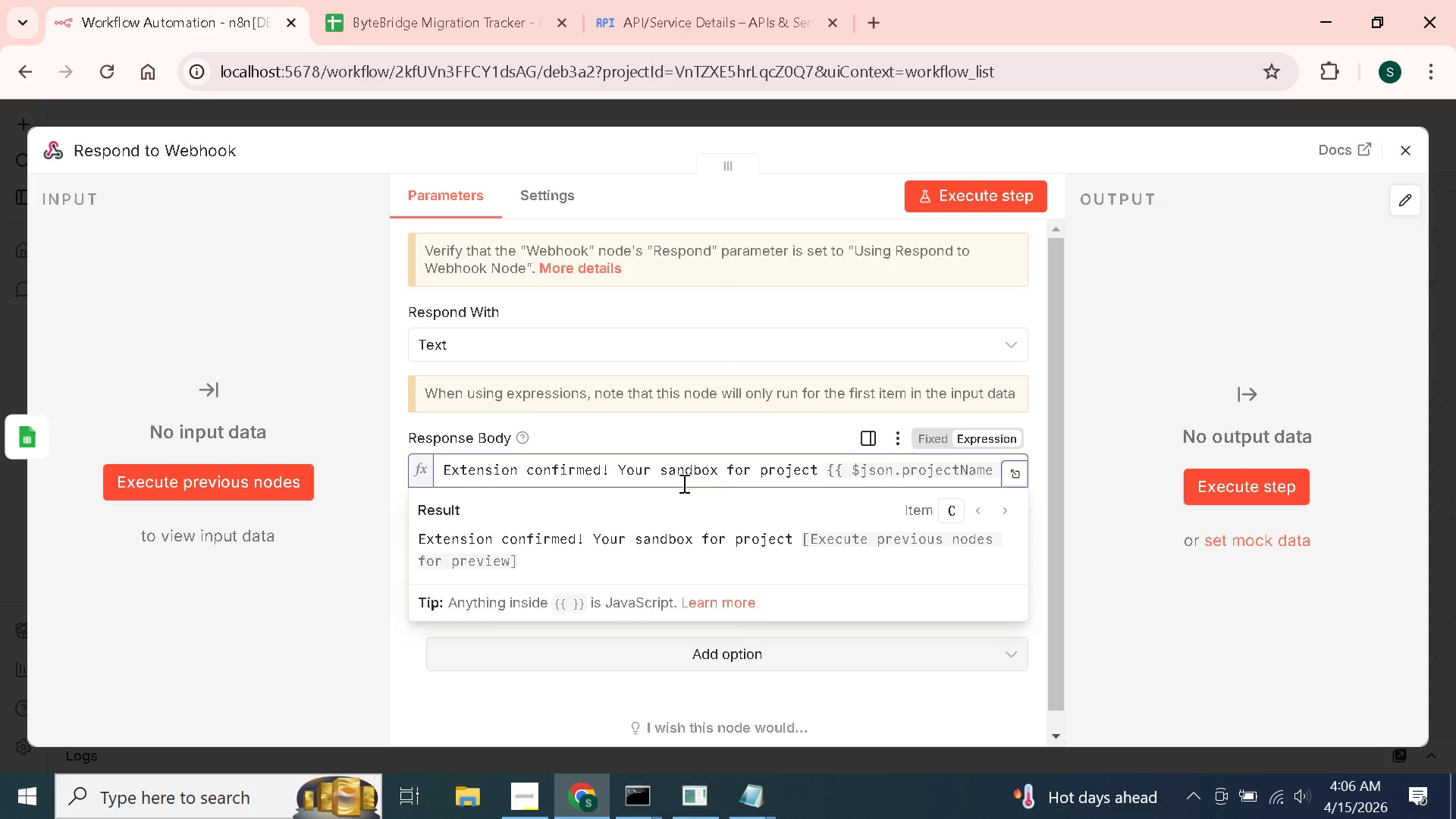 
key(ArrowRight)
 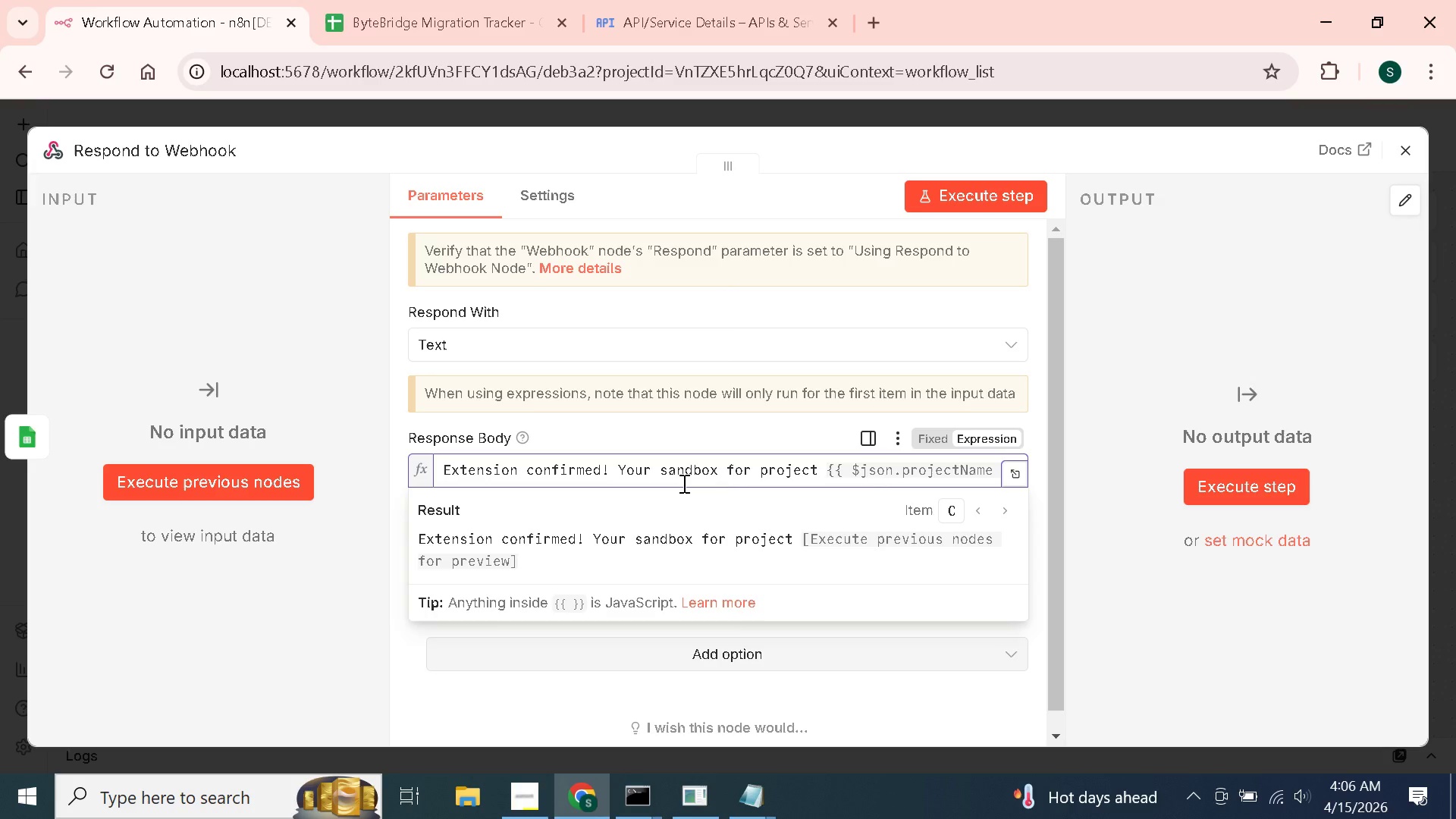 
key(ArrowRight)
 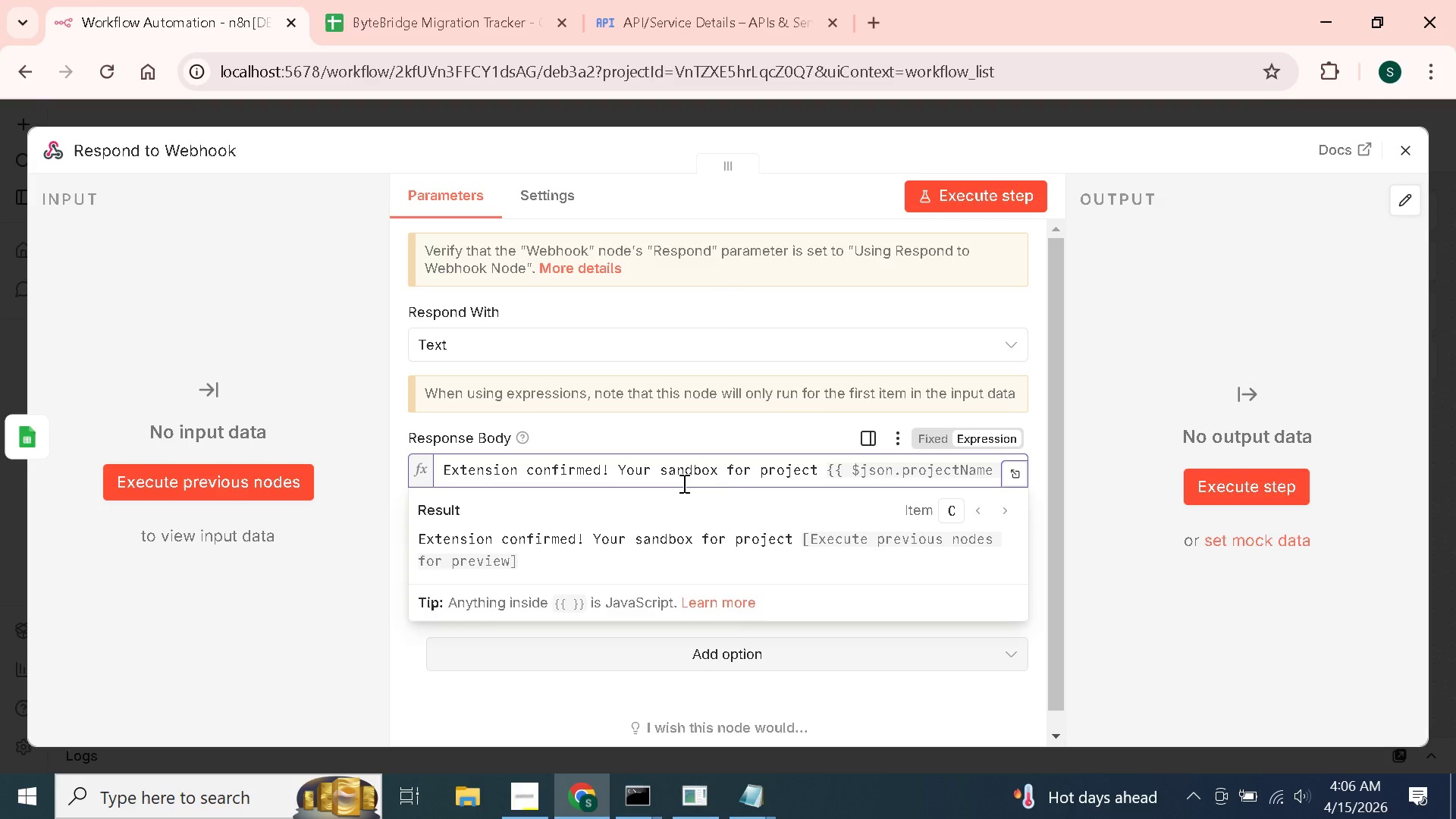 
key(ArrowRight)
 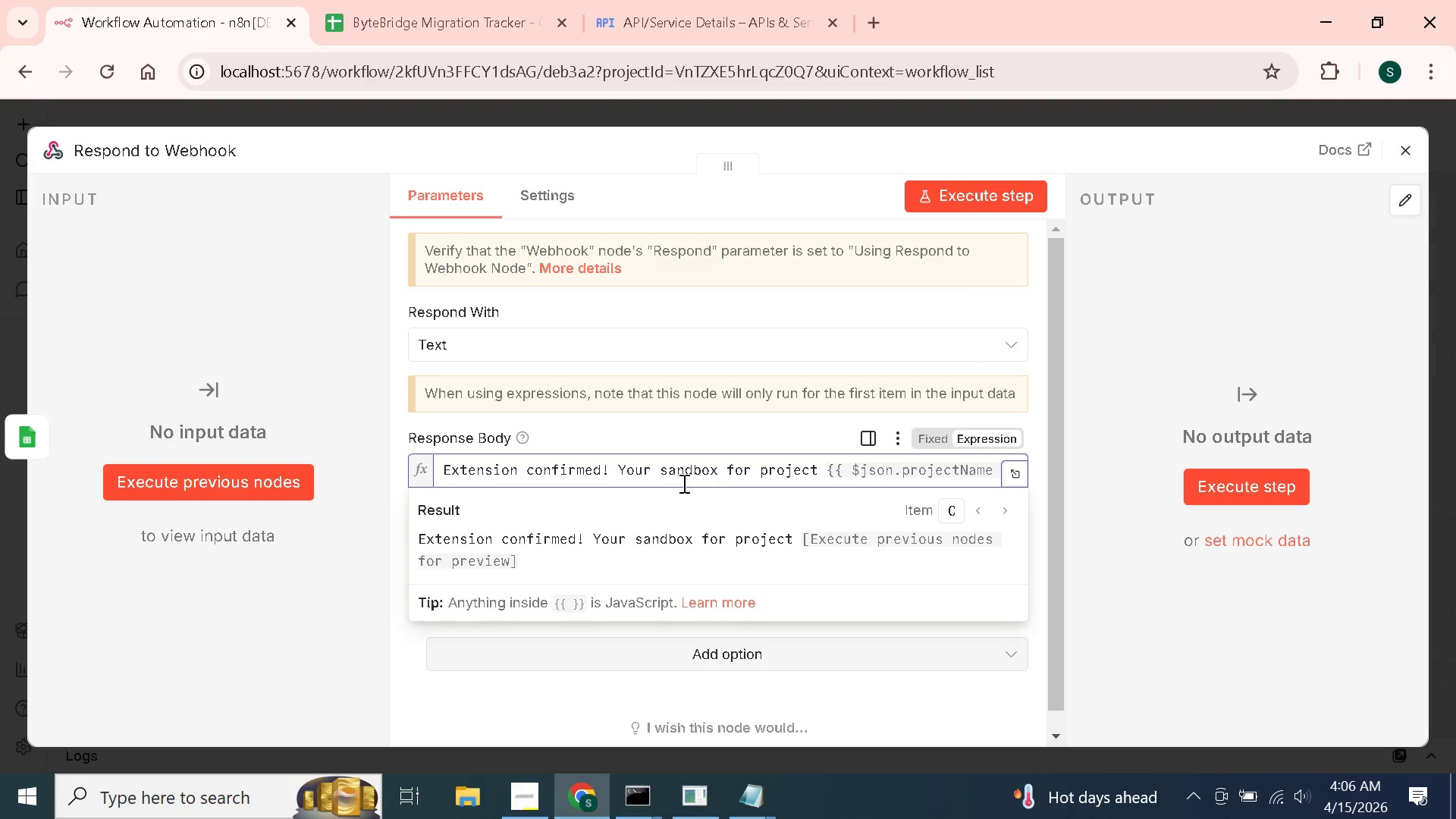 
key(Enter)
 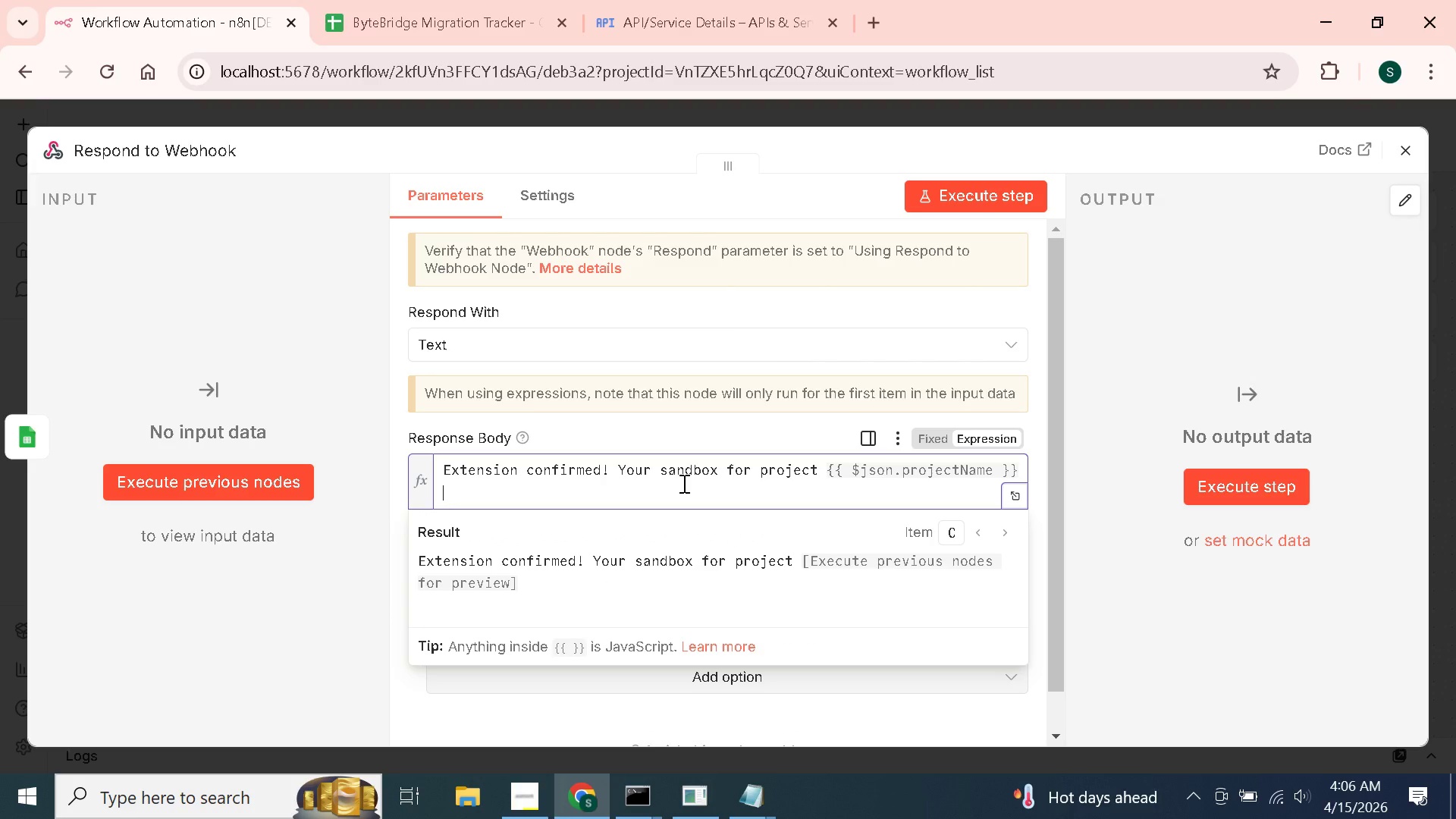 
key(Backspace)
type( Has been Updated. new)
key(Backspace)
key(Backspace)
key(Backspace)
type(New )
 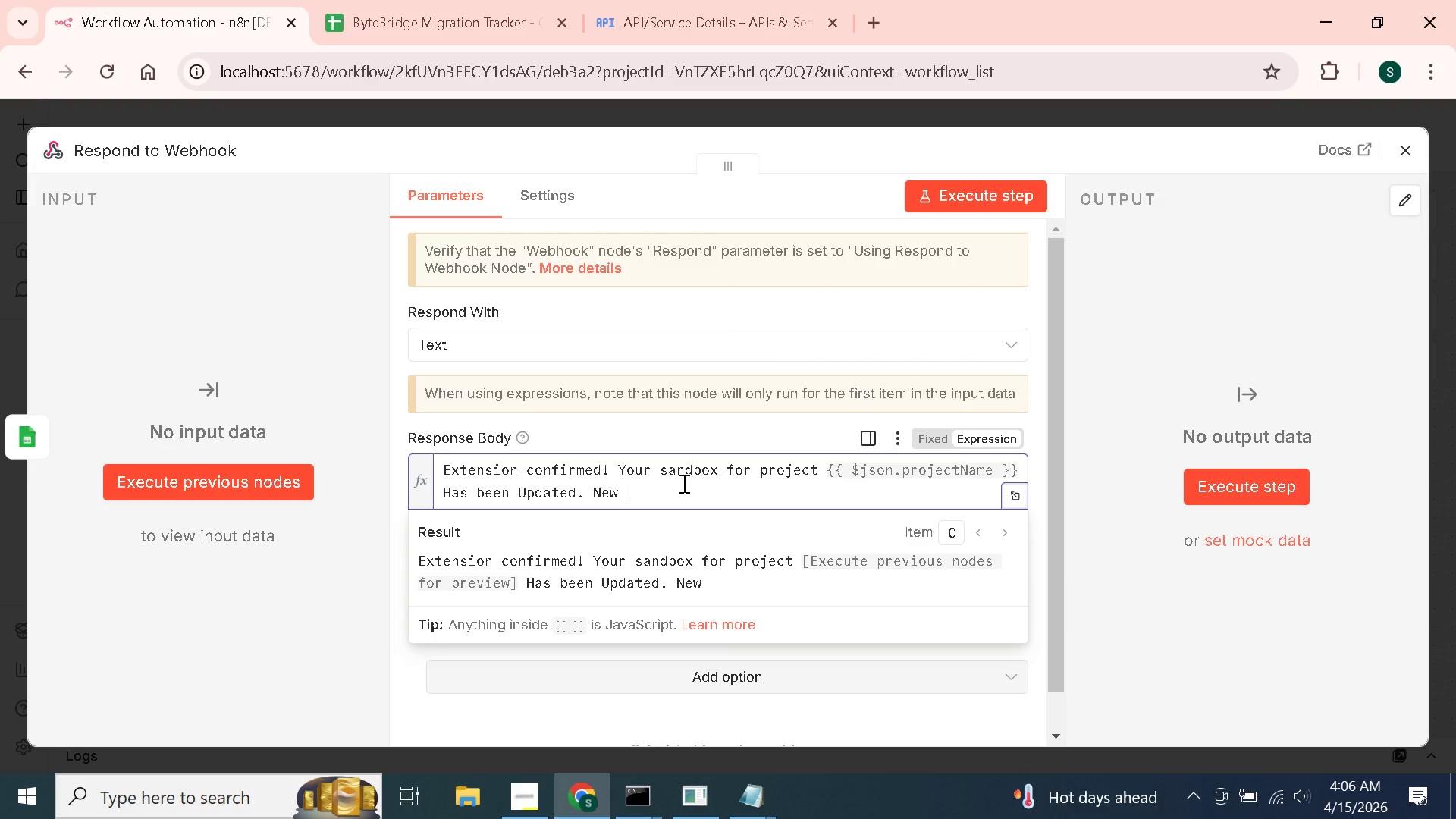 
wait(5.11)
 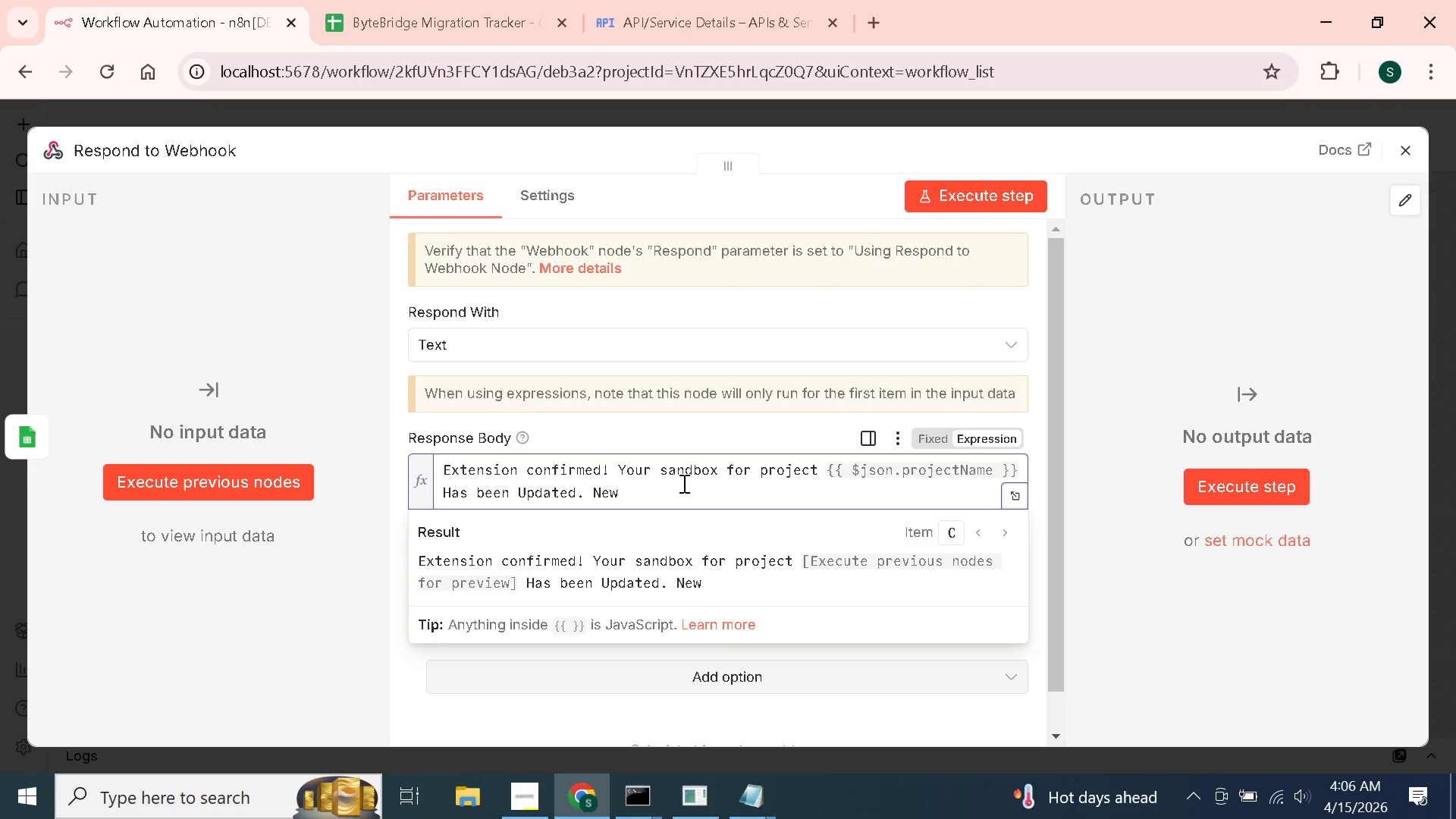 
type(expiration date: {{$json.newExpiration)
 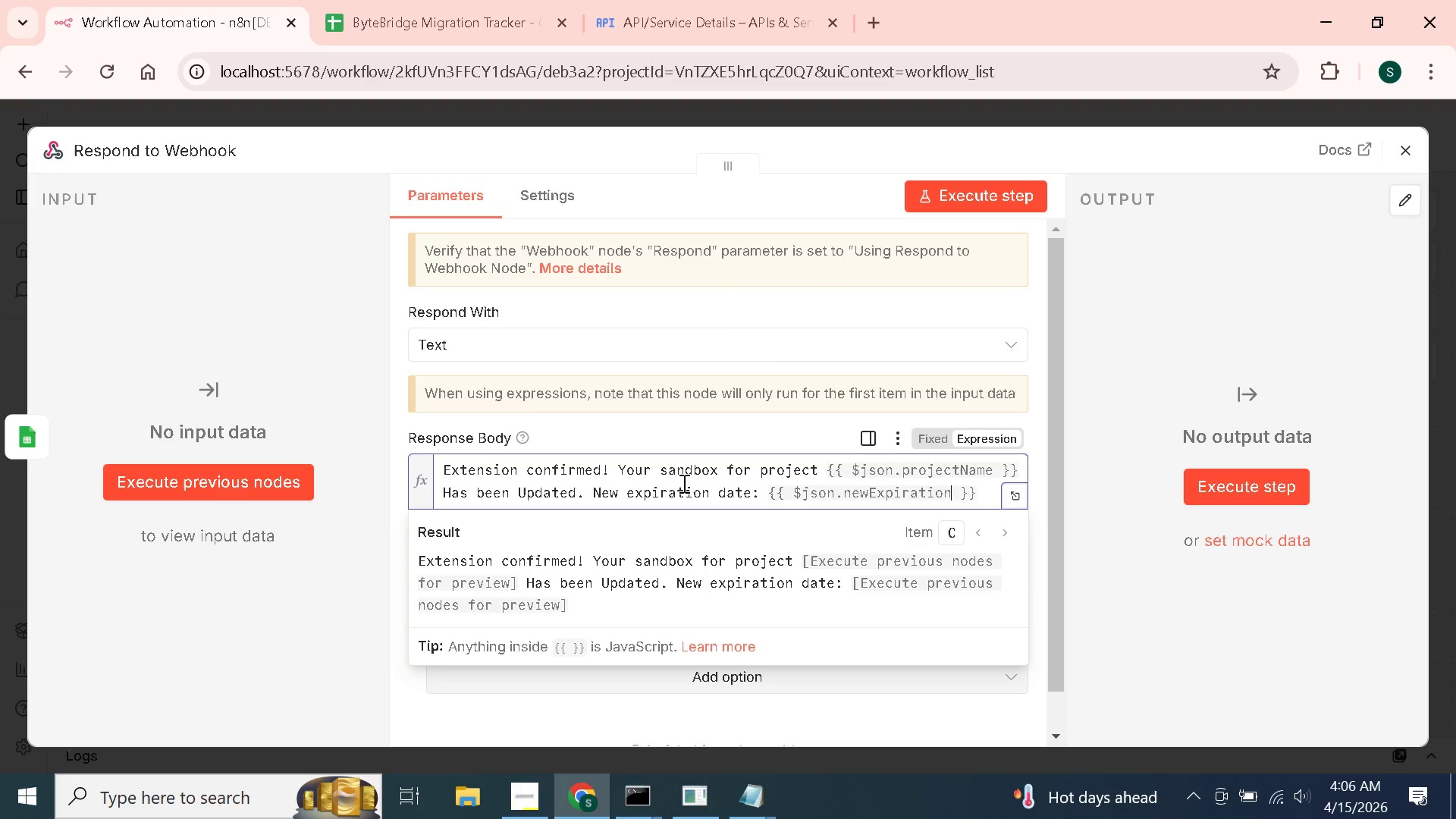 
key(ArrowRight)
 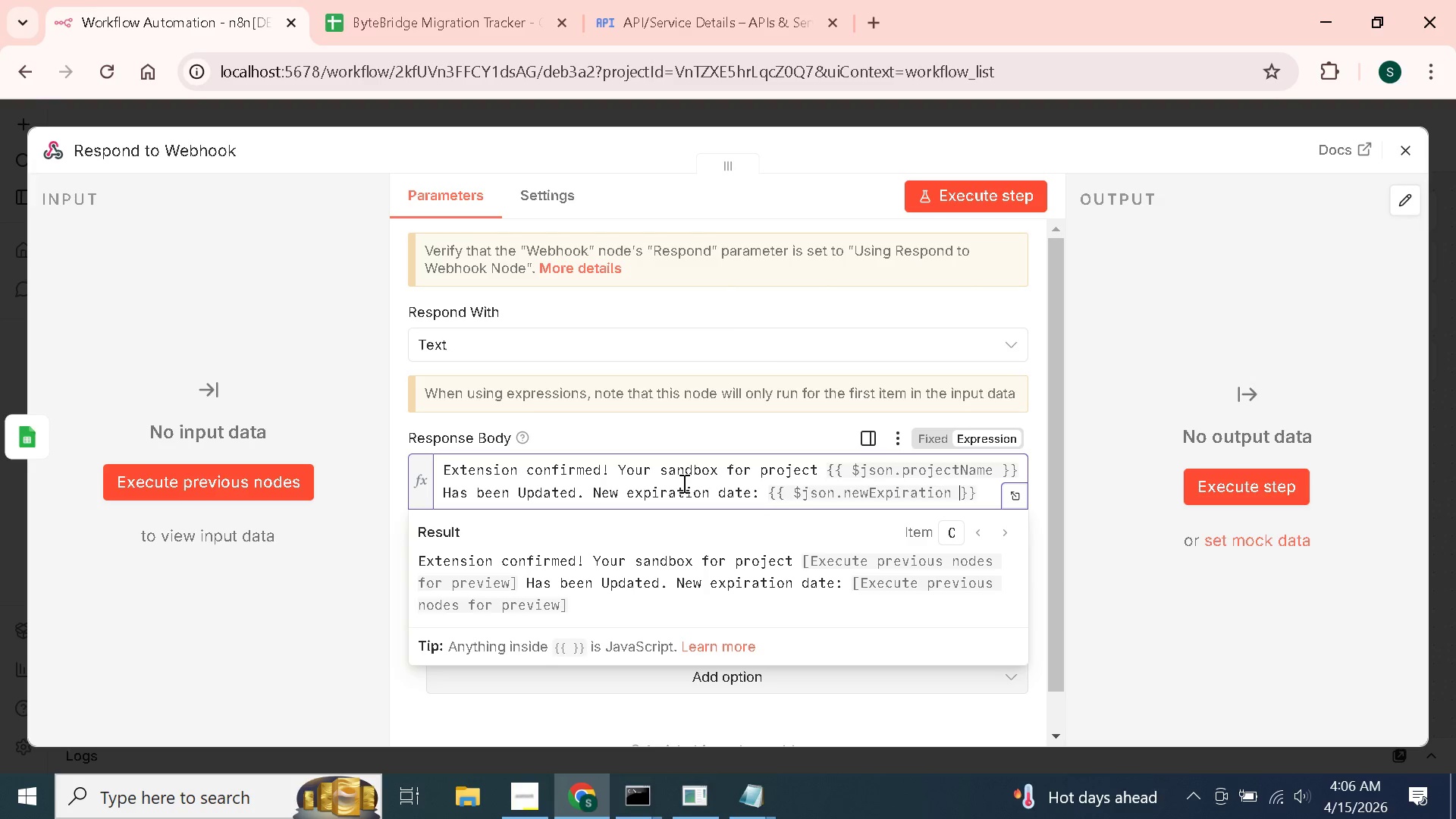 
key(ArrowRight)
 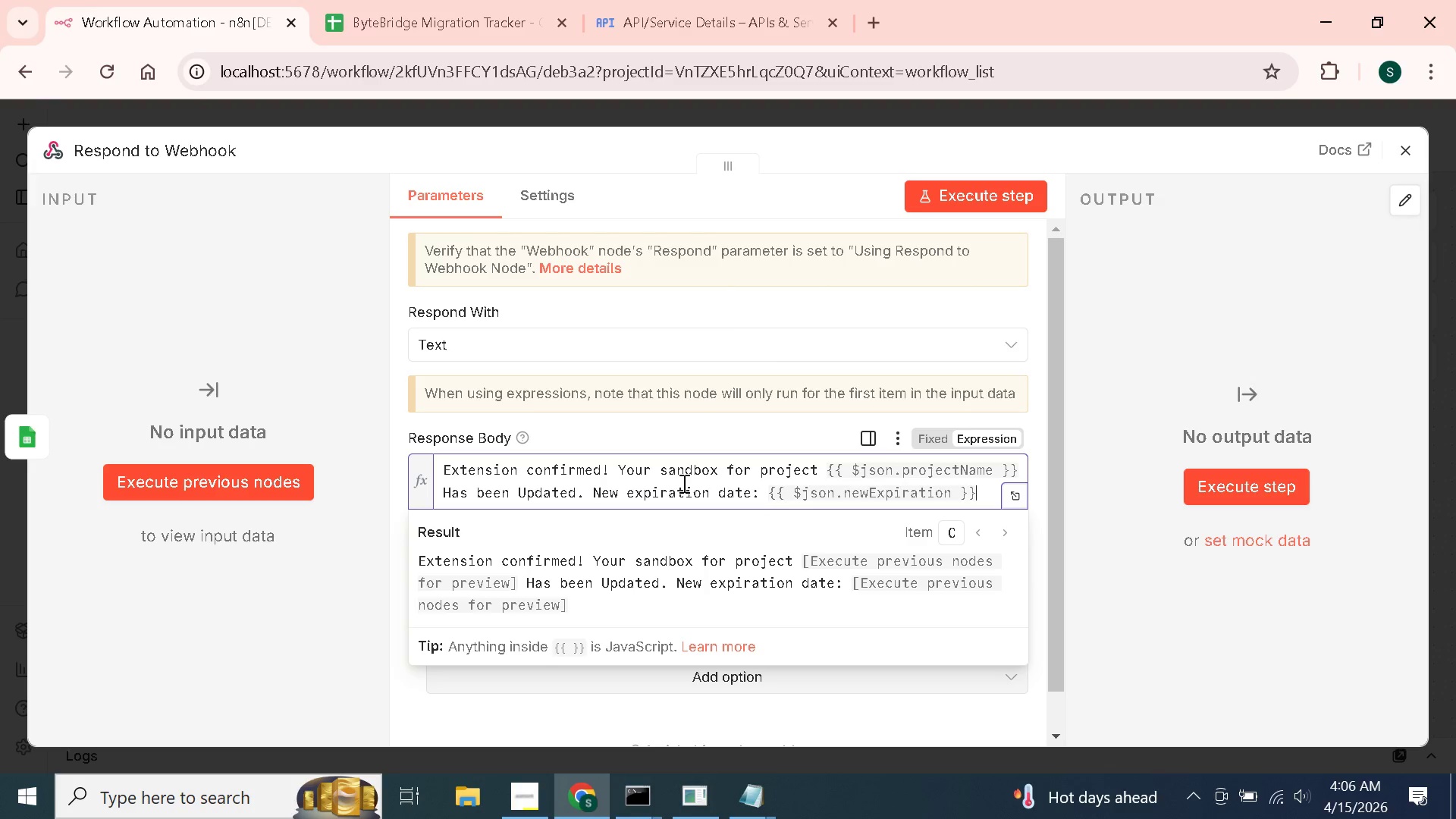 
key(ArrowRight)
 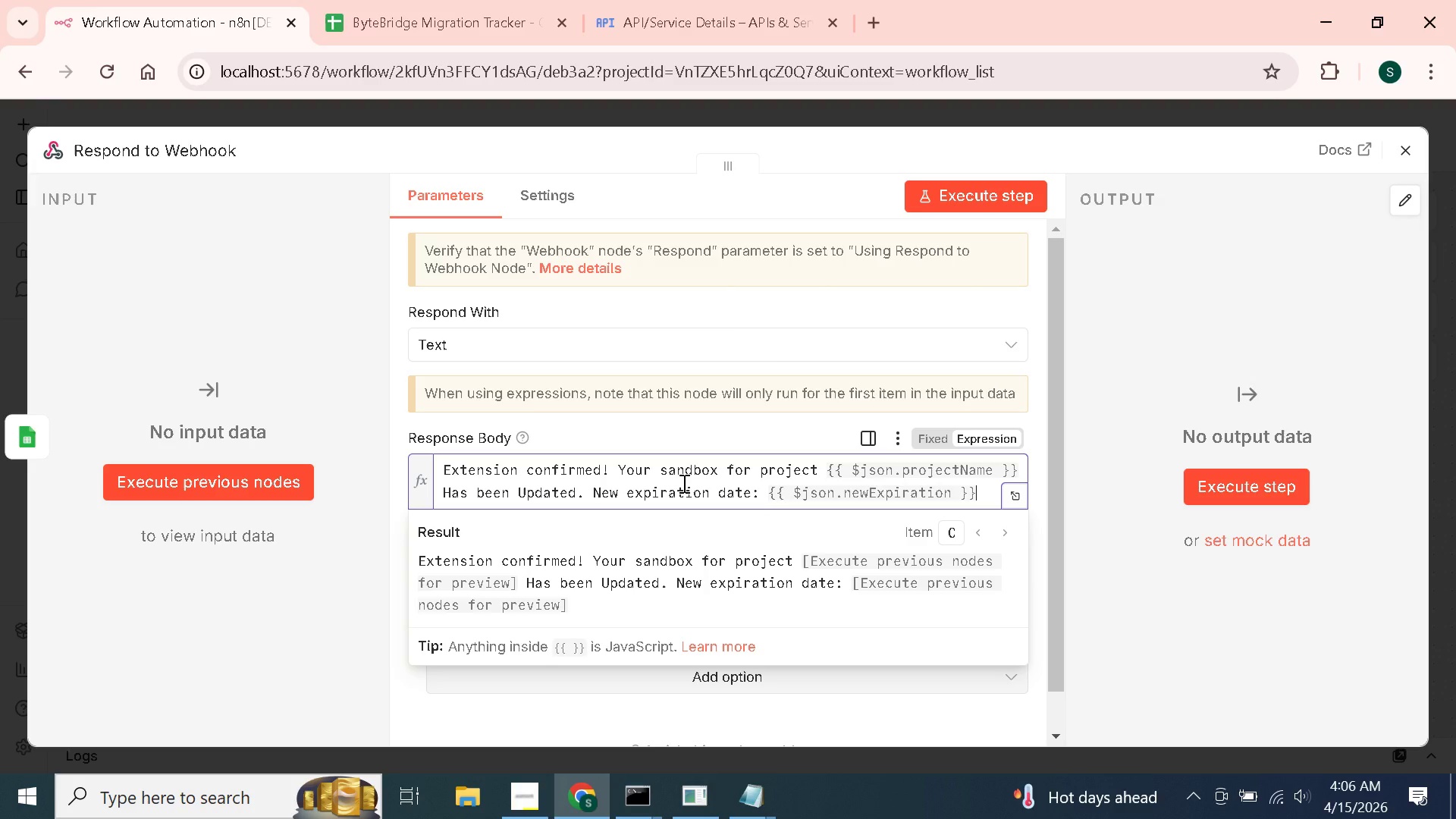 
key(ArrowRight)
 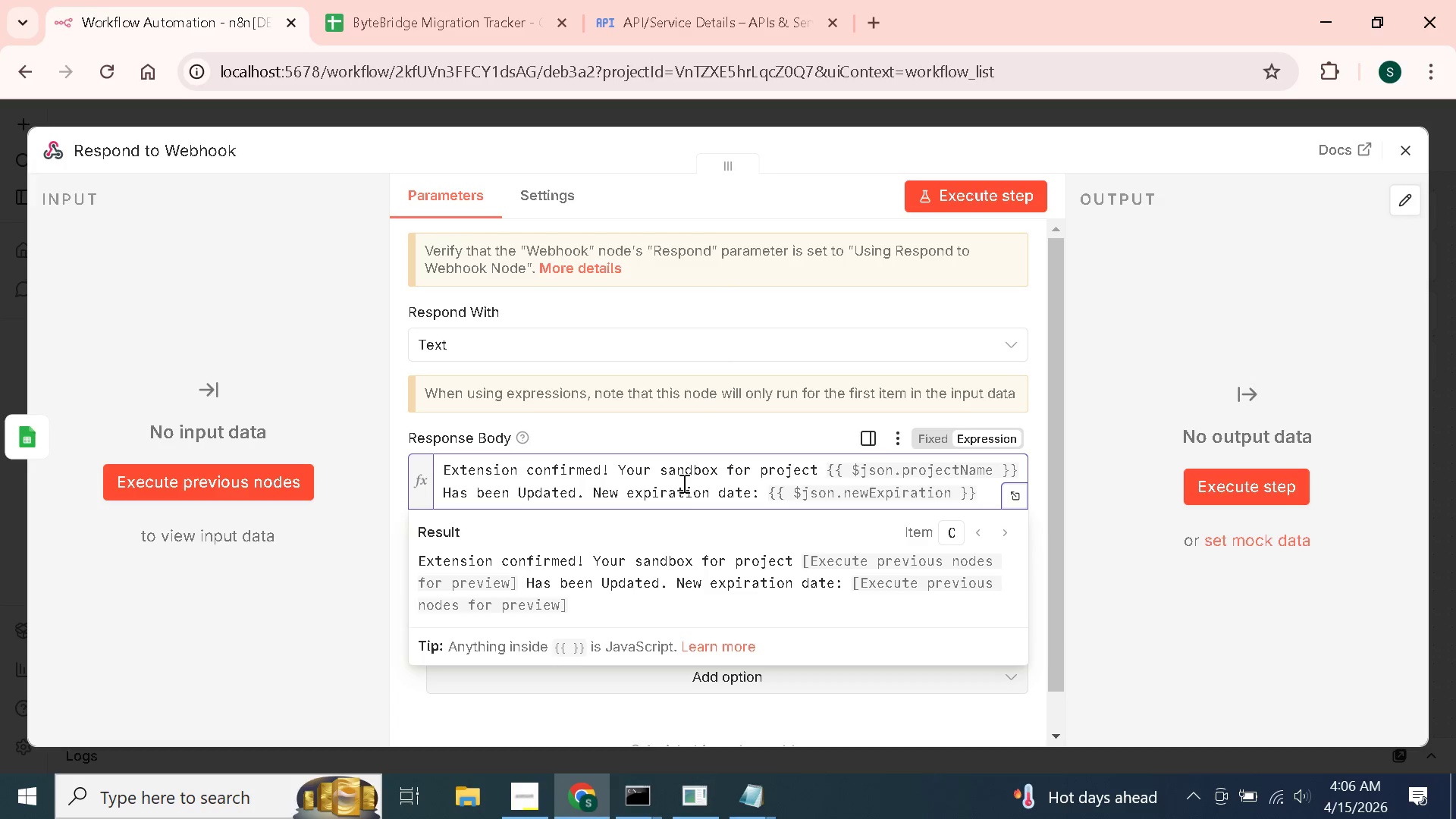 
key(Period)
 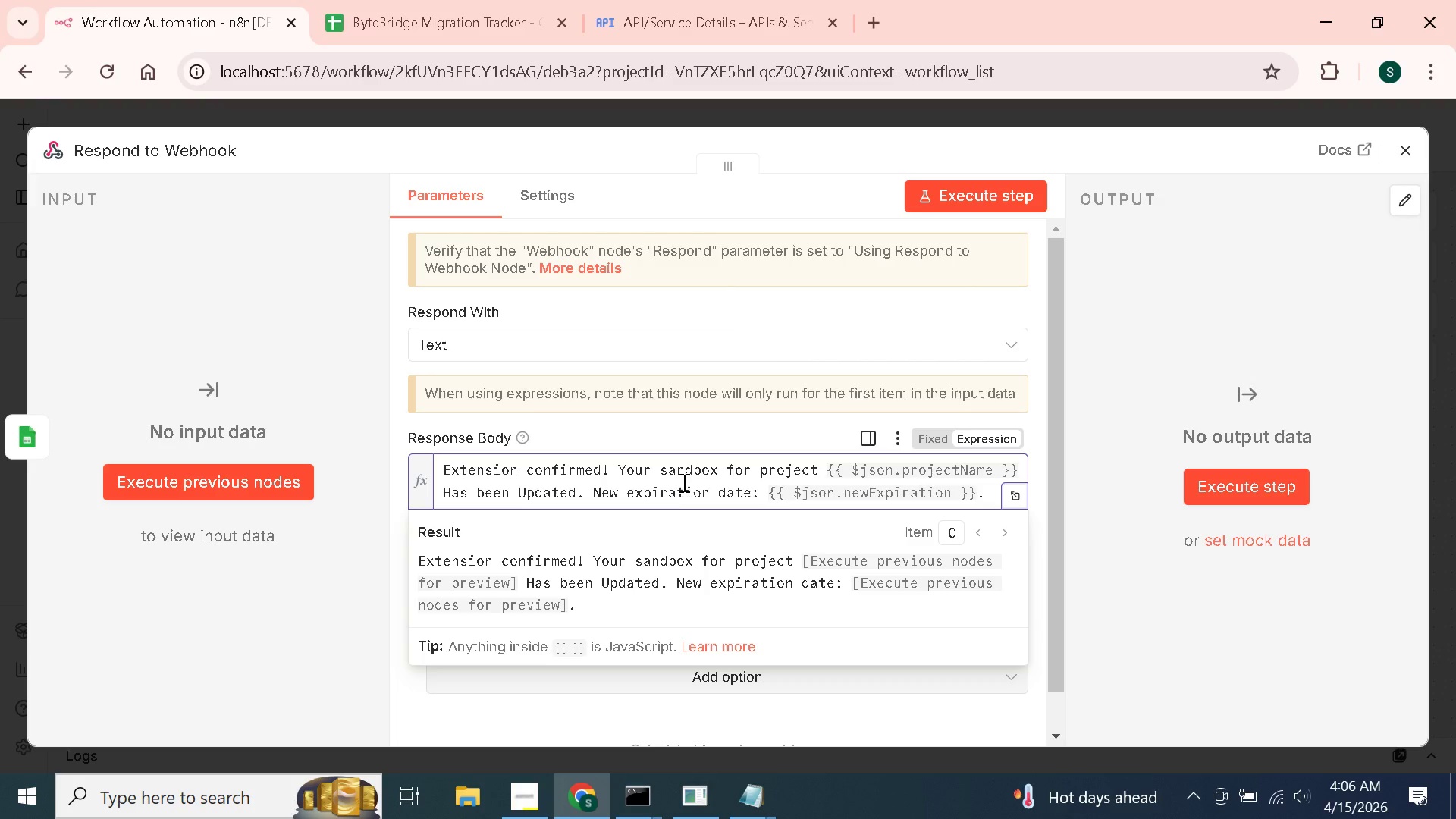 
left_click([677, 440])
 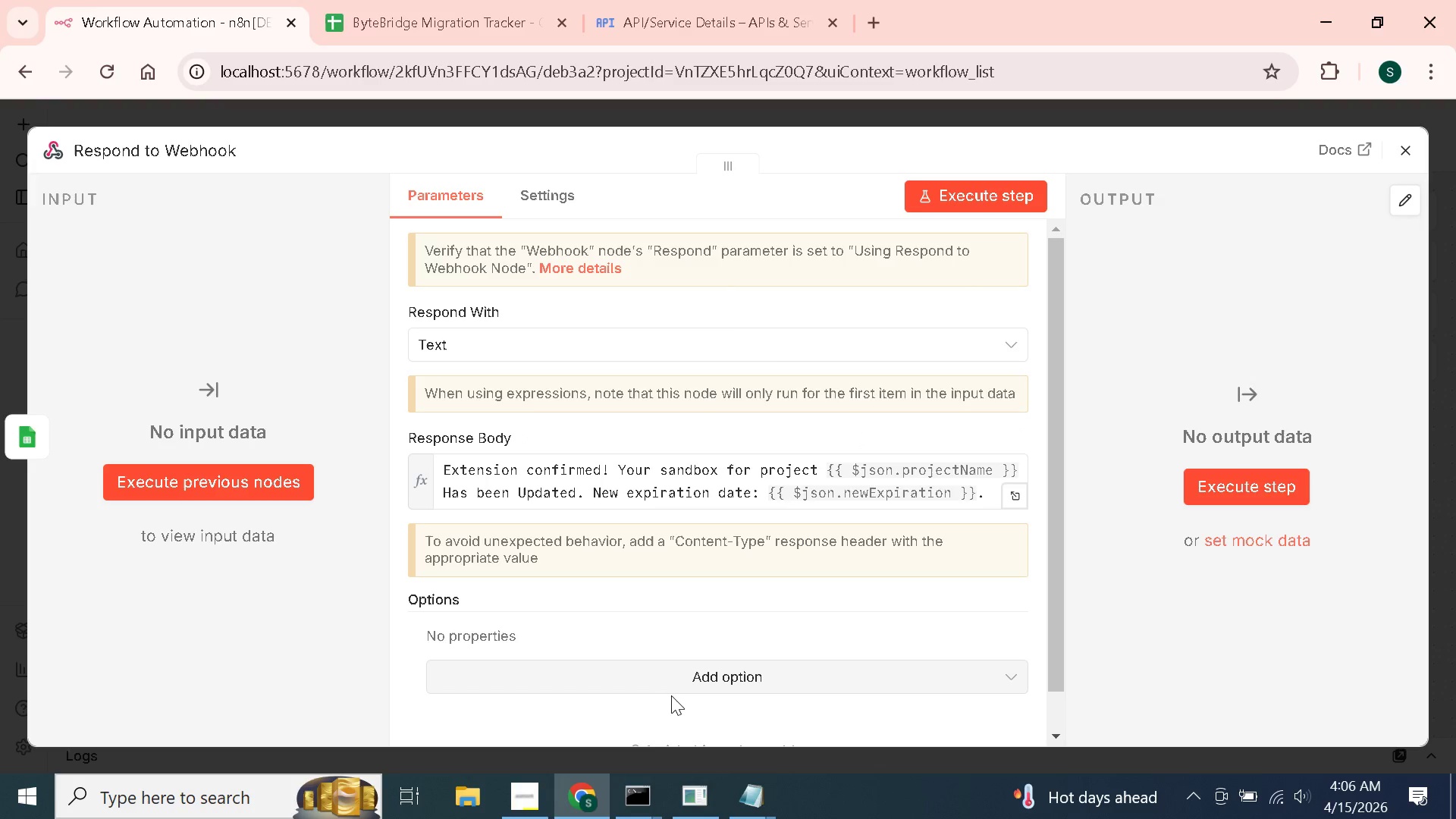 
left_click([681, 688])
 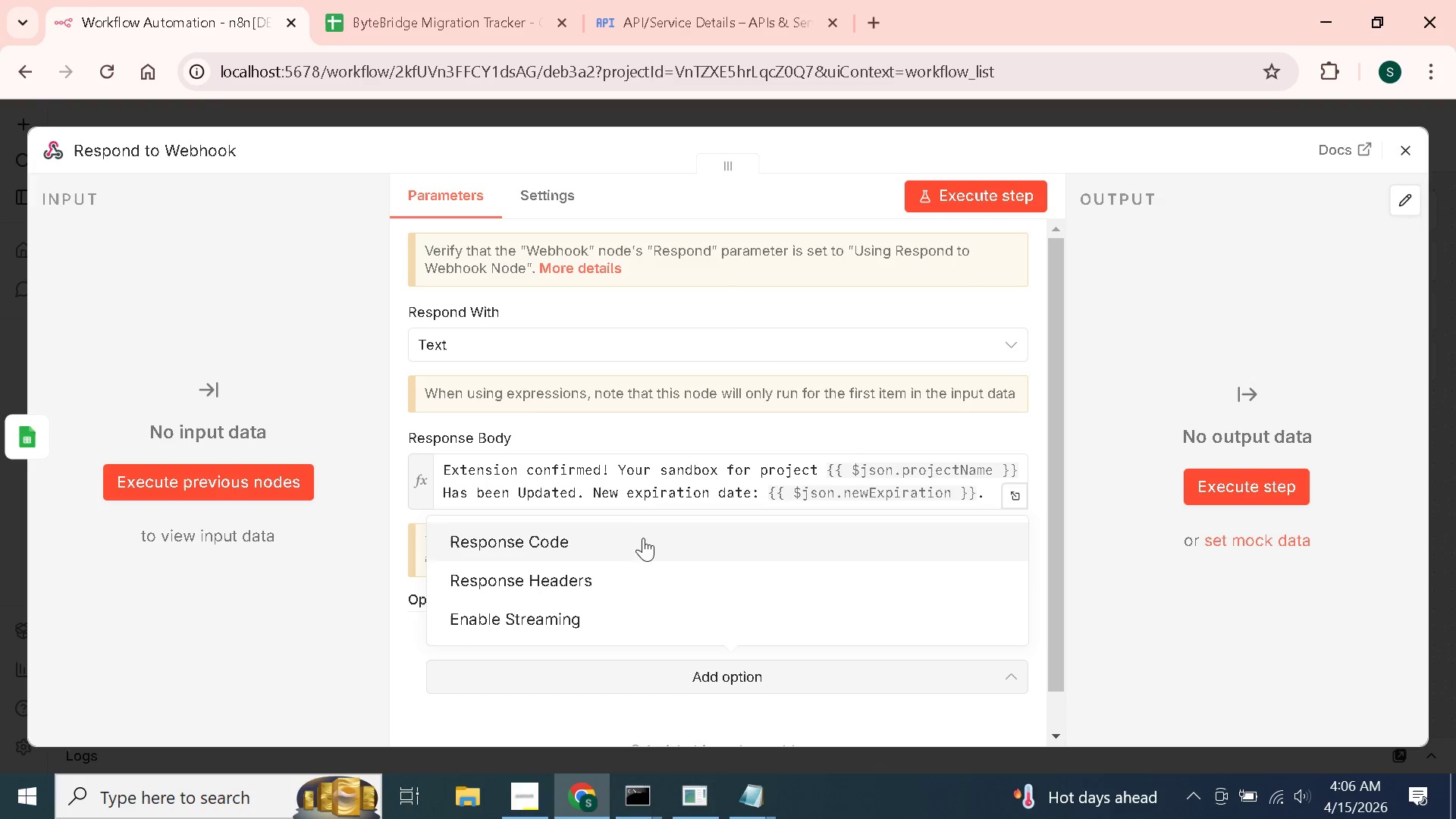 
wait(5.3)
 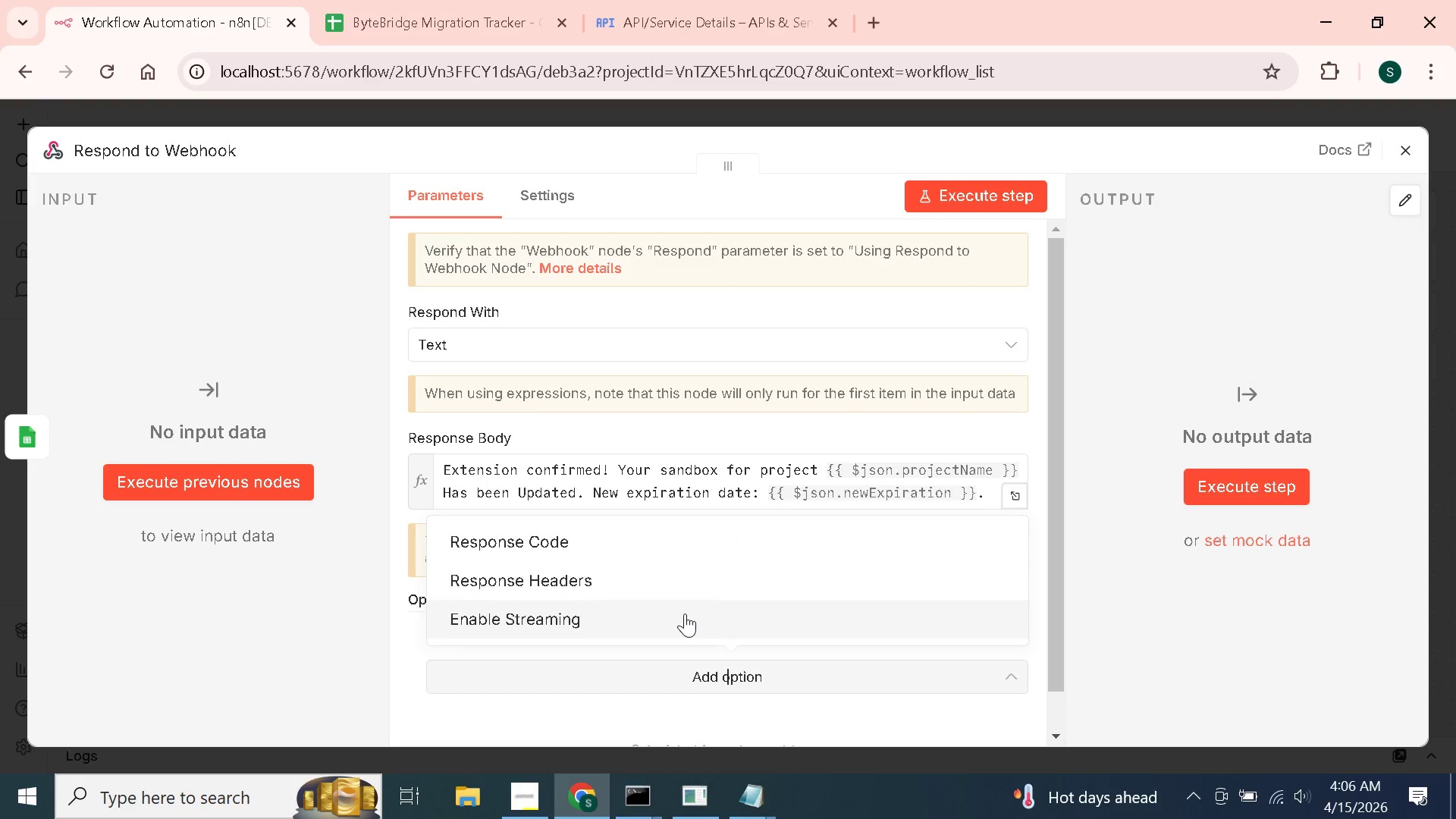 
left_click([649, 572])
 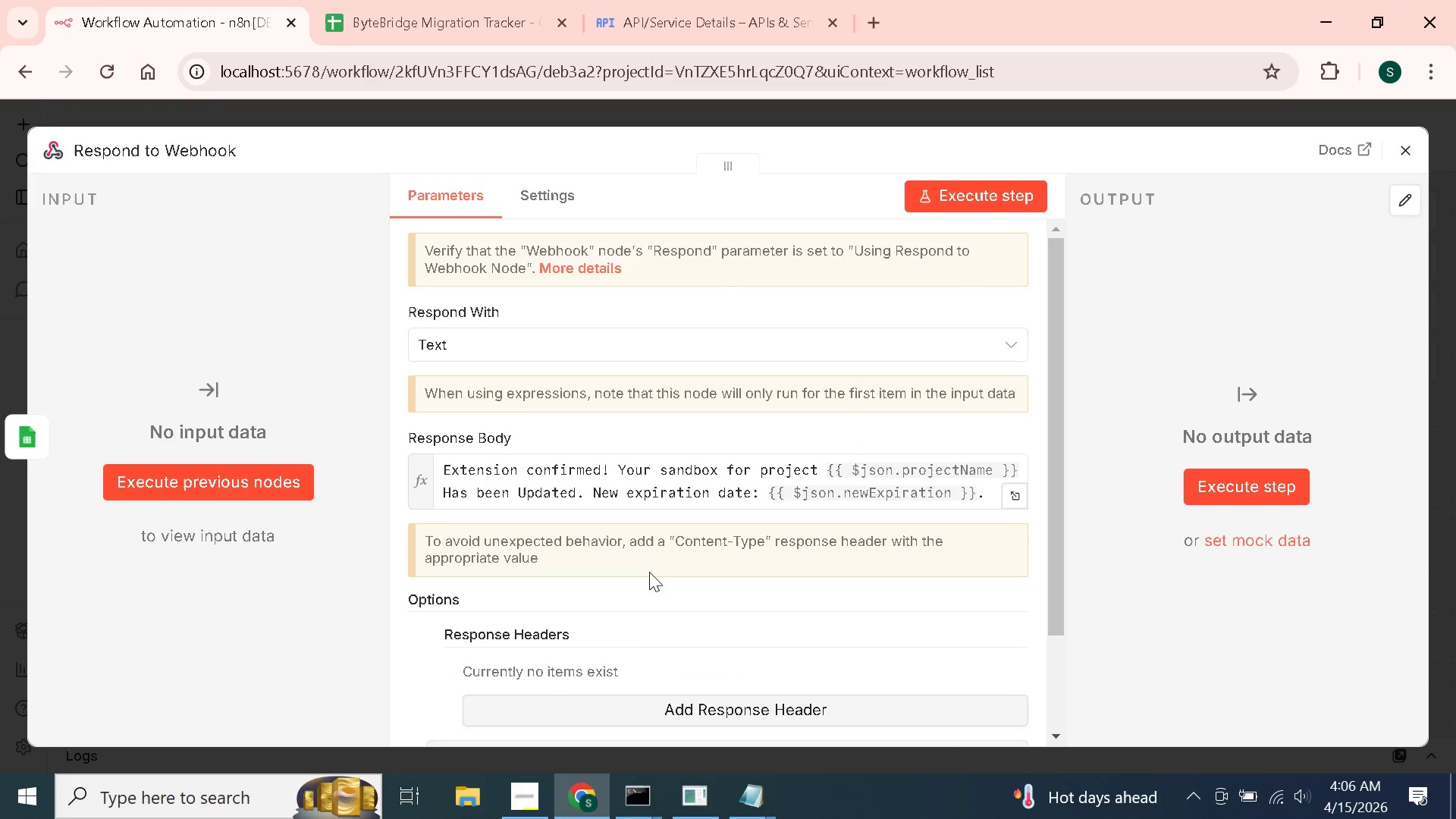 
scroll: coordinate [649, 571], scroll_direction: down, amount: 2.0
 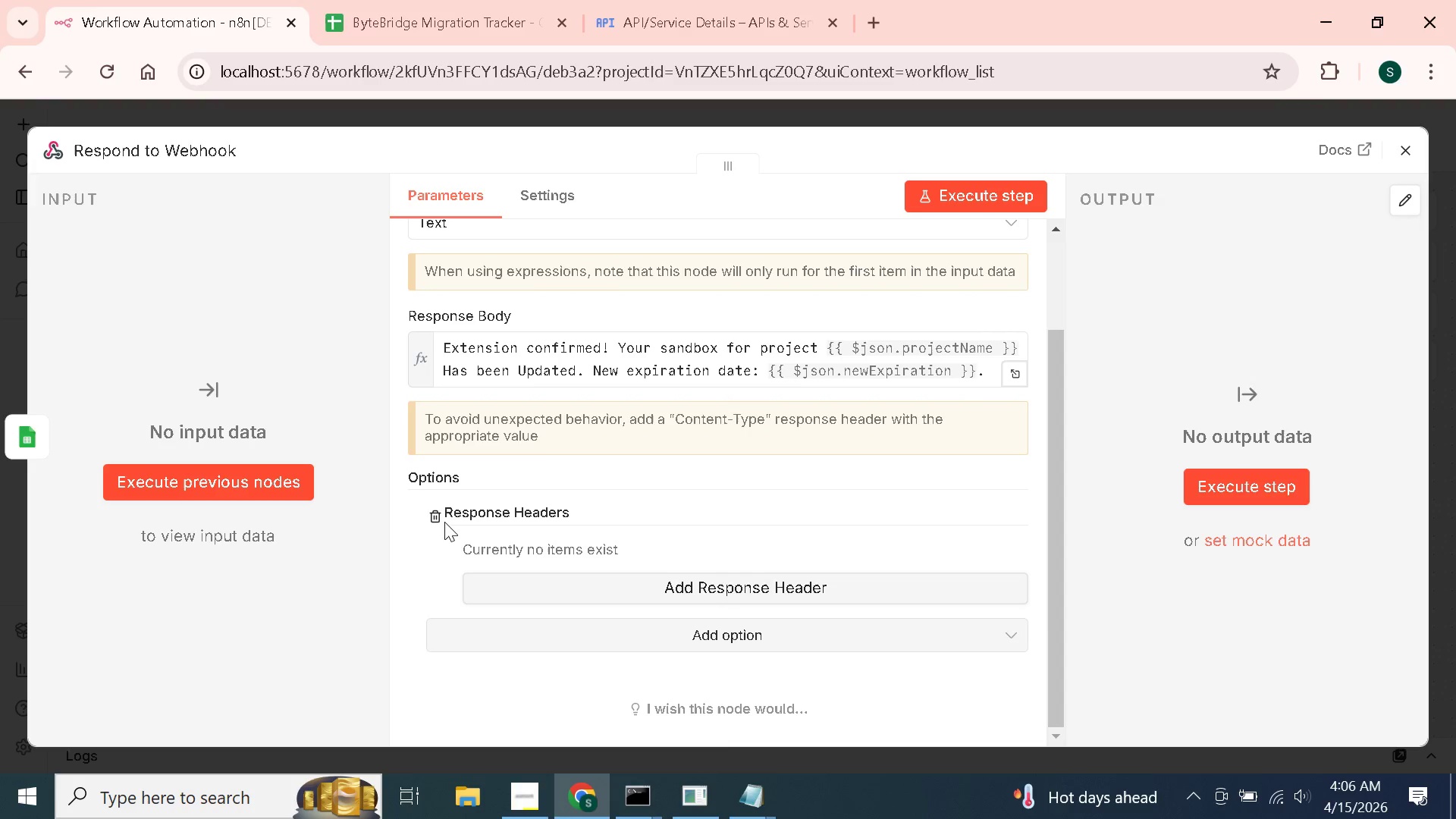 
left_click([429, 516])
 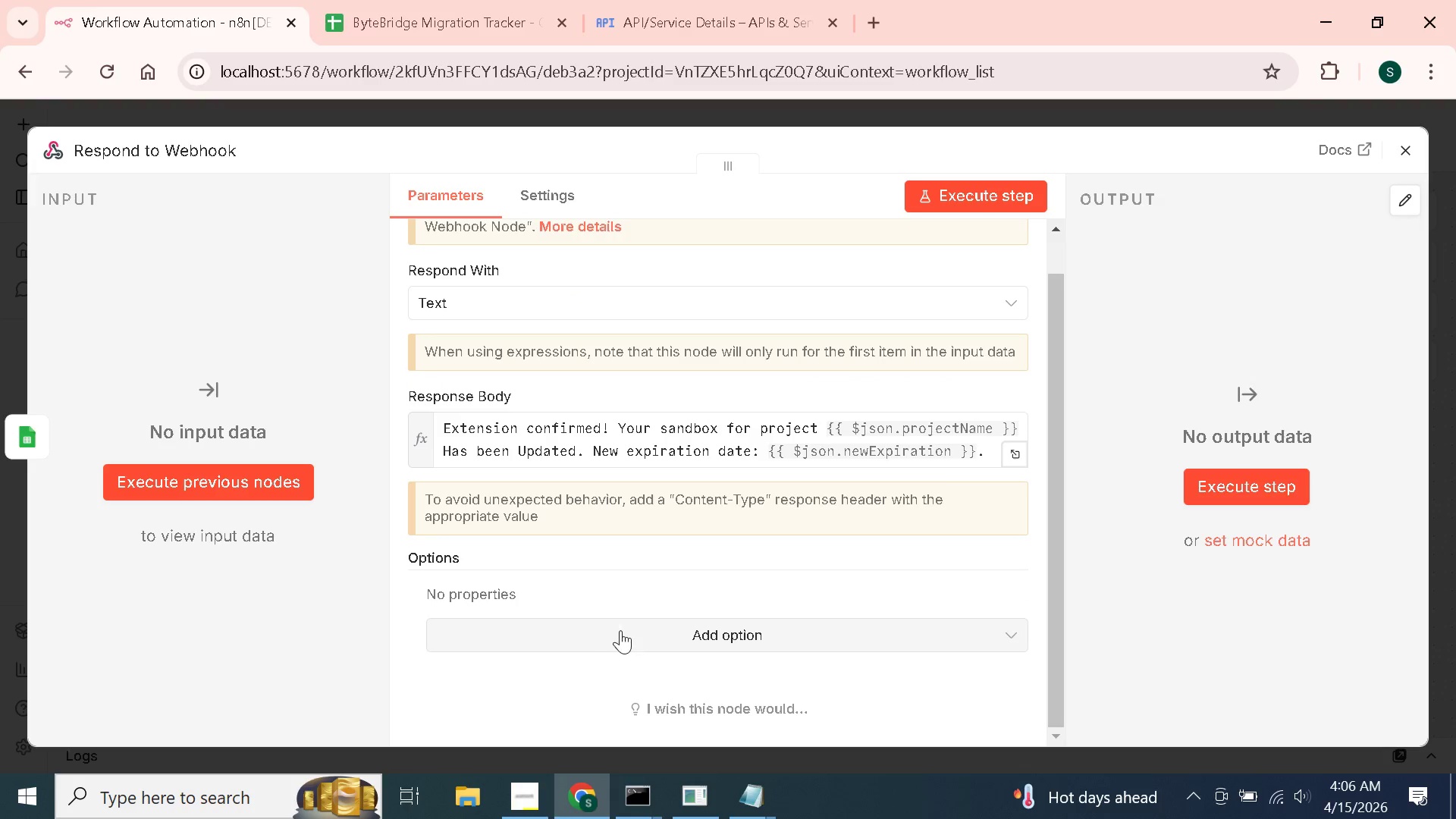 
left_click([622, 632])
 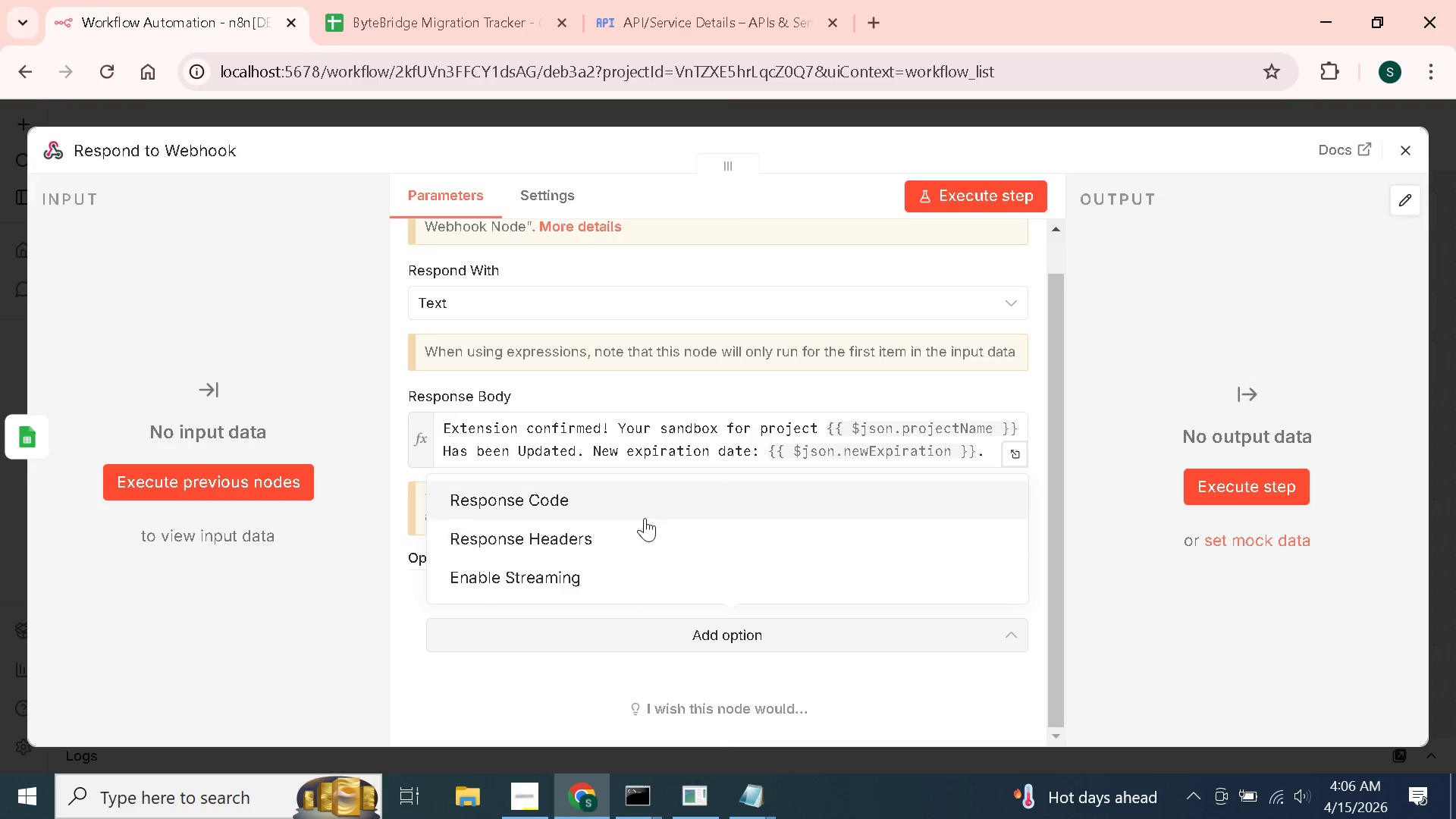 
left_click([645, 514])
 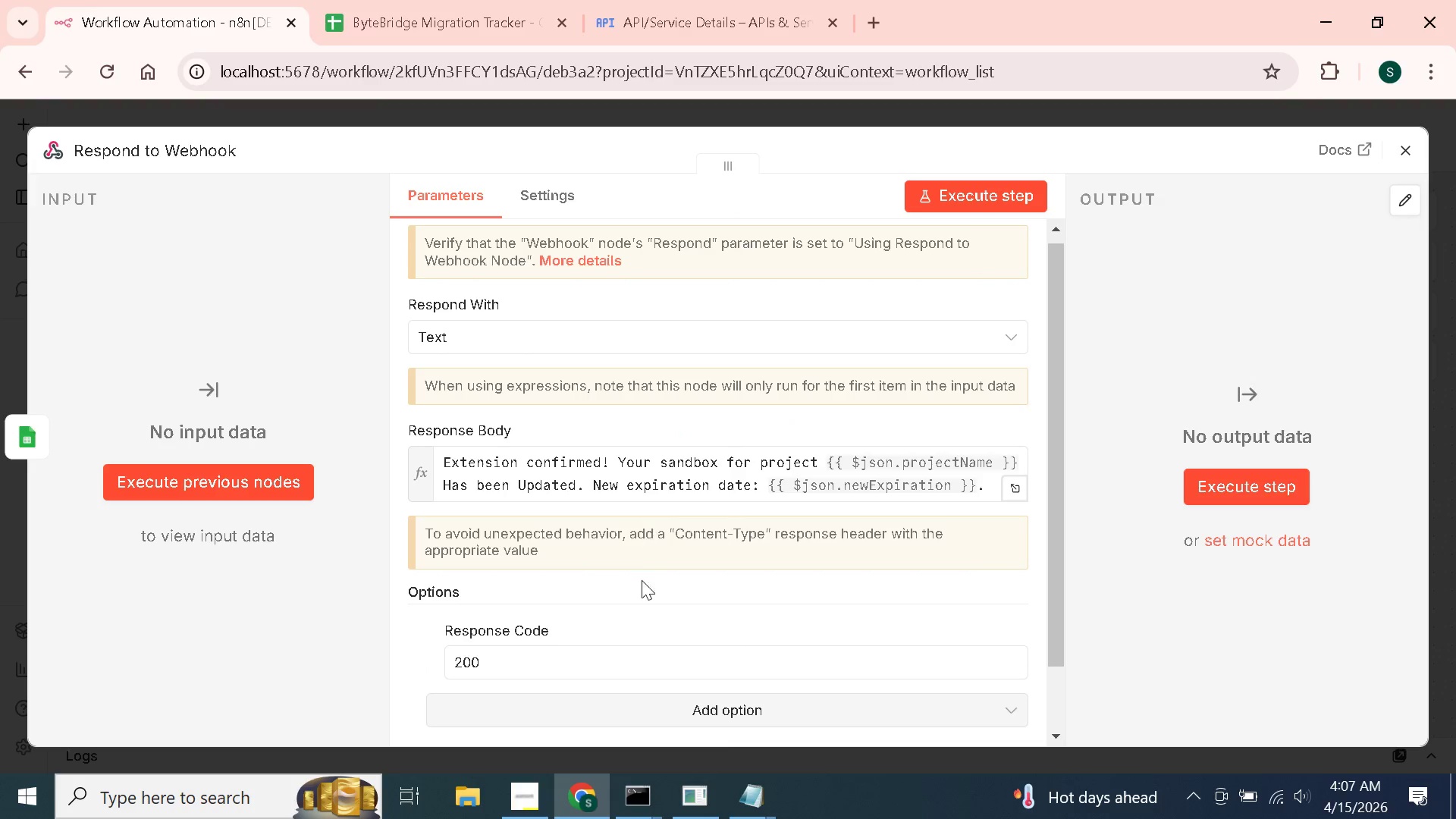 
scroll: coordinate [636, 598], scroll_direction: down, amount: 2.0
 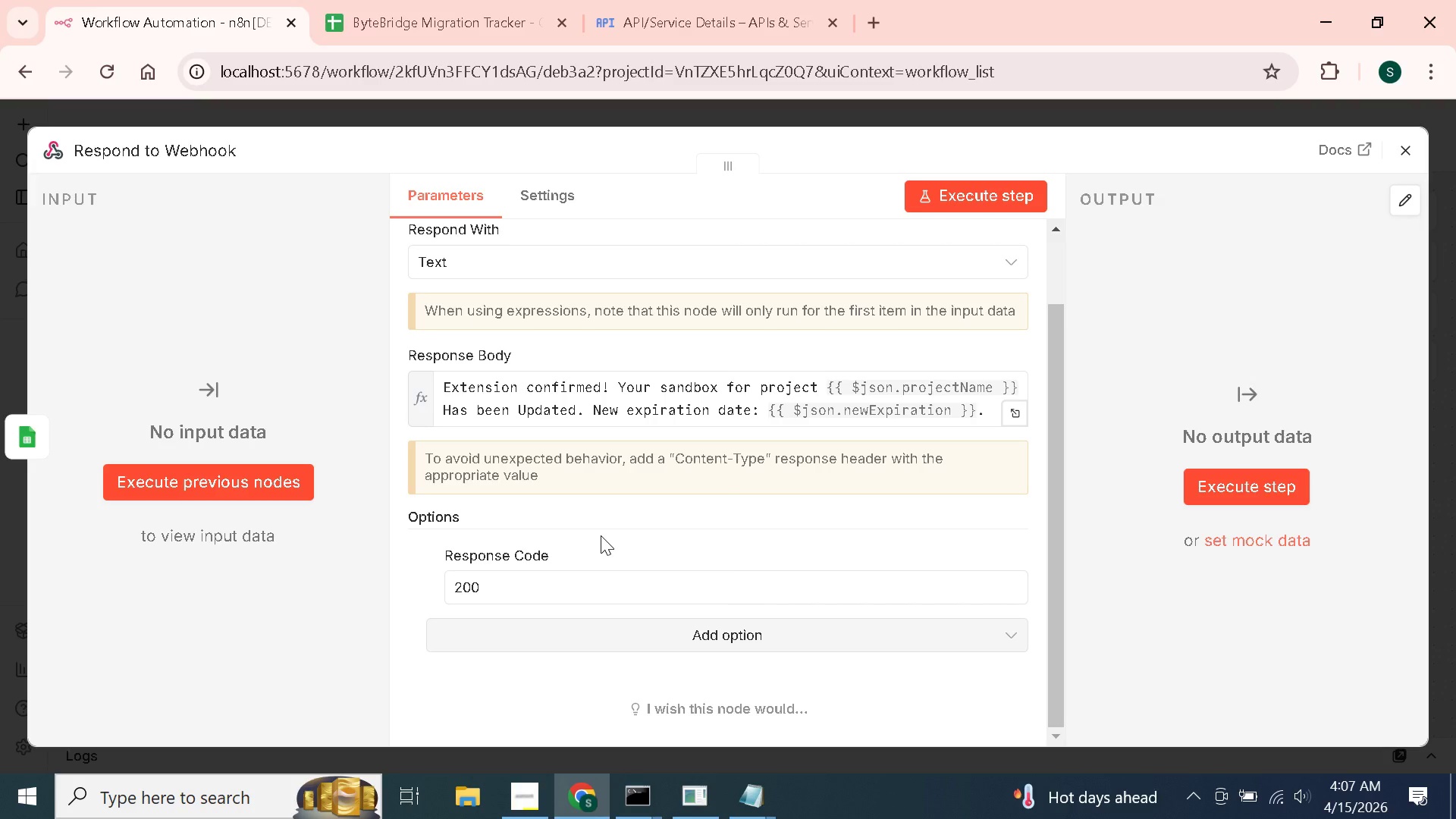 
wait(52.73)
 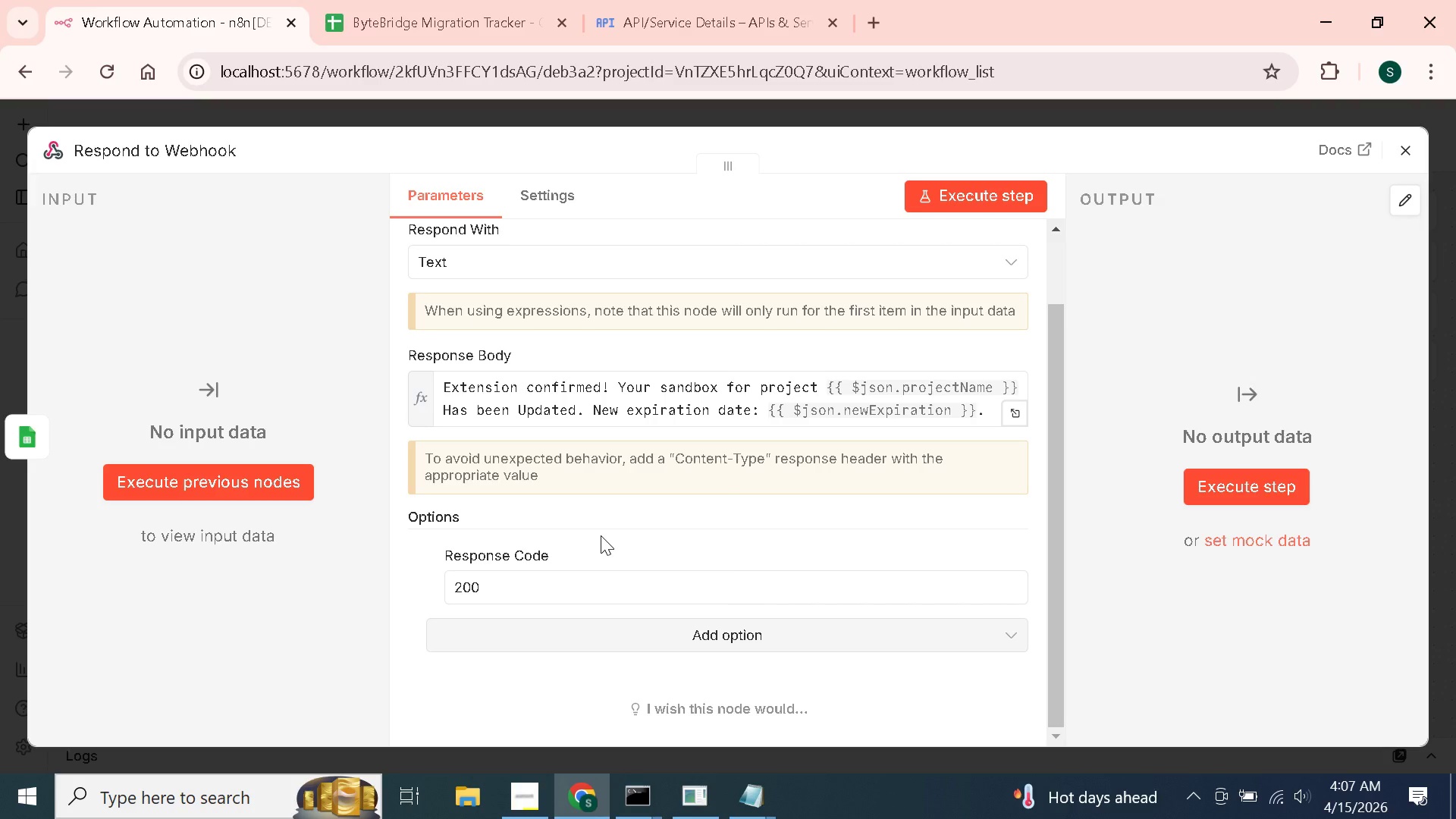 
left_click([1412, 152])
 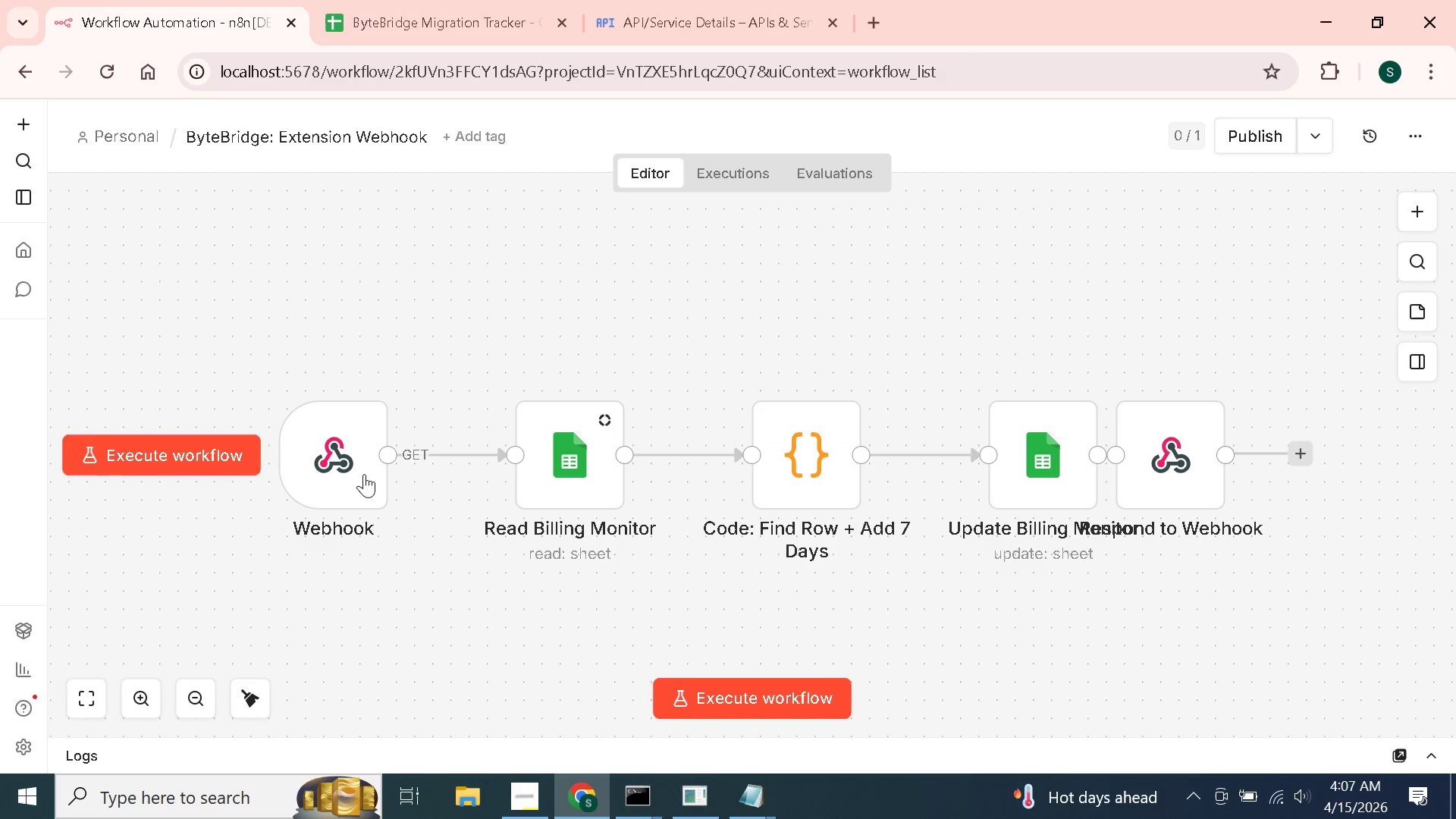 
left_click([353, 446])
 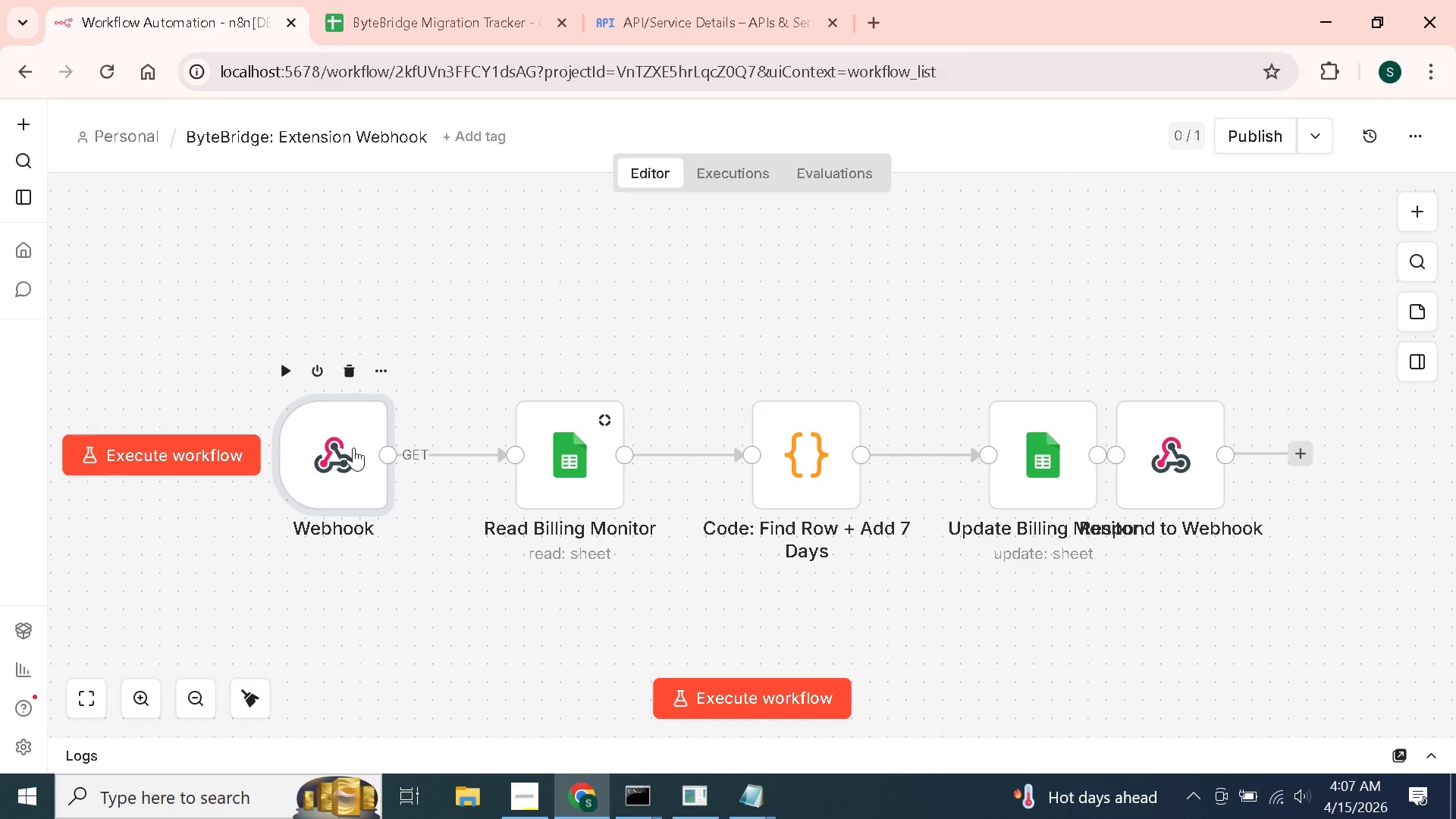 
mouse_move([504, 356])
 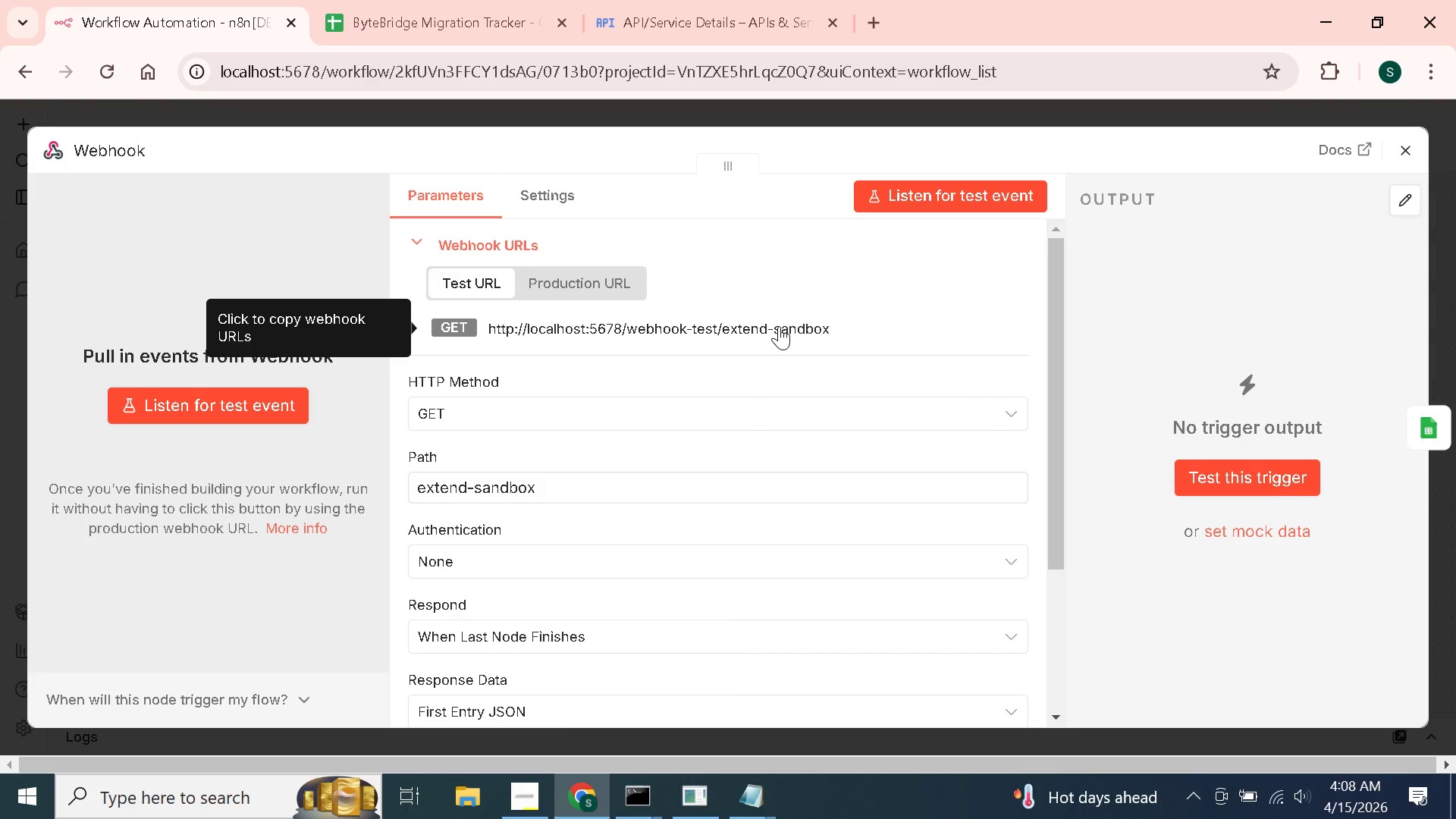 
left_click([779, 326])
 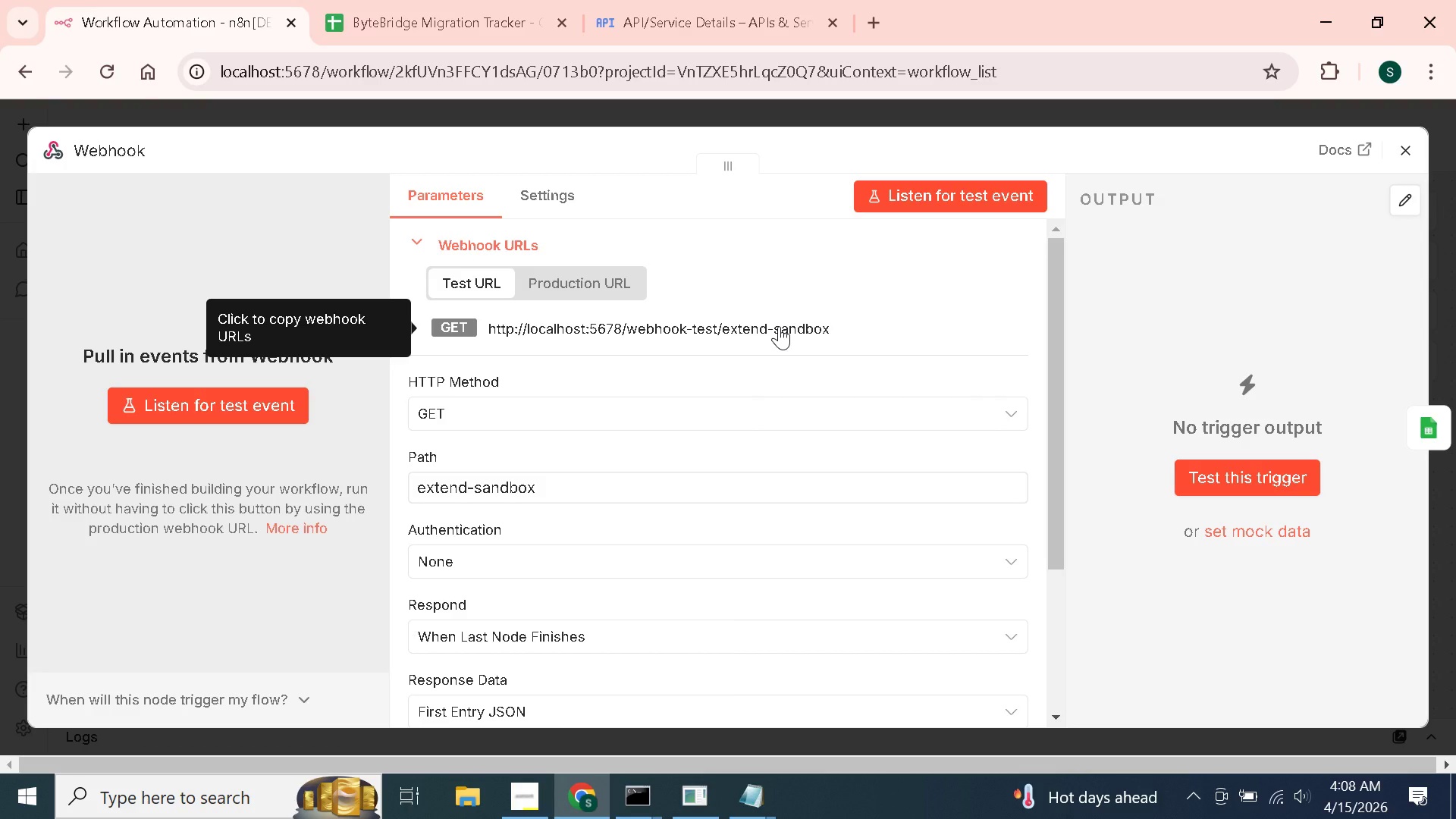 
wait(11.28)
 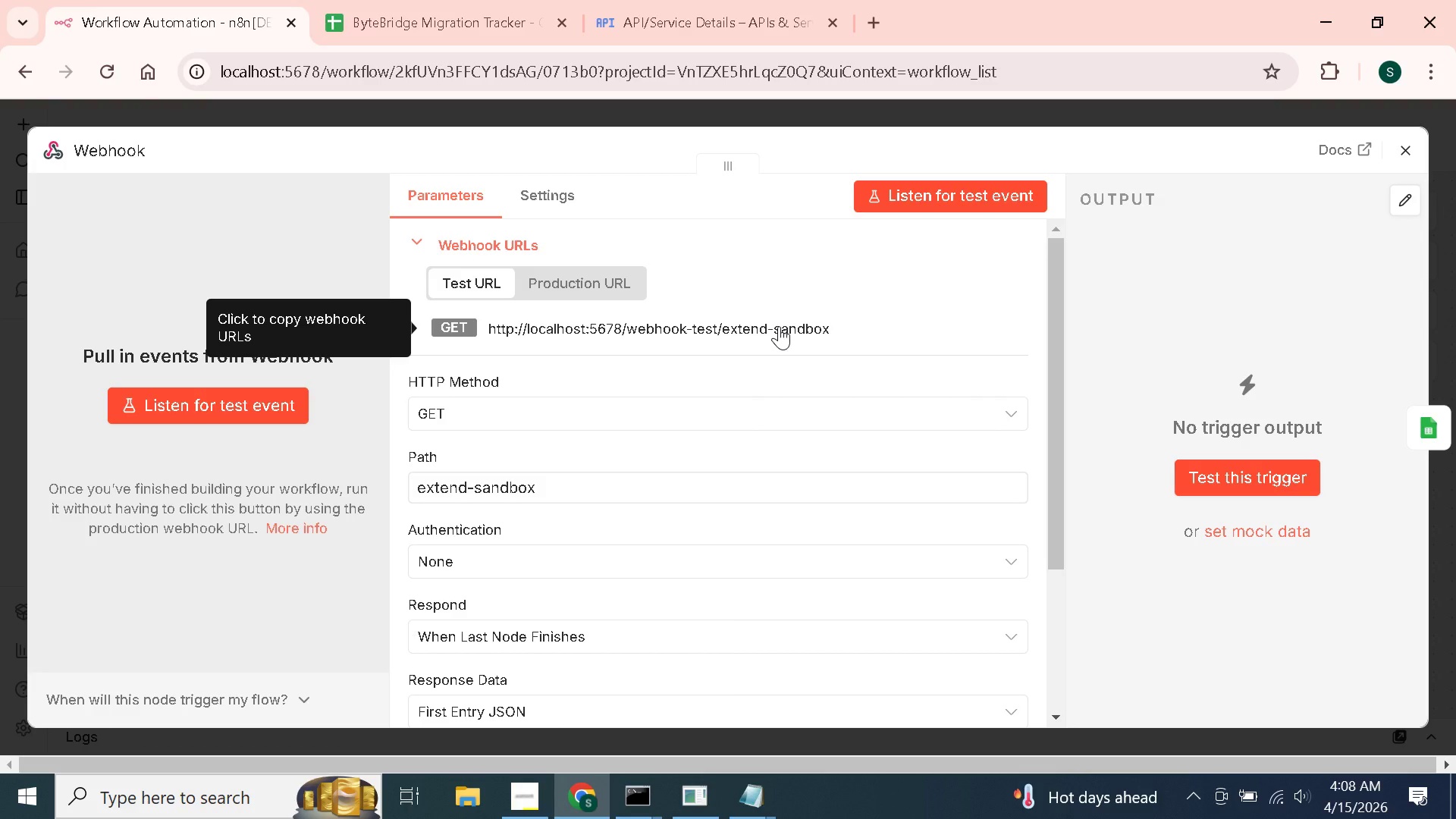 
left_click([1404, 152])
 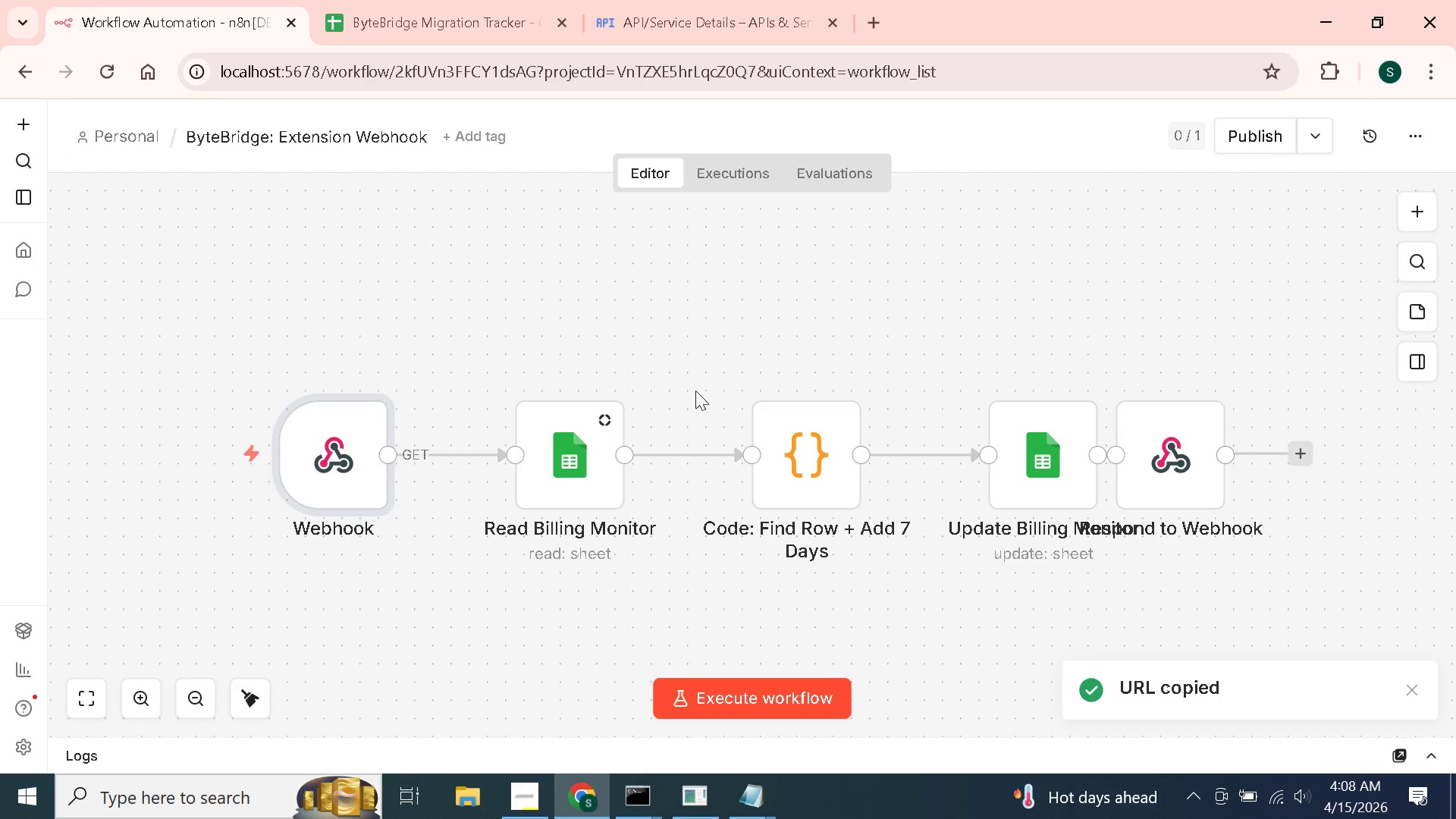 
left_click([678, 263])
 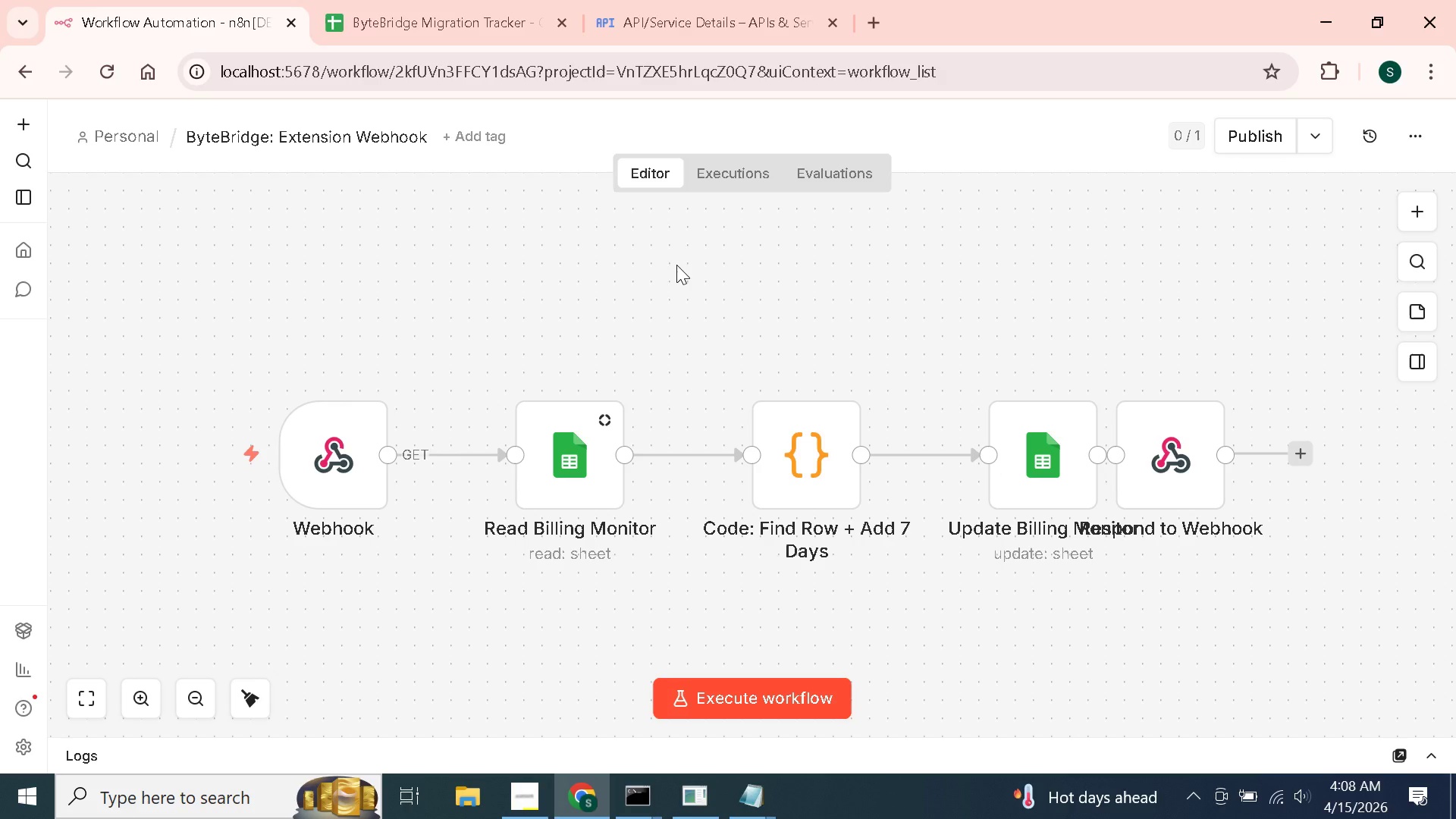 
wait(12.12)
 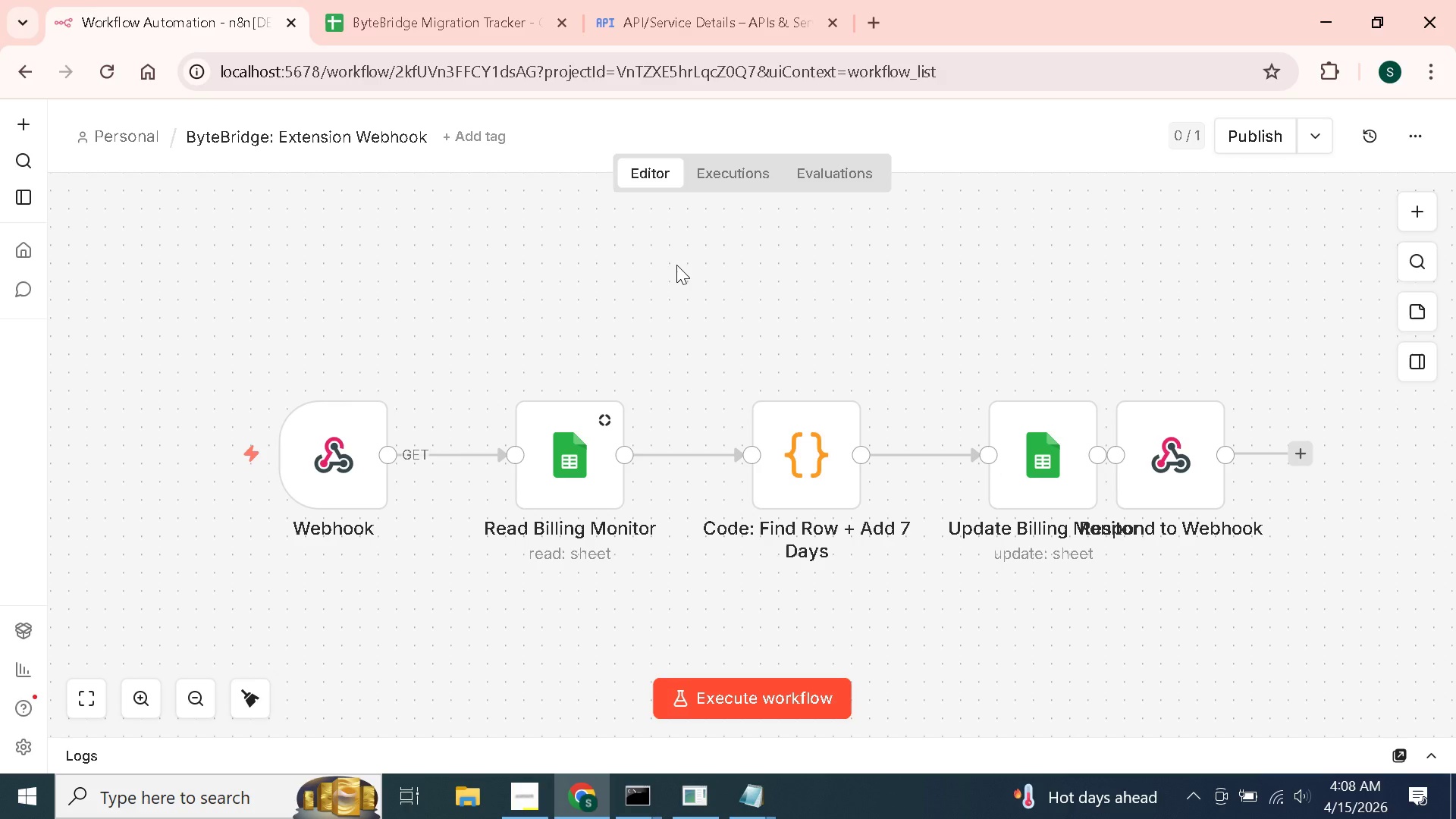 
mouse_move([161, 174])
 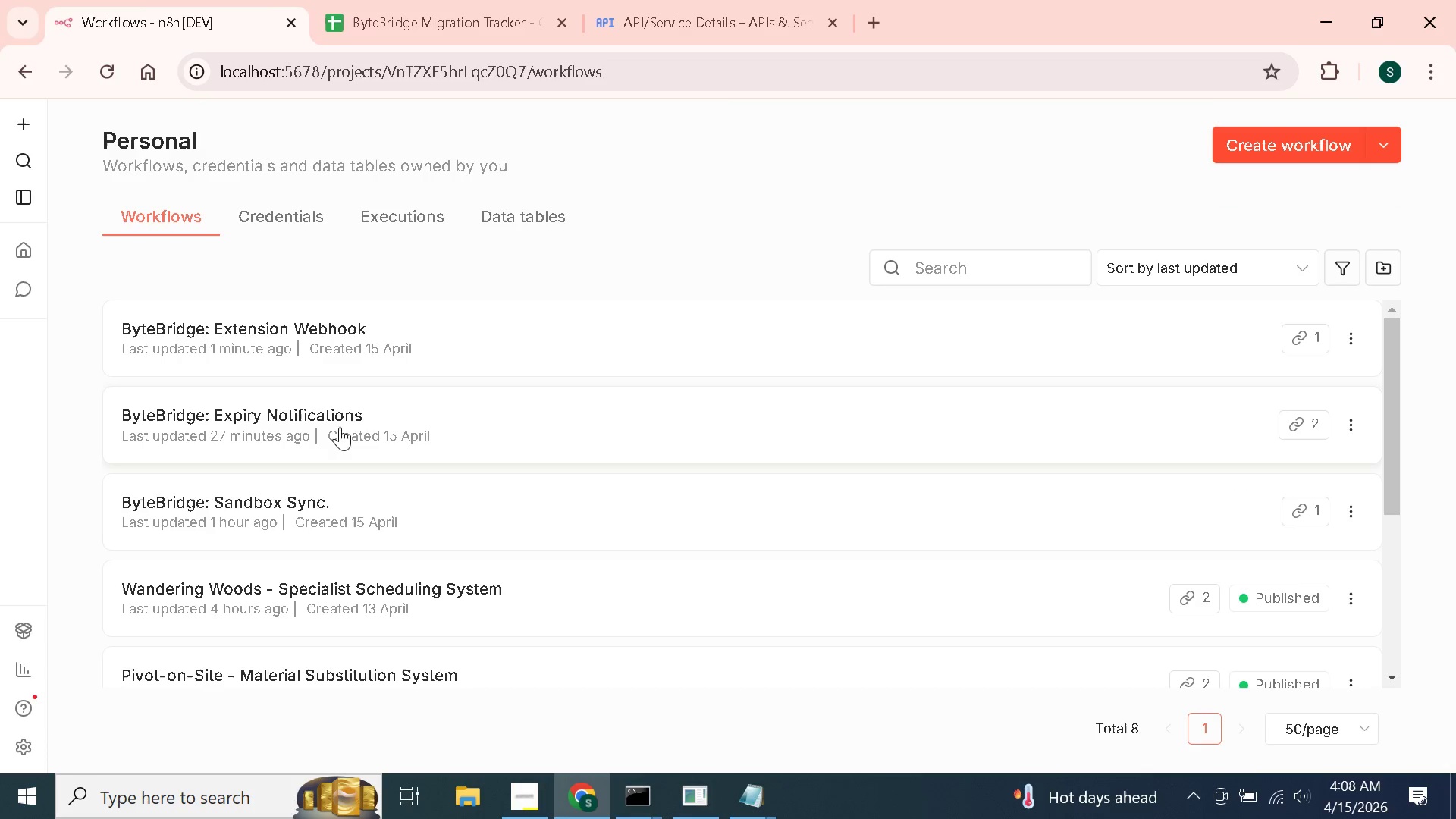 
left_click([287, 414])
 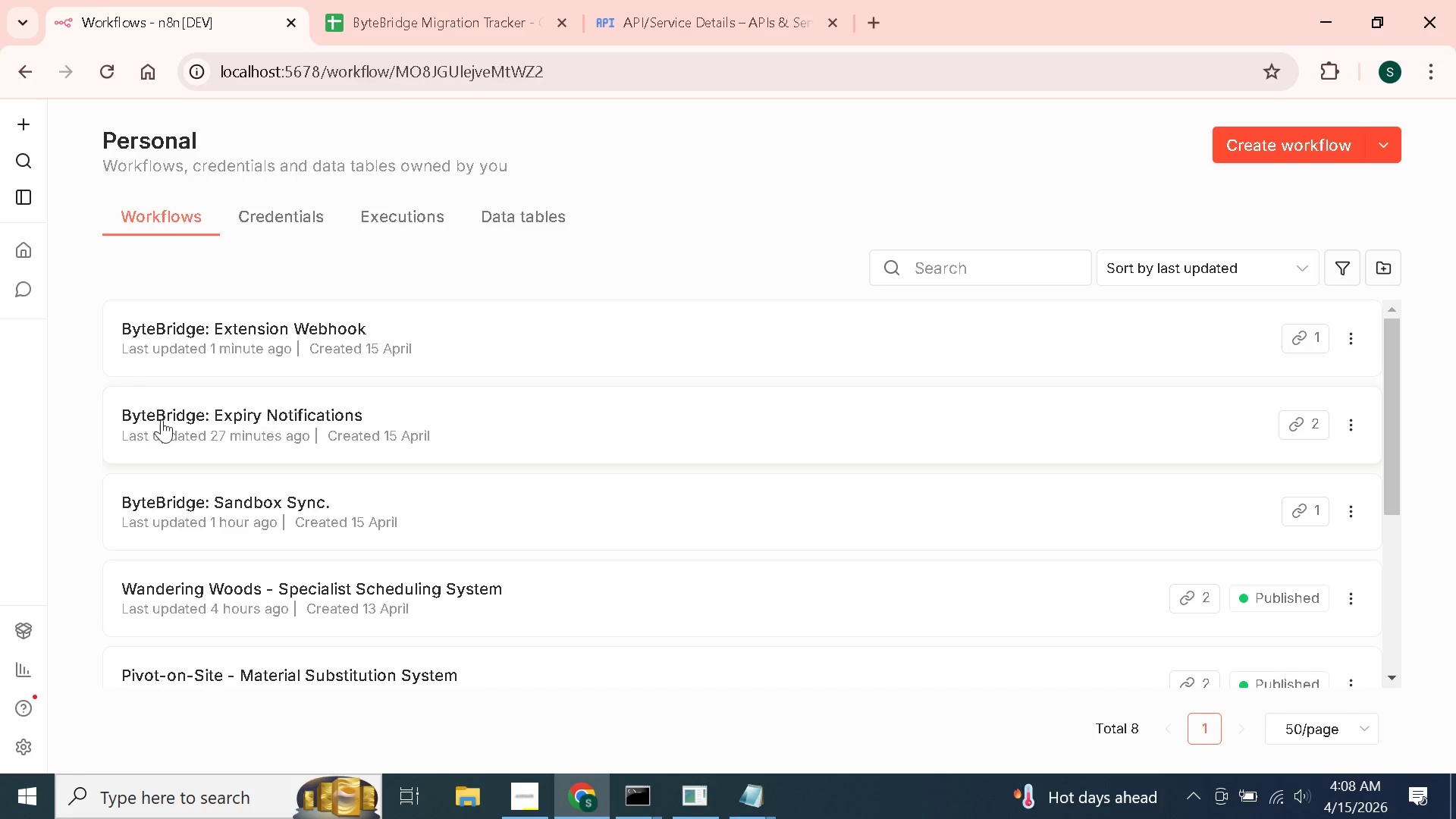 
mouse_move([213, 427])
 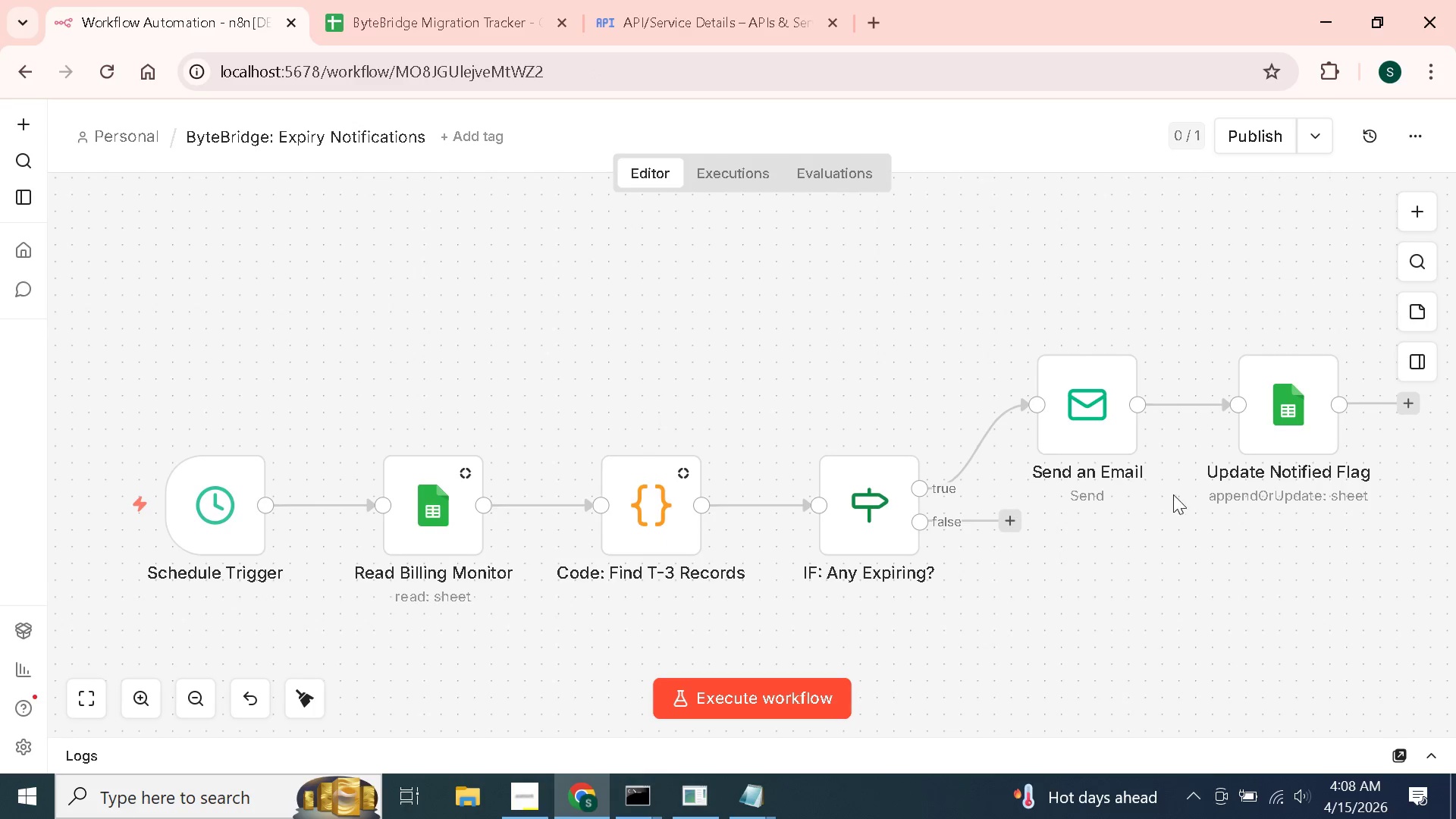 
left_click([1111, 422])
 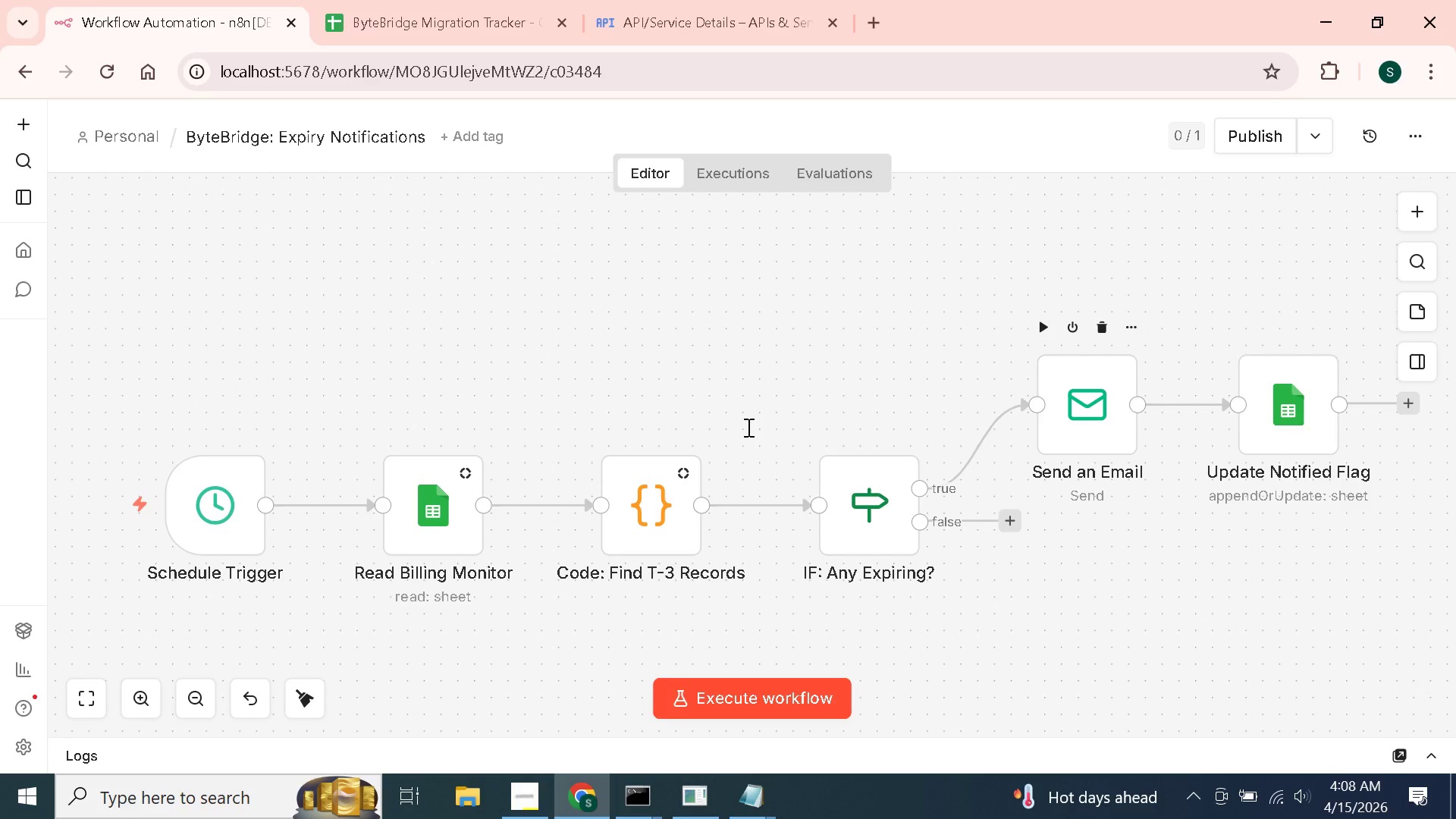 
wait(6.91)
 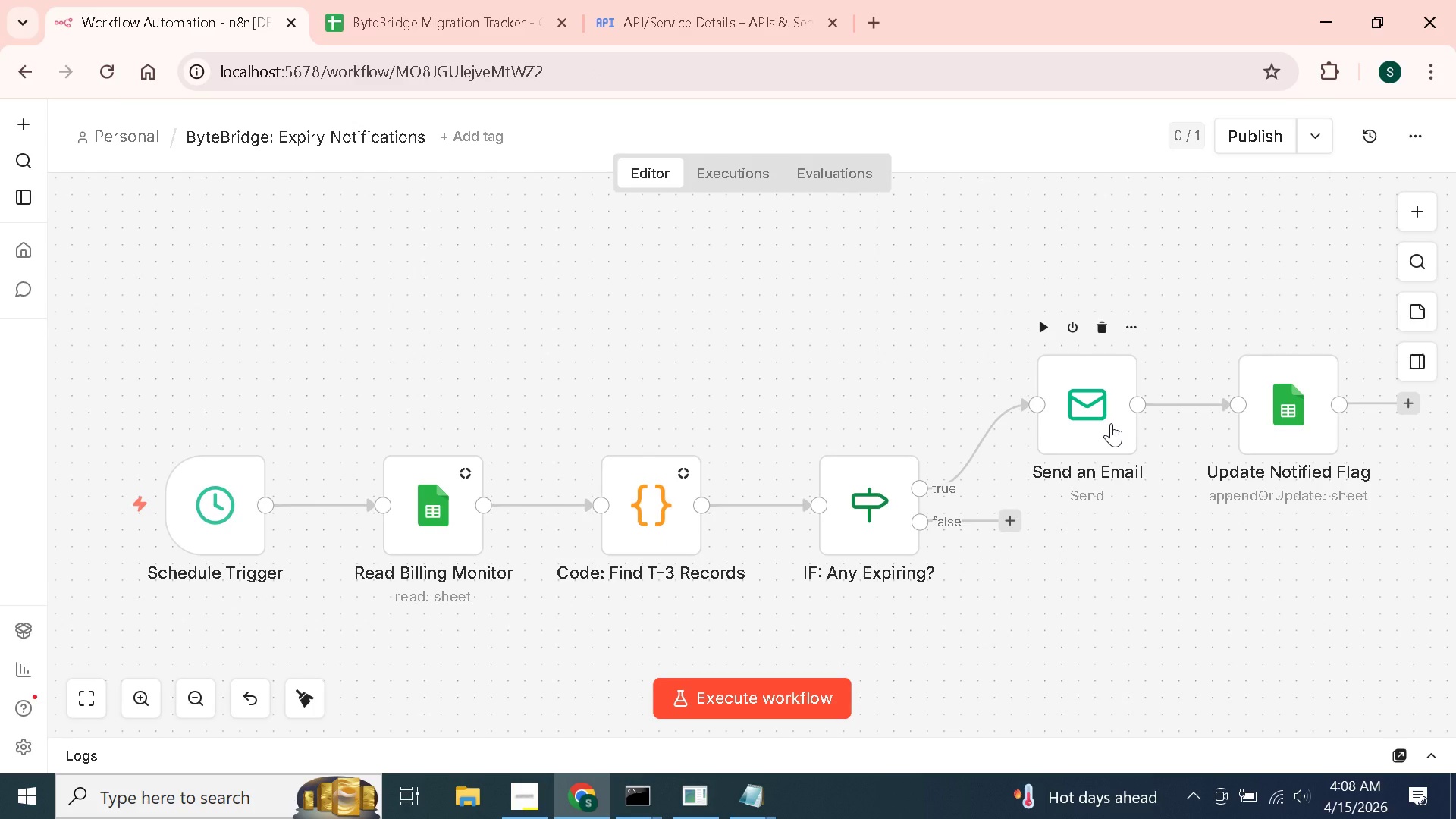 
scroll: coordinate [656, 555], scroll_direction: down, amount: 7.0
 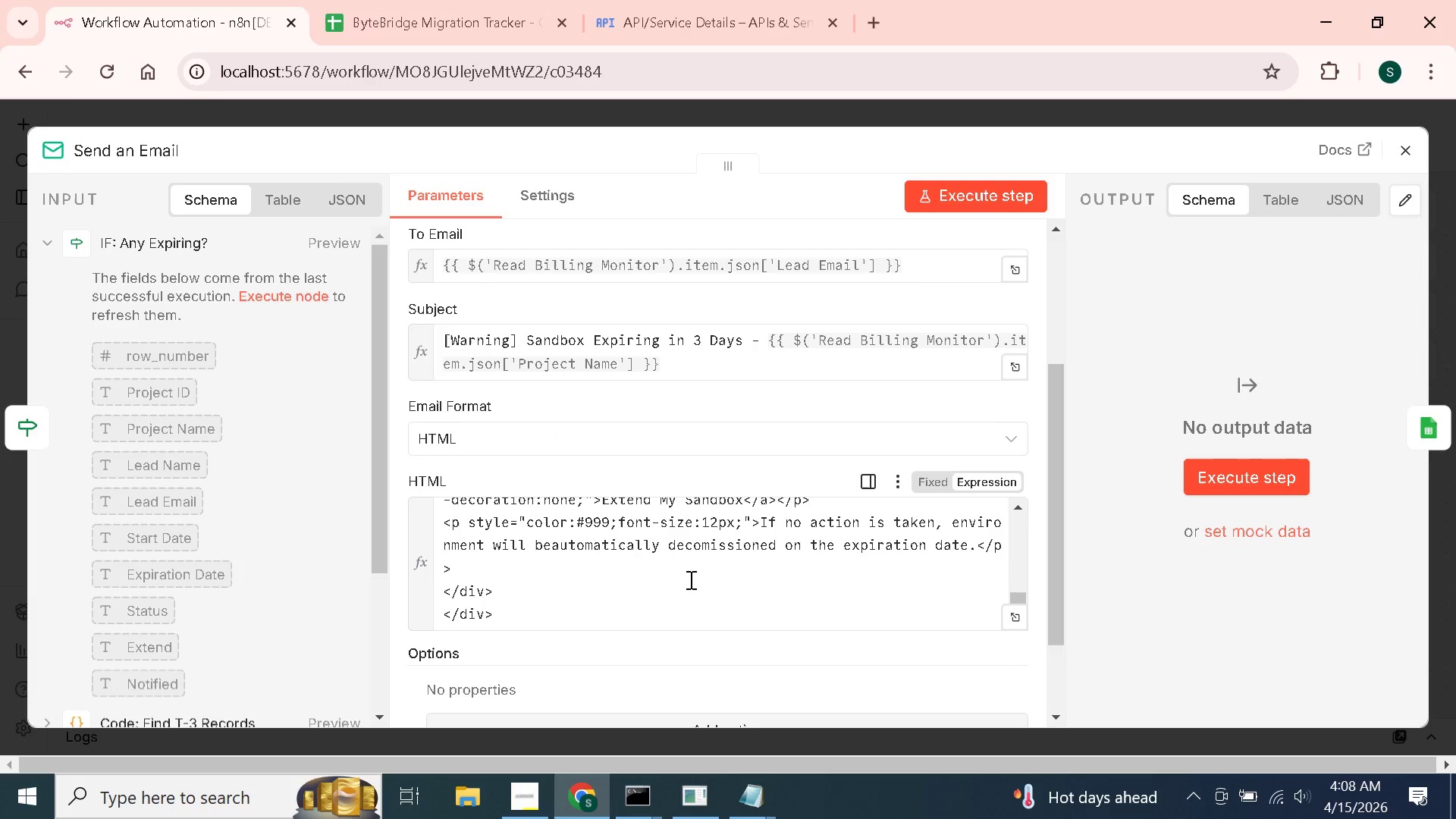 
scroll: coordinate [689, 579], scroll_direction: up, amount: 1.0
 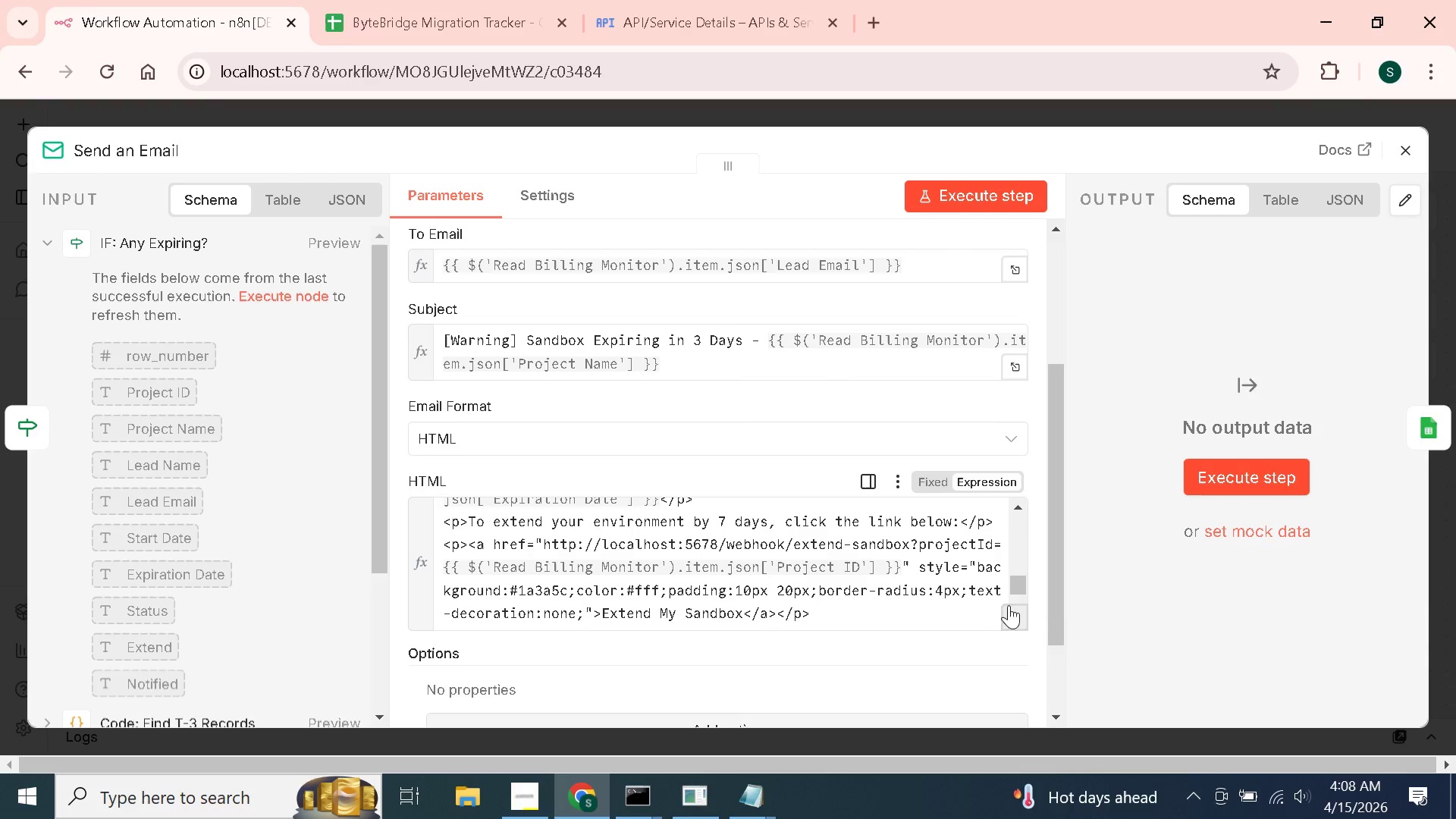 
left_click([1017, 614])
 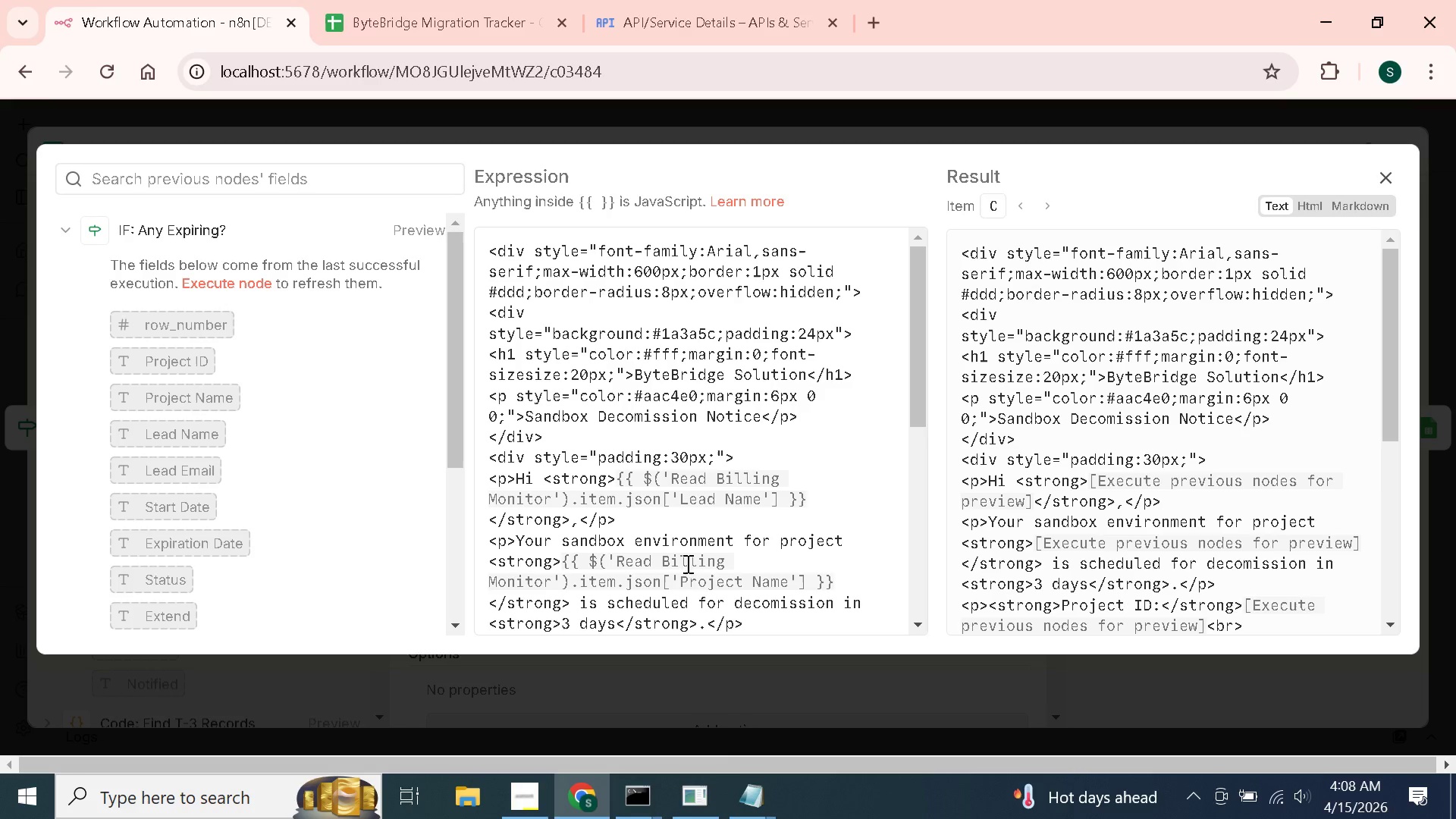 
scroll: coordinate [689, 539], scroll_direction: down, amount: 2.0
 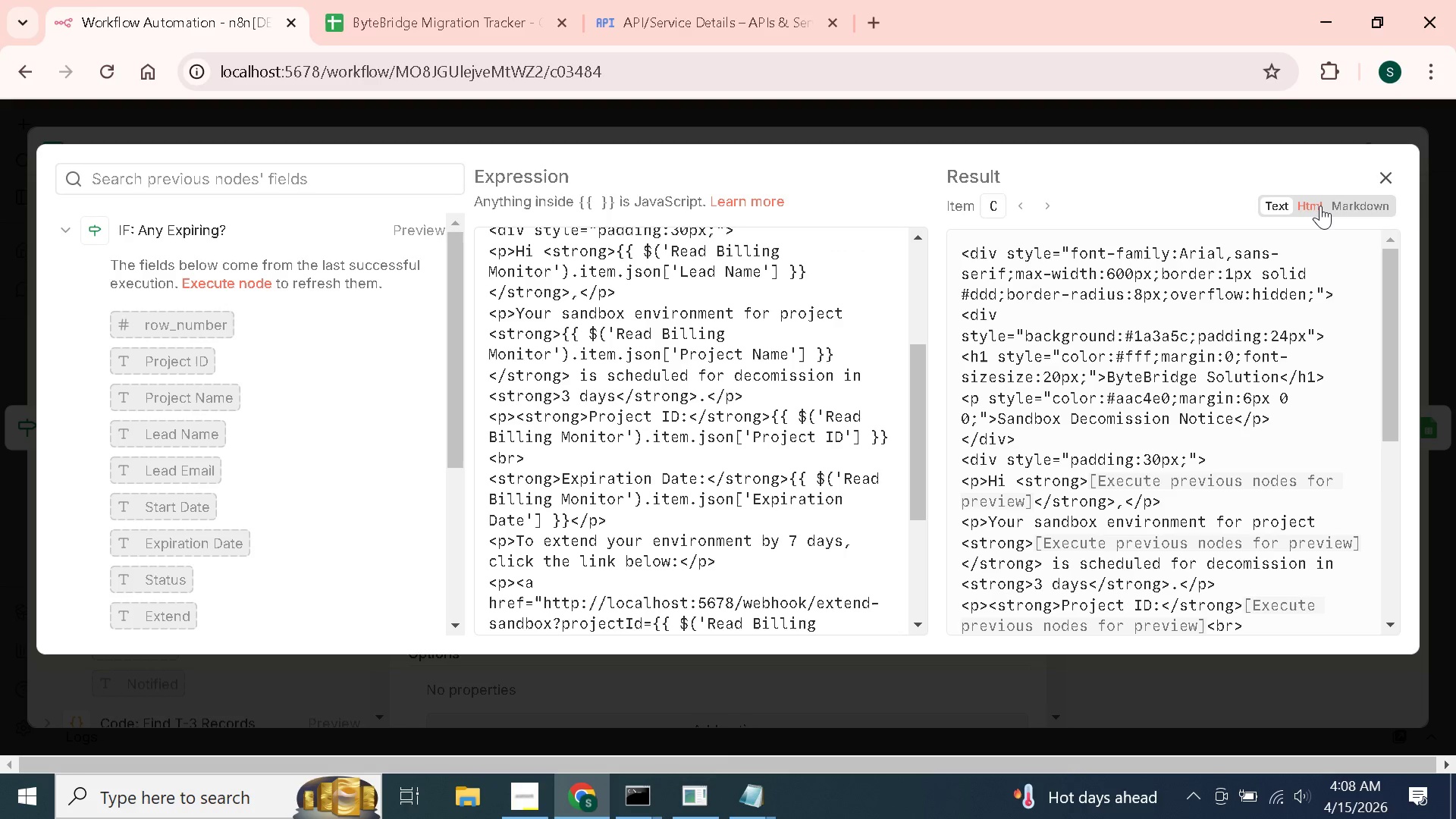 
left_click([1316, 202])
 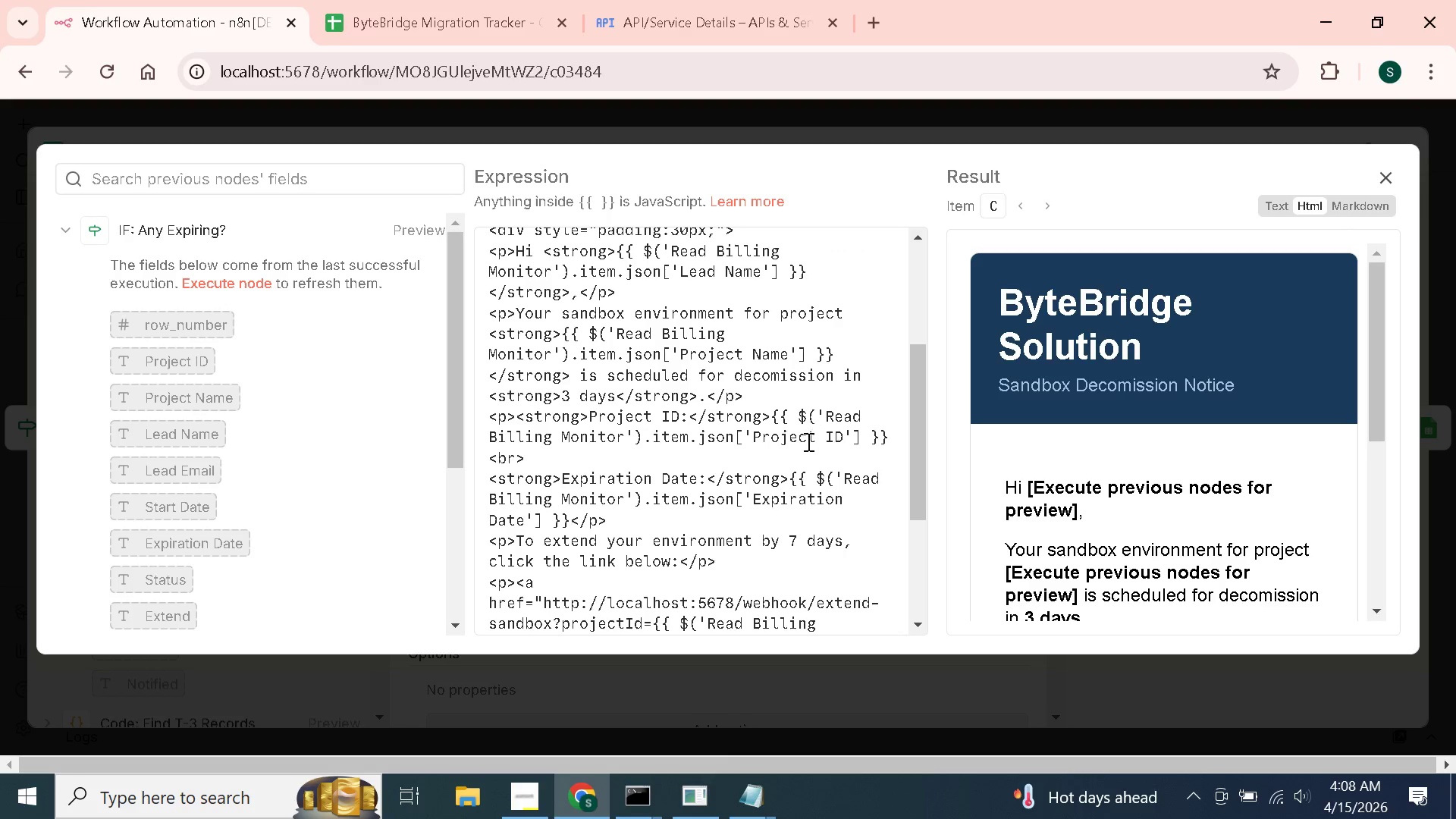 
scroll: coordinate [799, 447], scroll_direction: down, amount: 3.0
 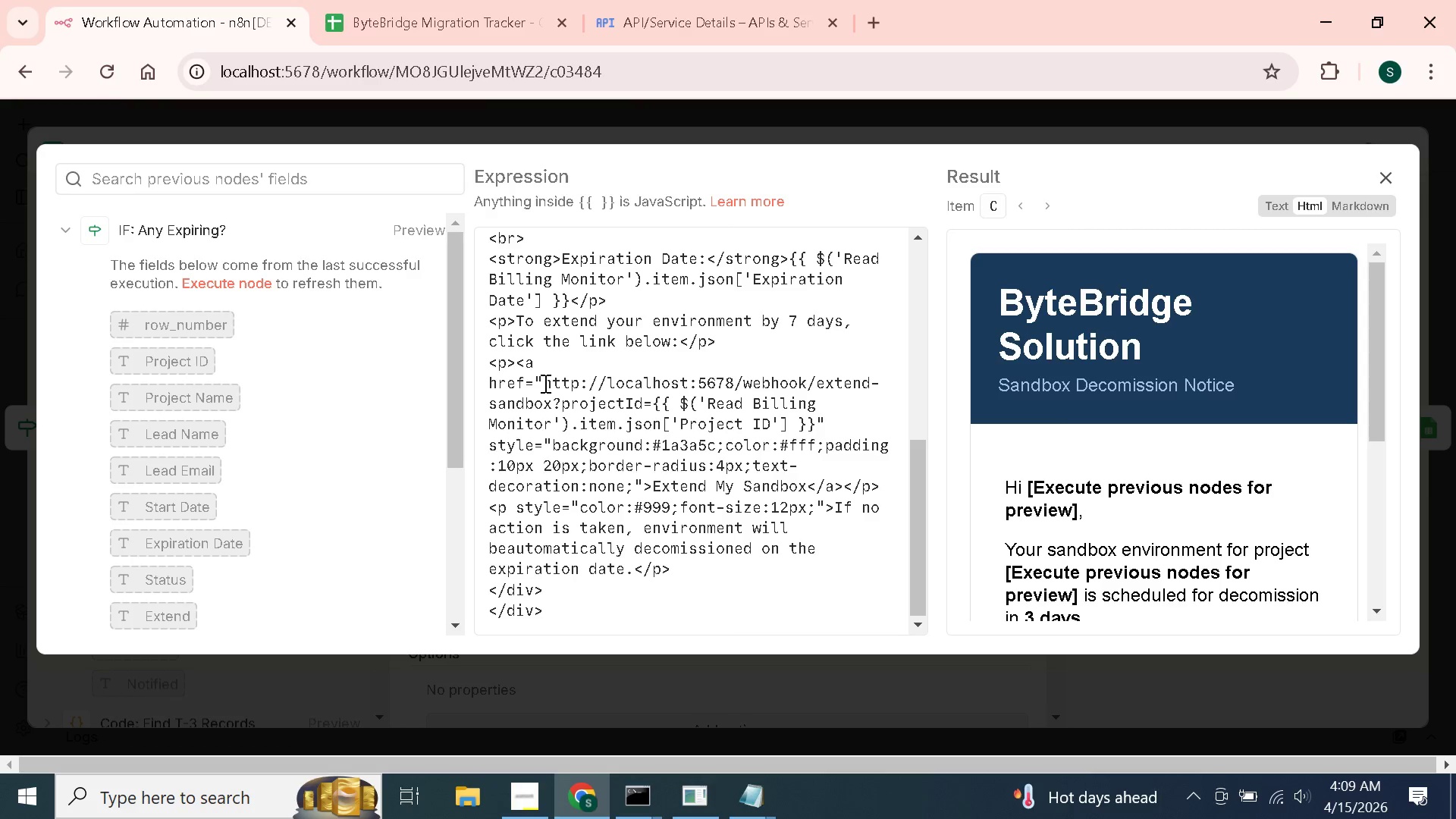 
wait(24.37)
 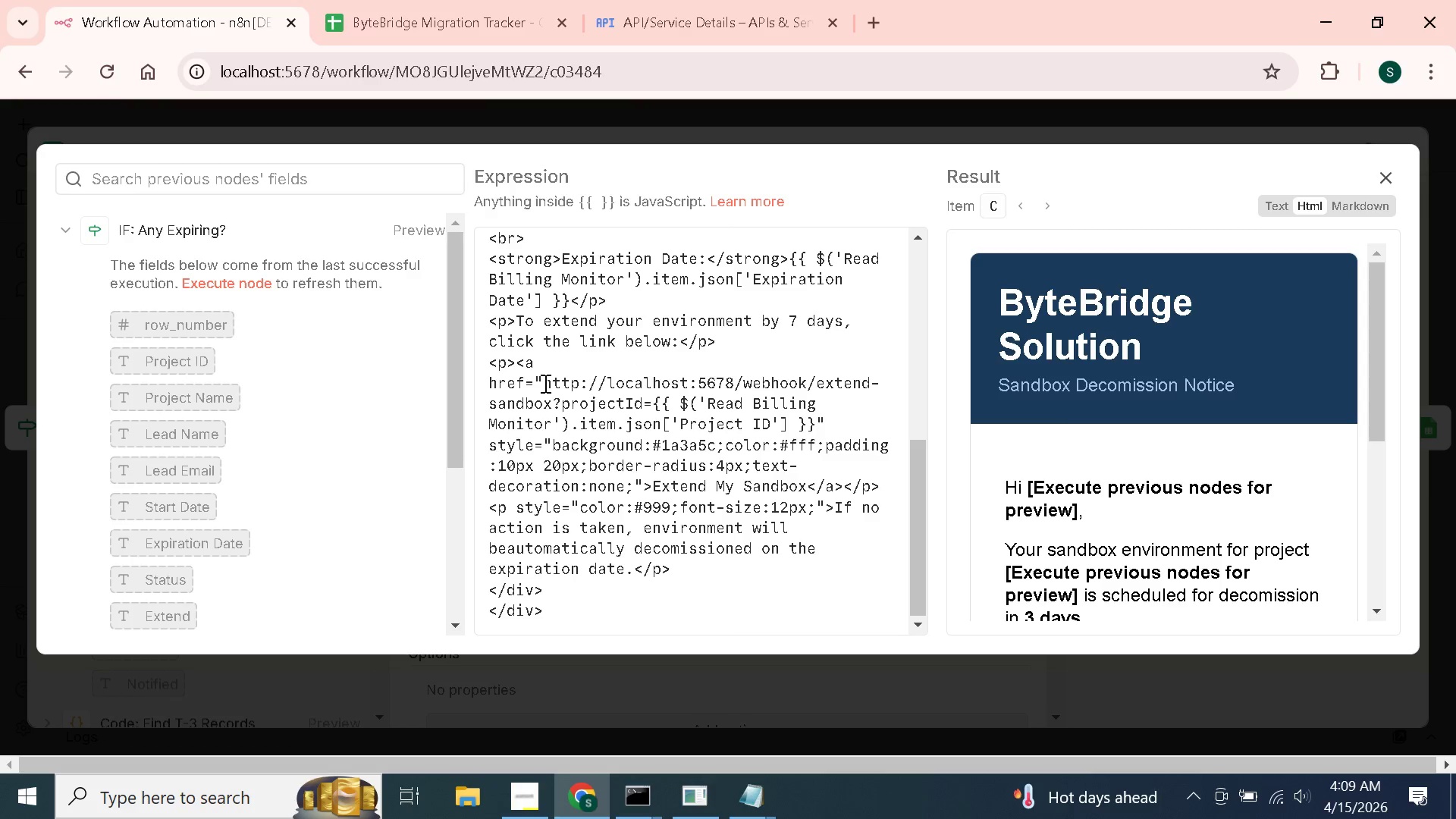 
left_click_drag(start_coordinate=[544, 383], to_coordinate=[551, 404])
 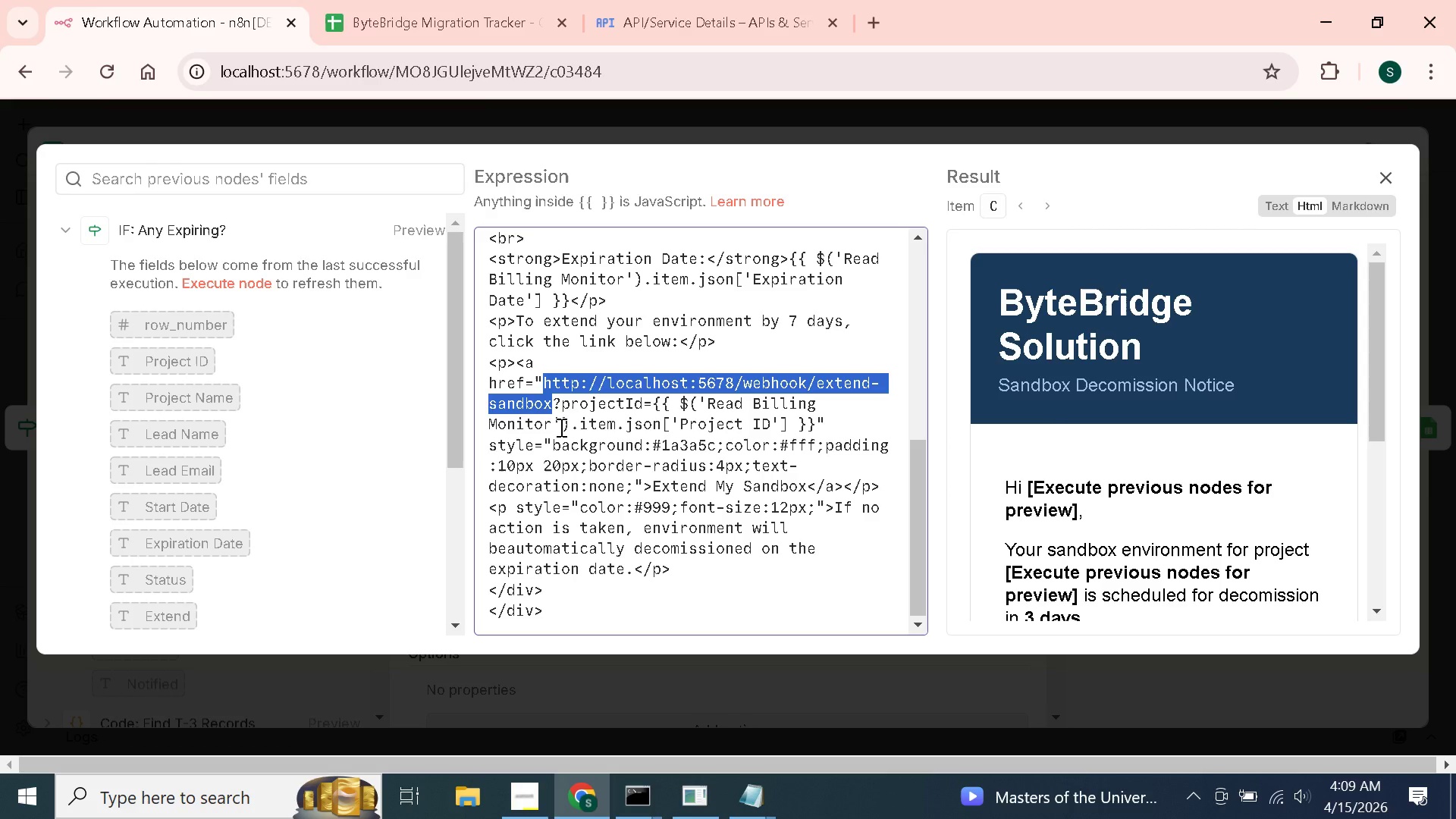 
key(Control+V)
 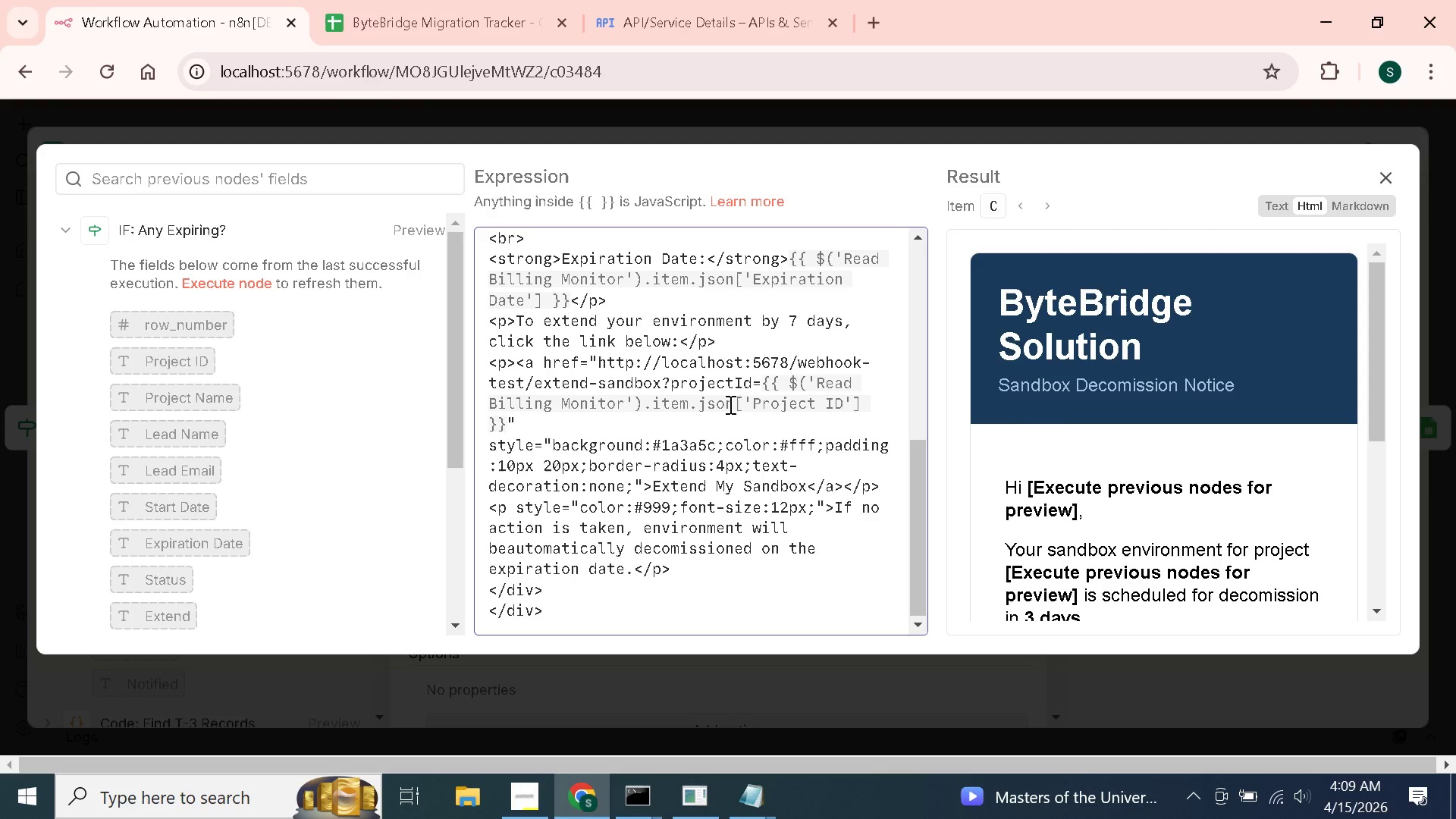 
wait(18.61)
 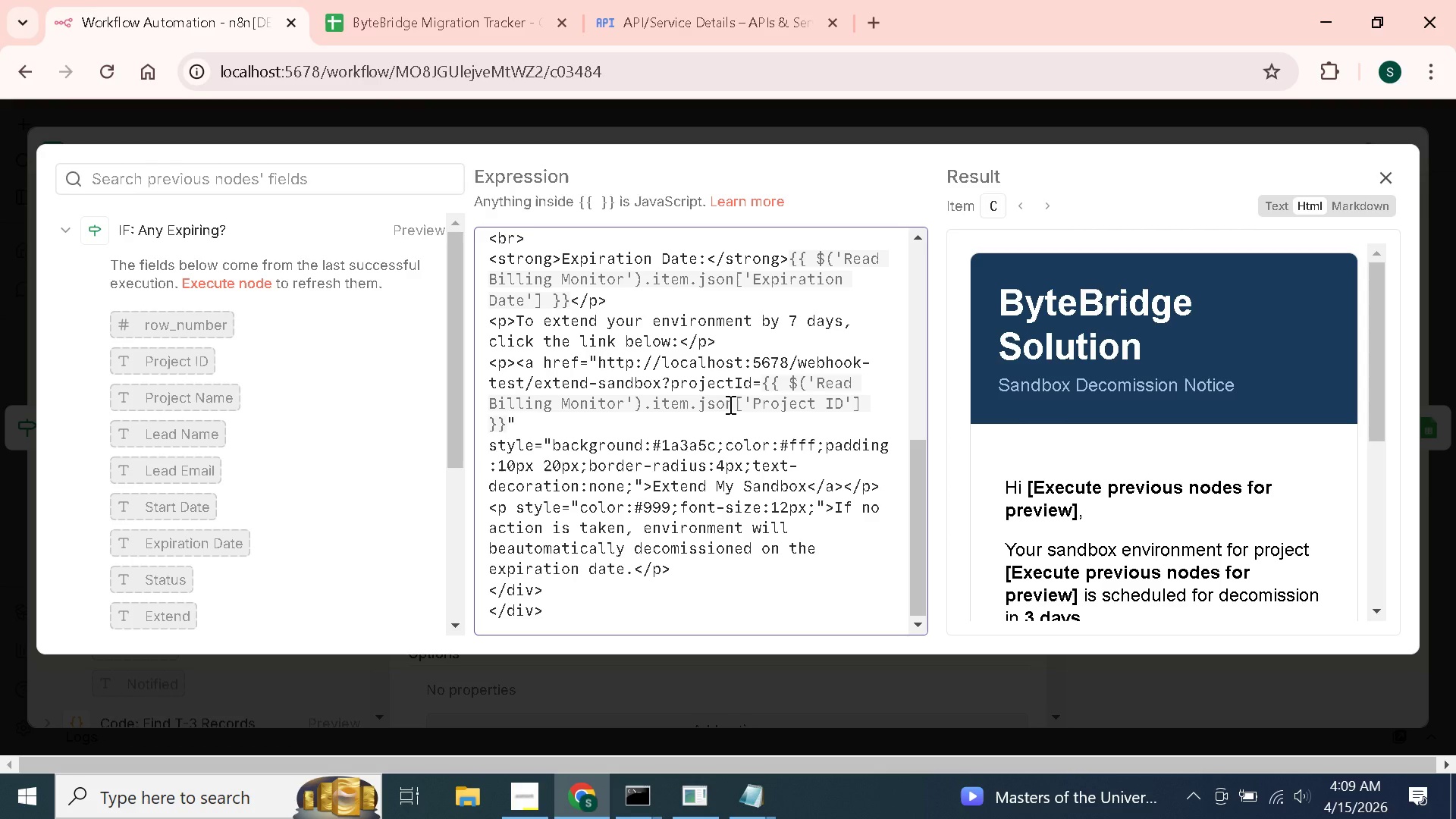 
left_click([938, 374])
 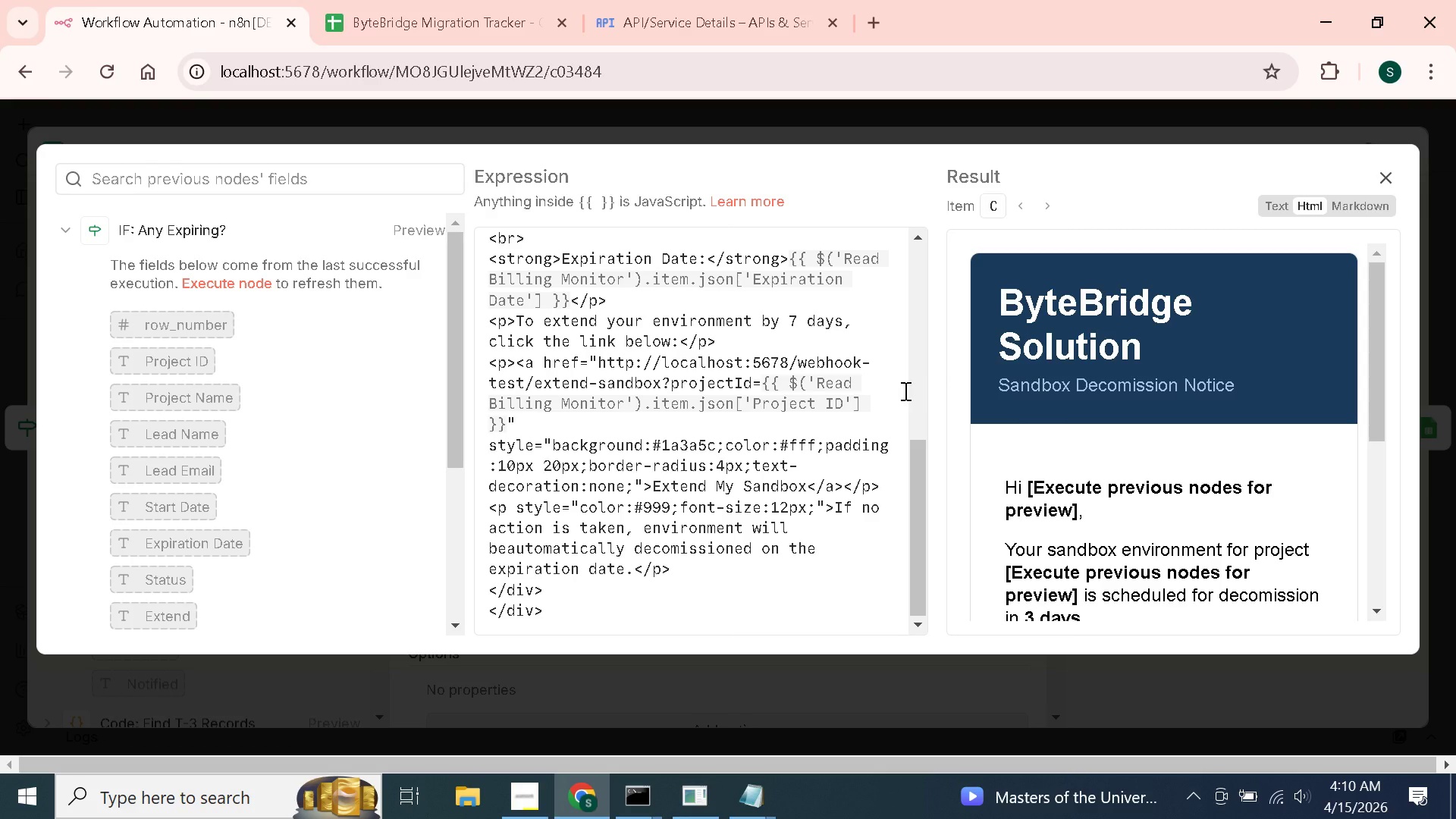 
wait(20.66)
 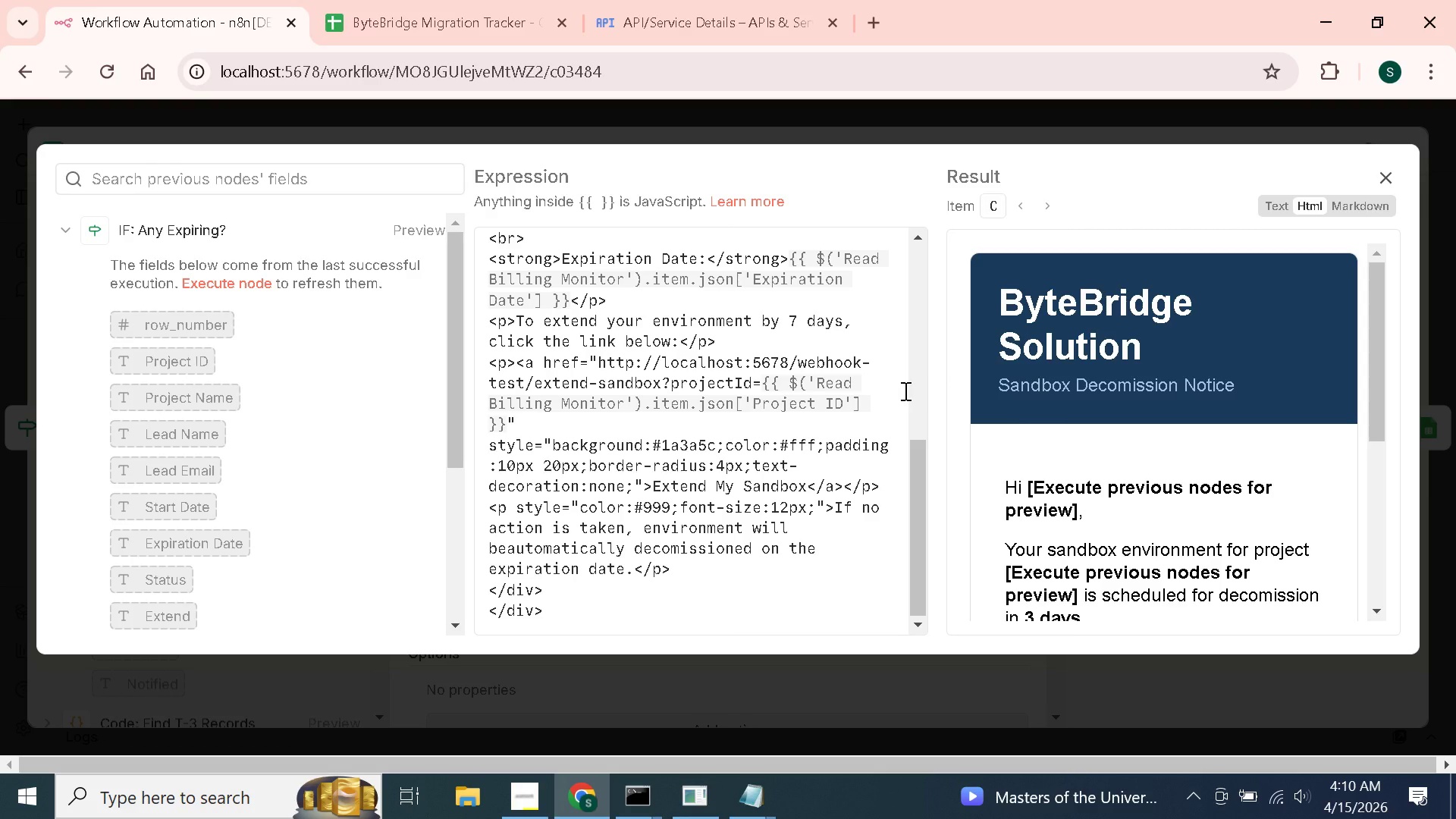 
left_click([1387, 175])
 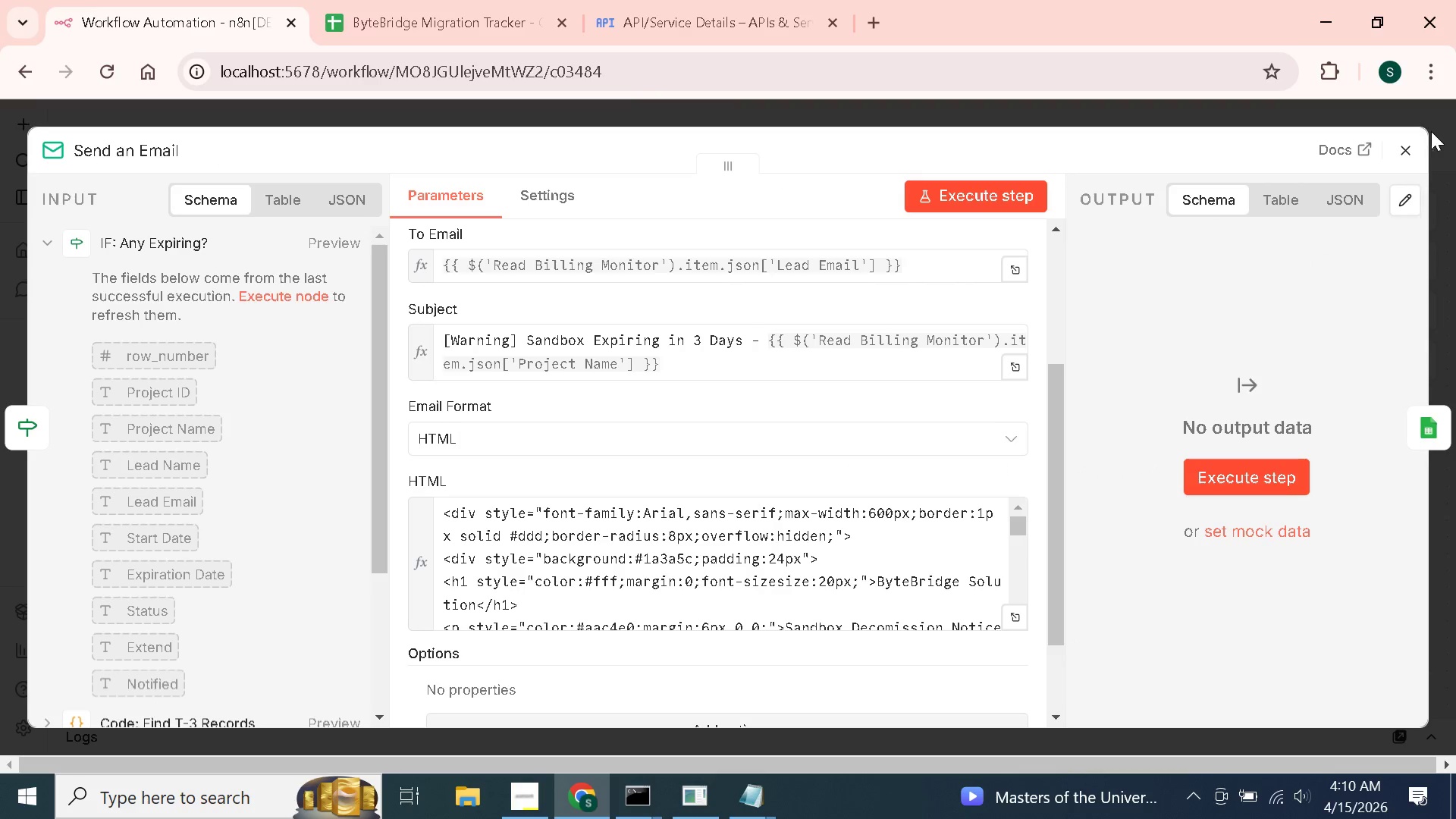 
left_click([1408, 149])
 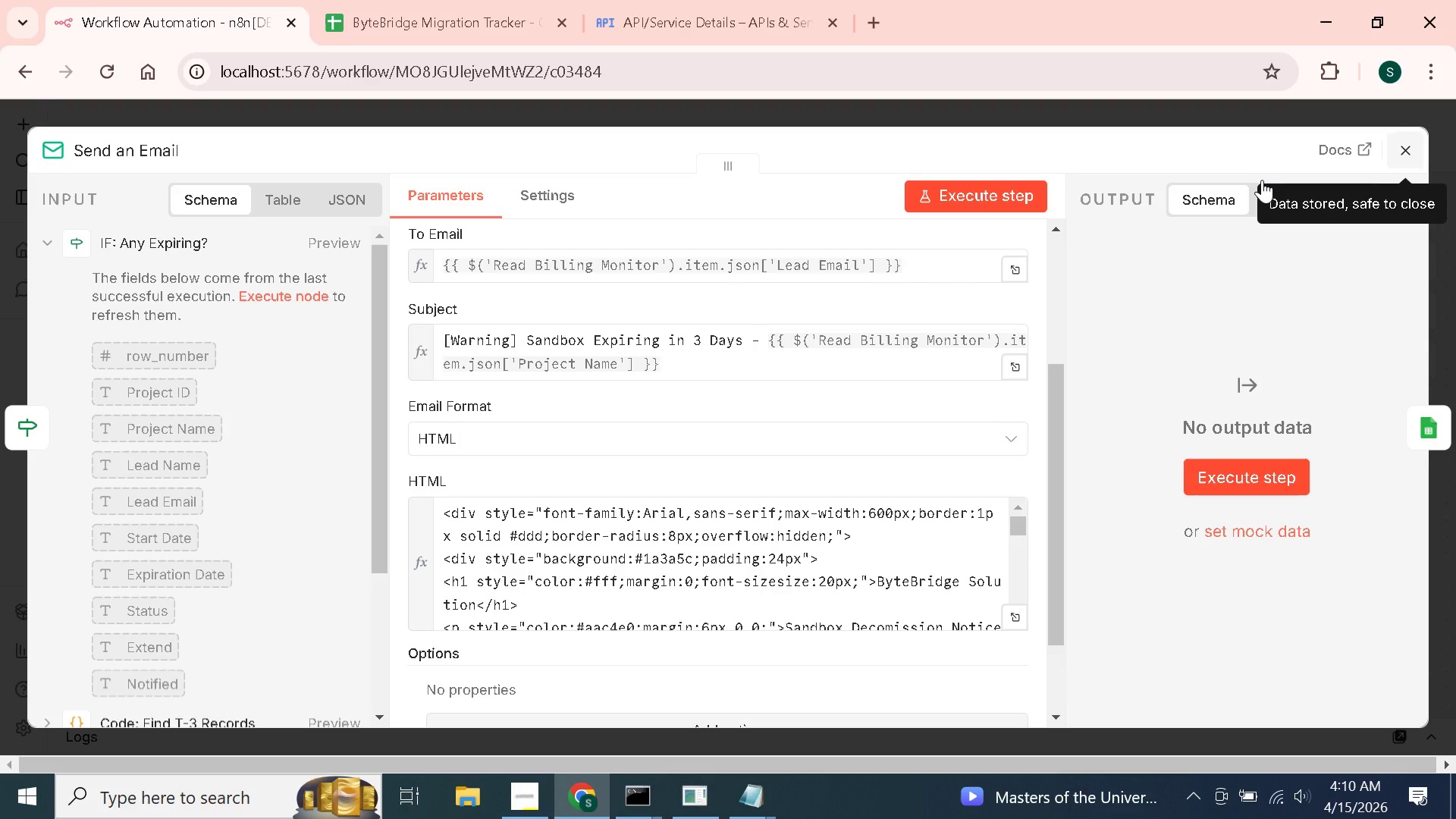 
wait(8.7)
 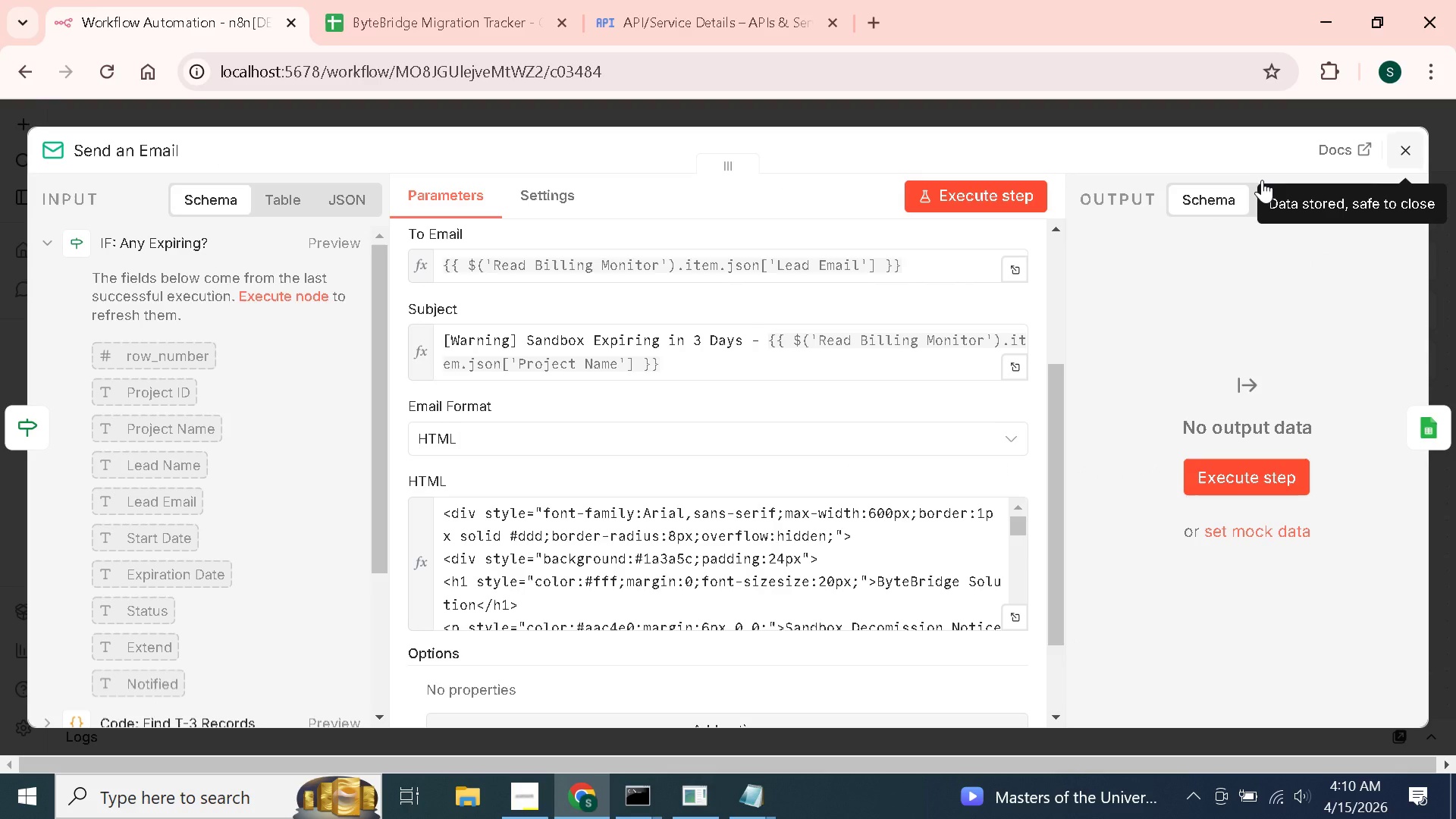 
left_click([1279, 134])
 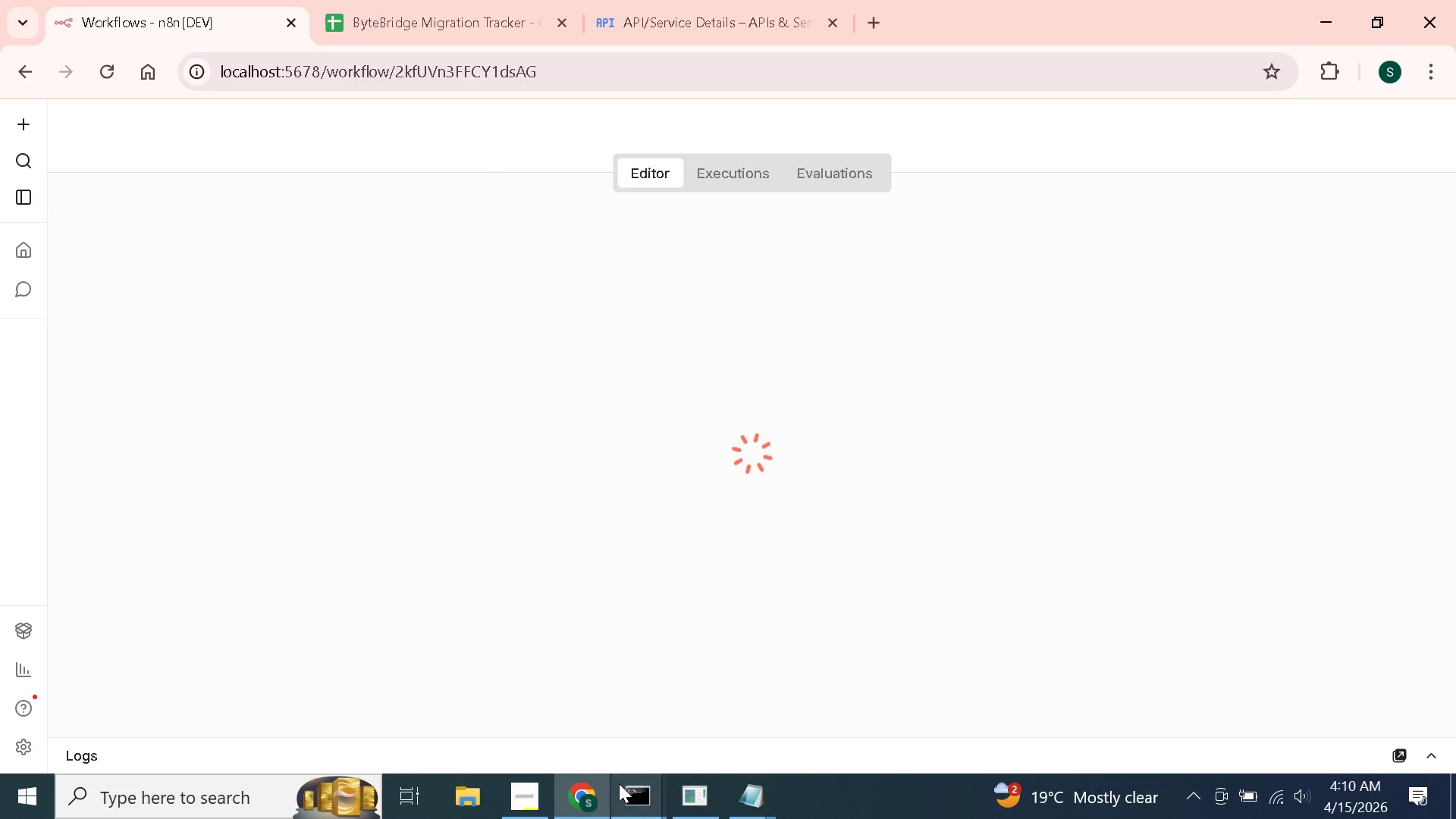 
wait(29.19)
 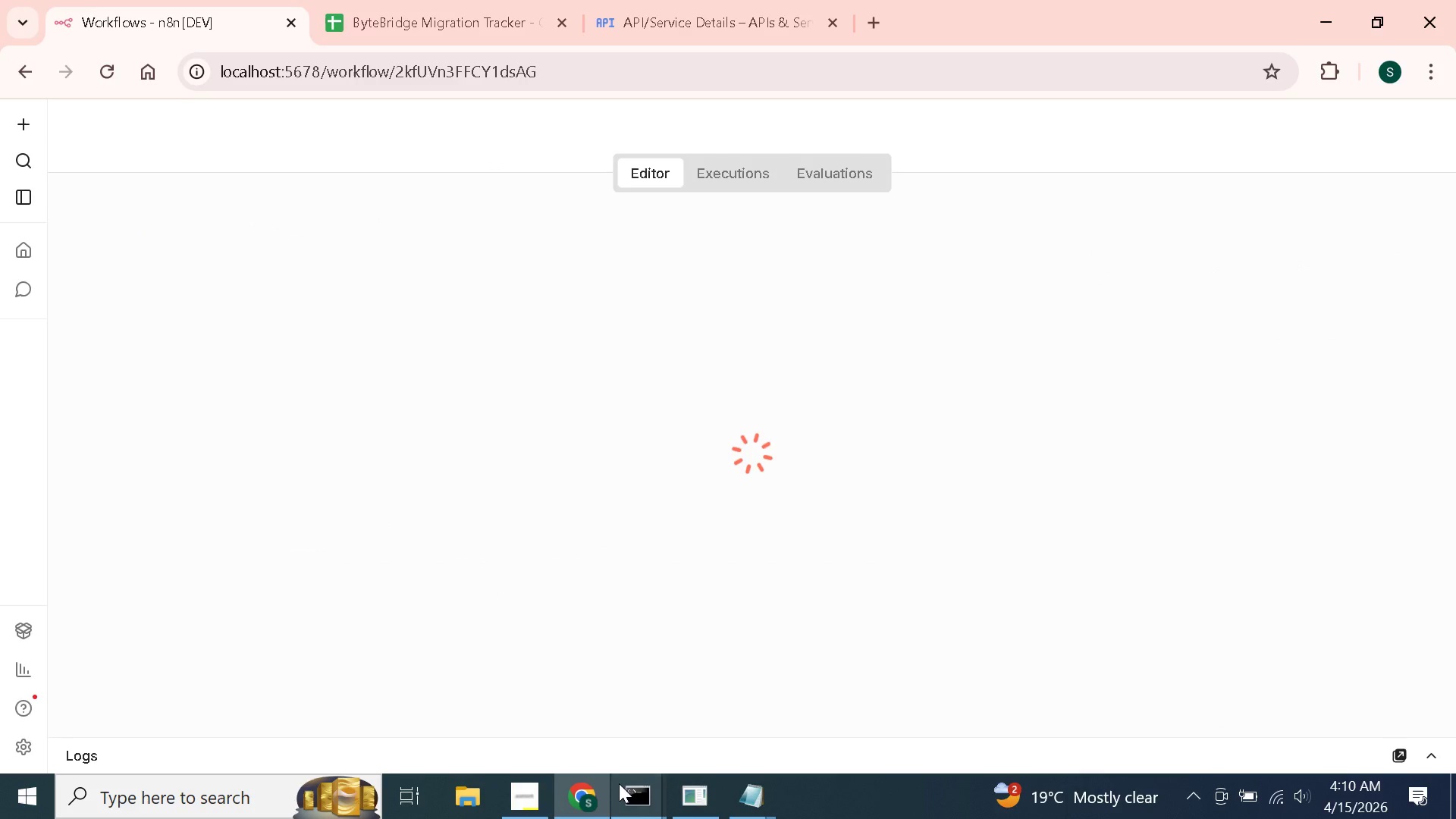 
left_click([1257, 136])
 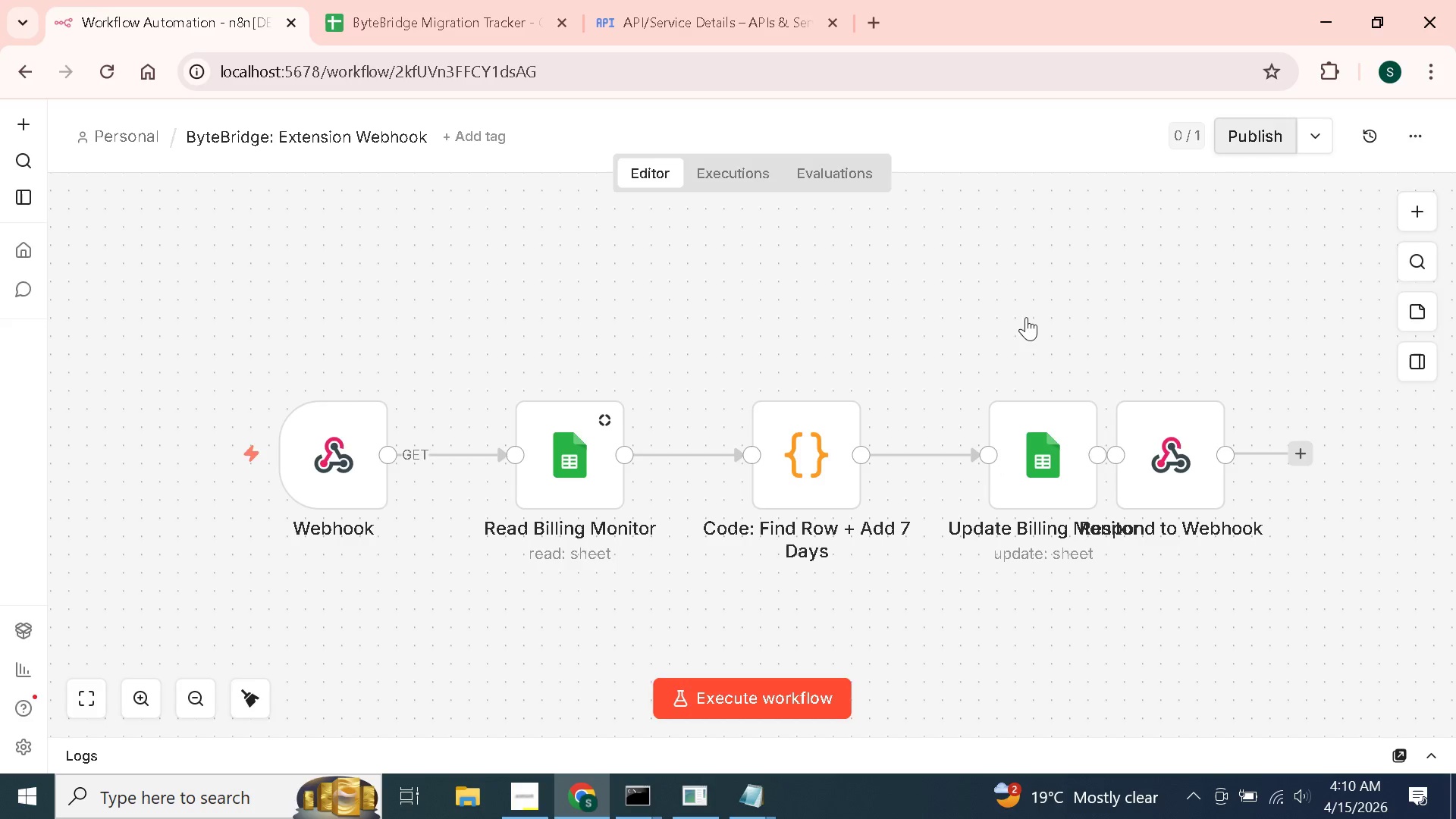 
wait(6.47)
 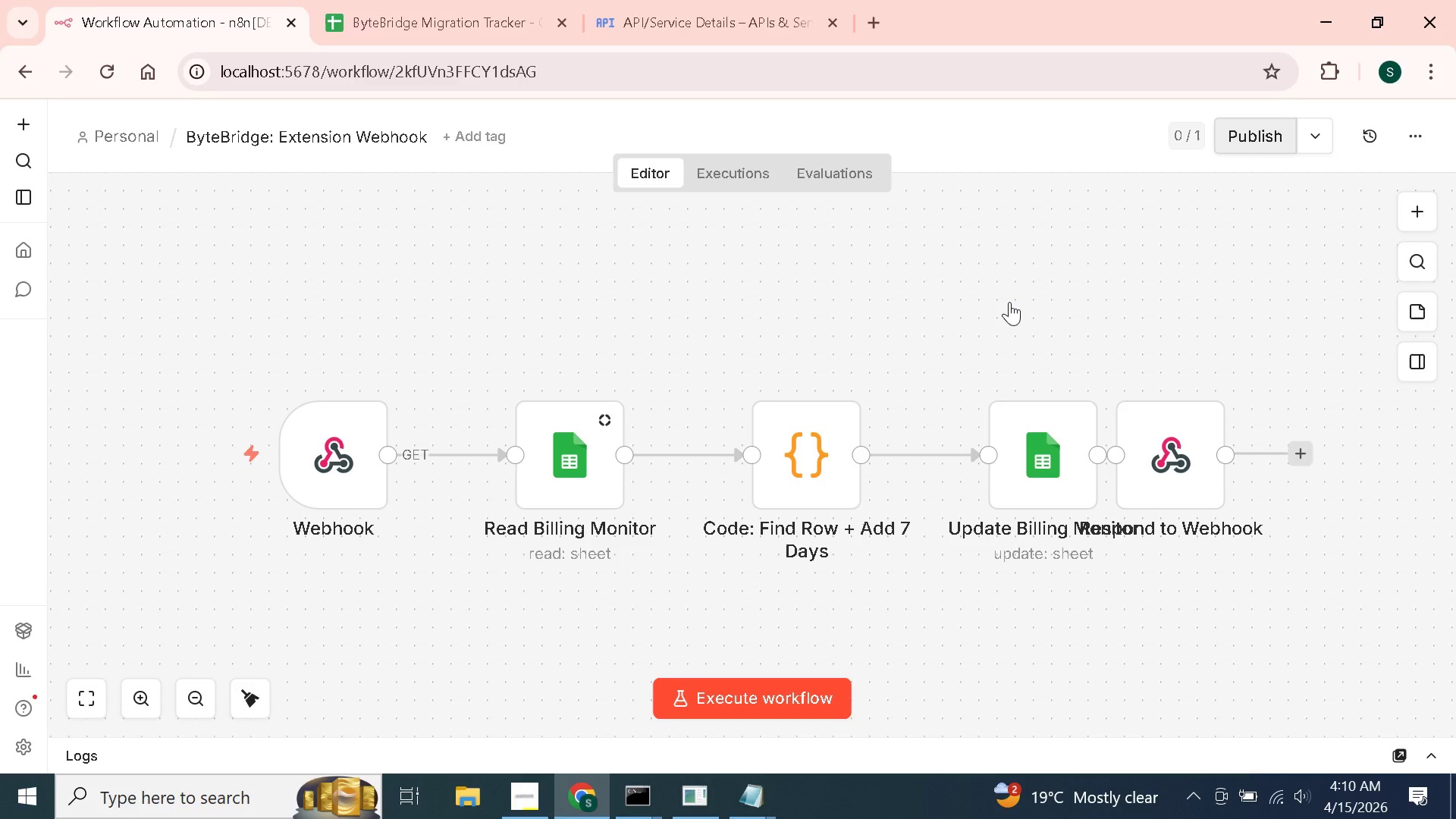 
left_click([941, 566])
 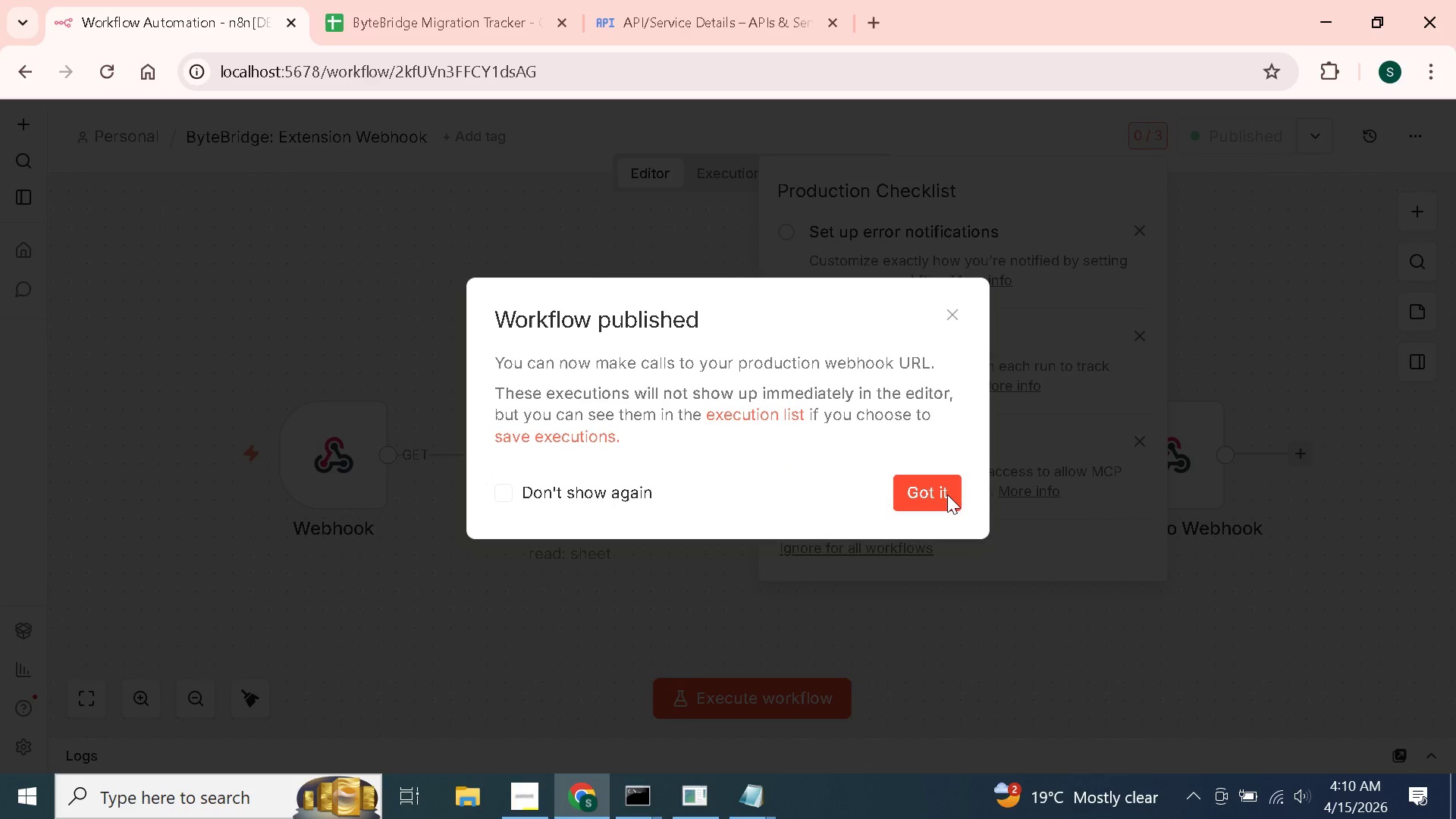 
wait(5.84)
 